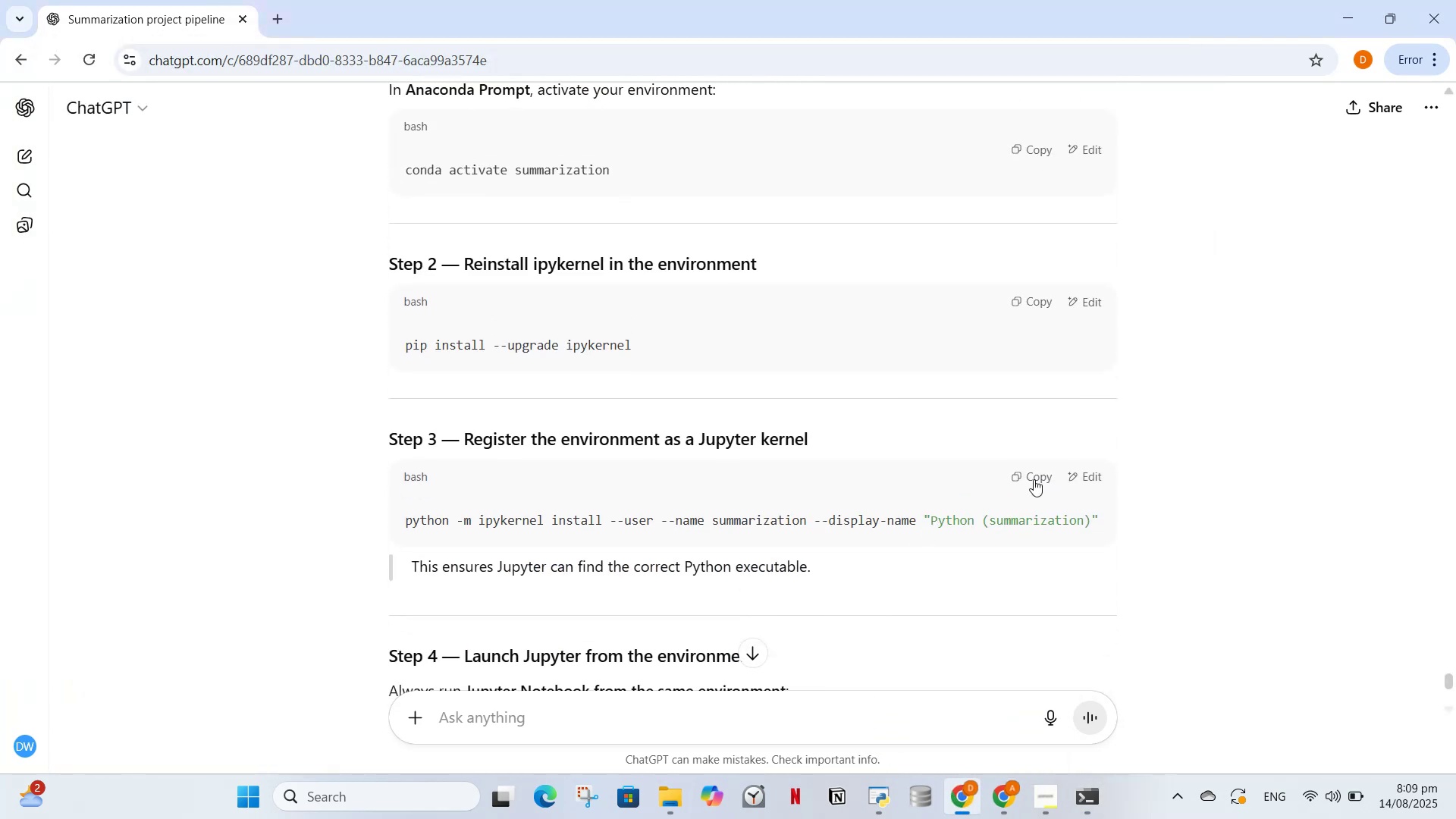 
left_click([1029, 472])
 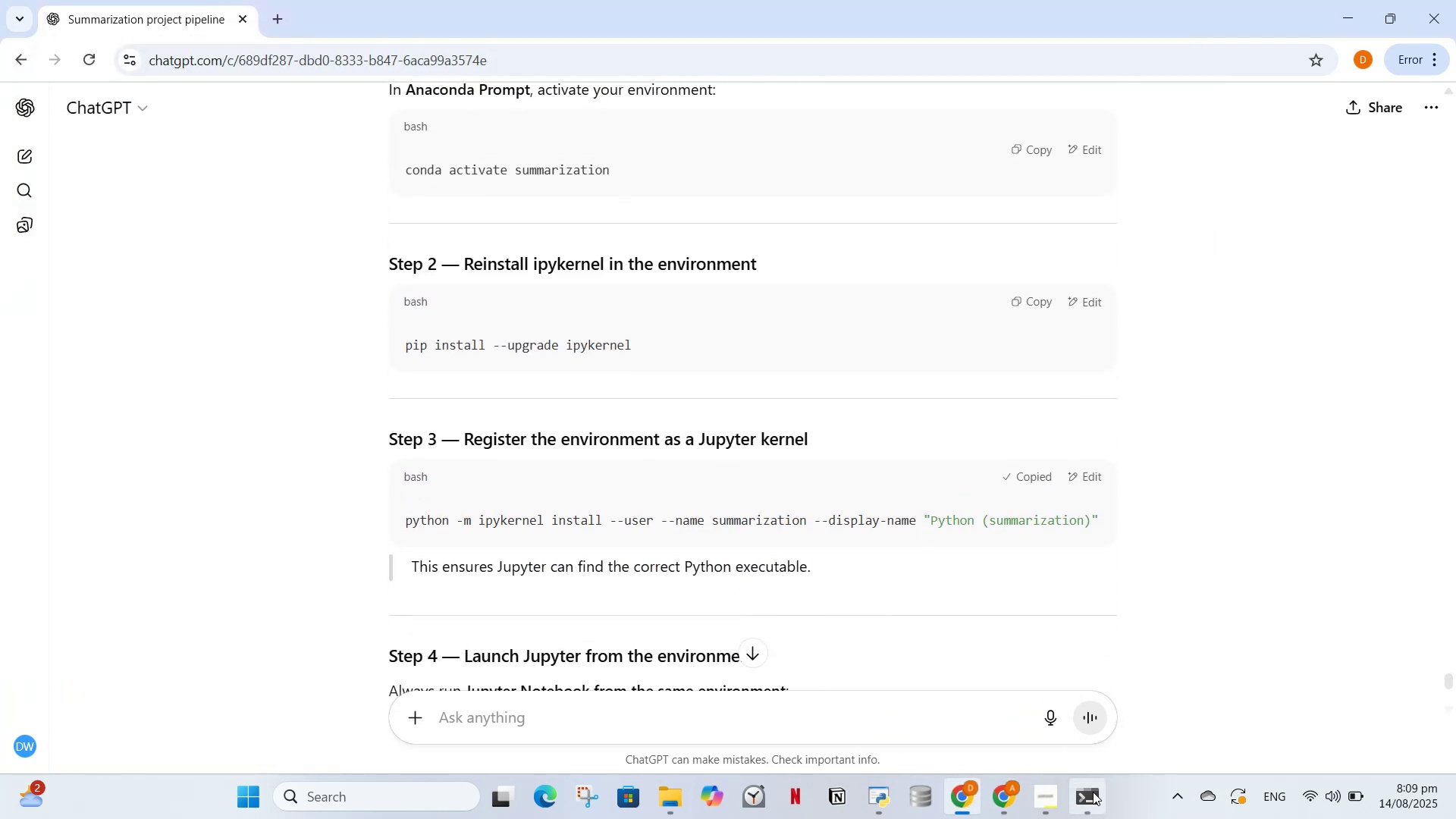 
left_click([1091, 790])
 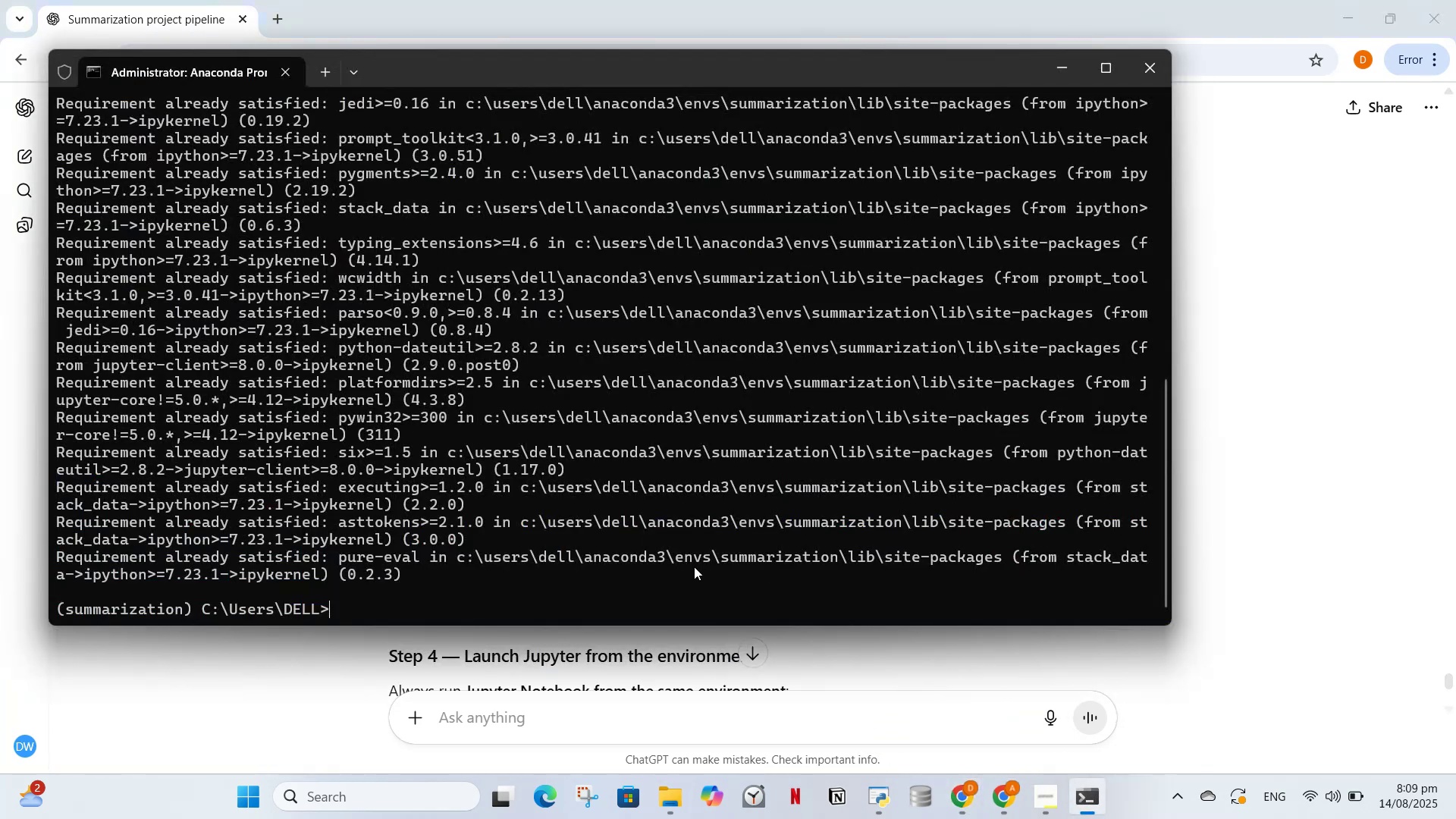 
key(Control+V)
 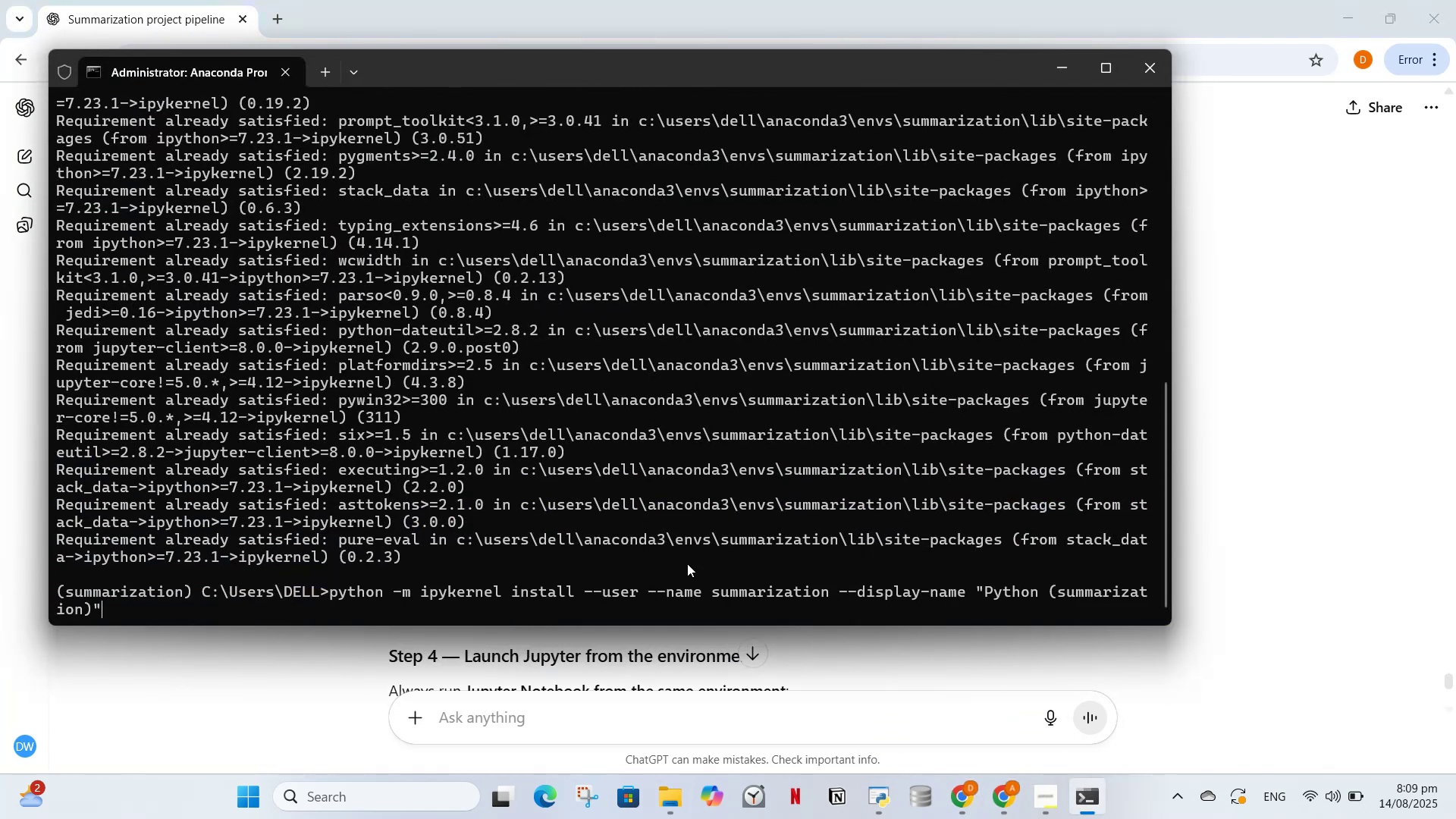 
key(Enter)
 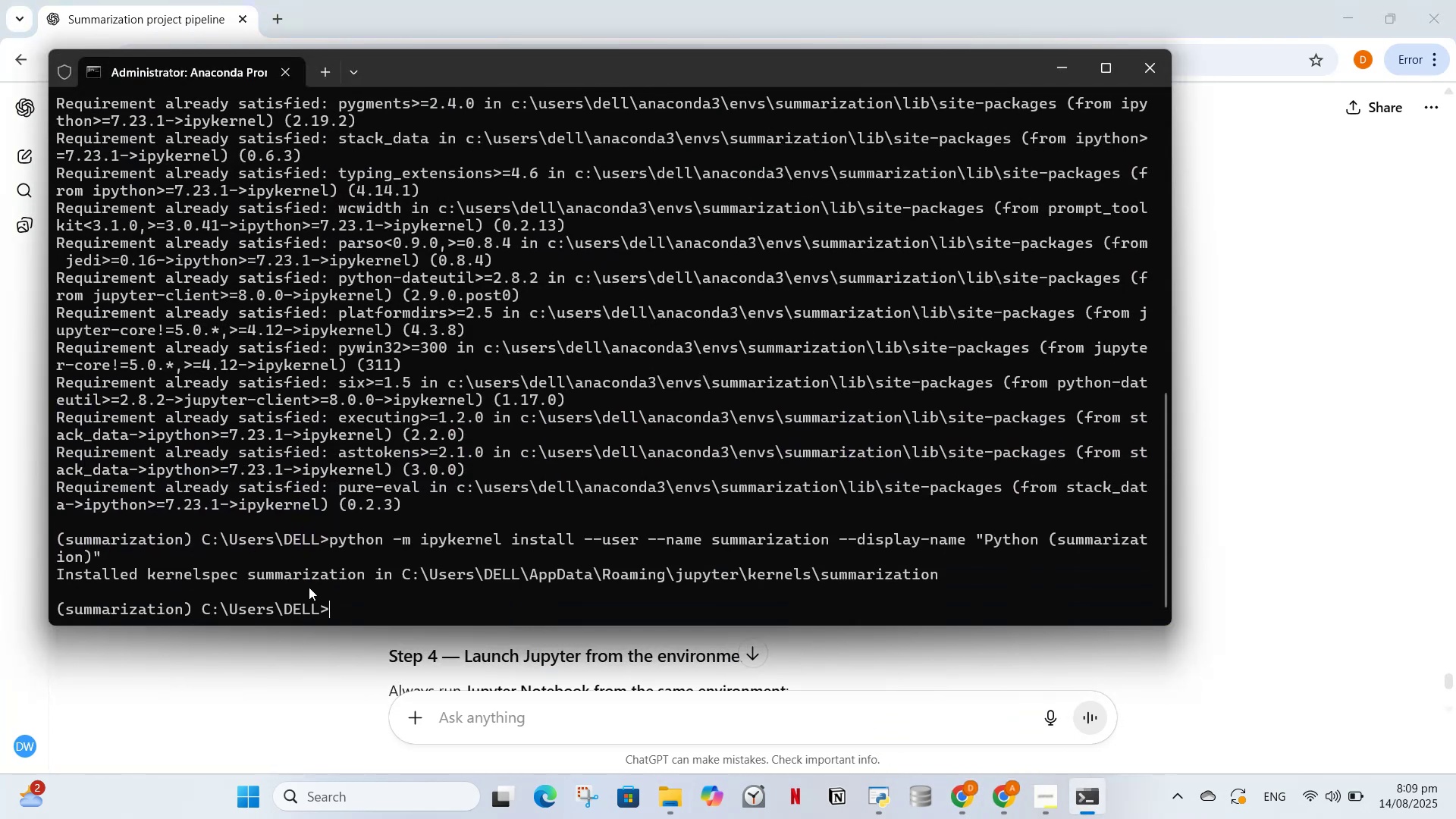 
left_click_drag(start_coordinate=[957, 588], to_coordinate=[59, 578])
 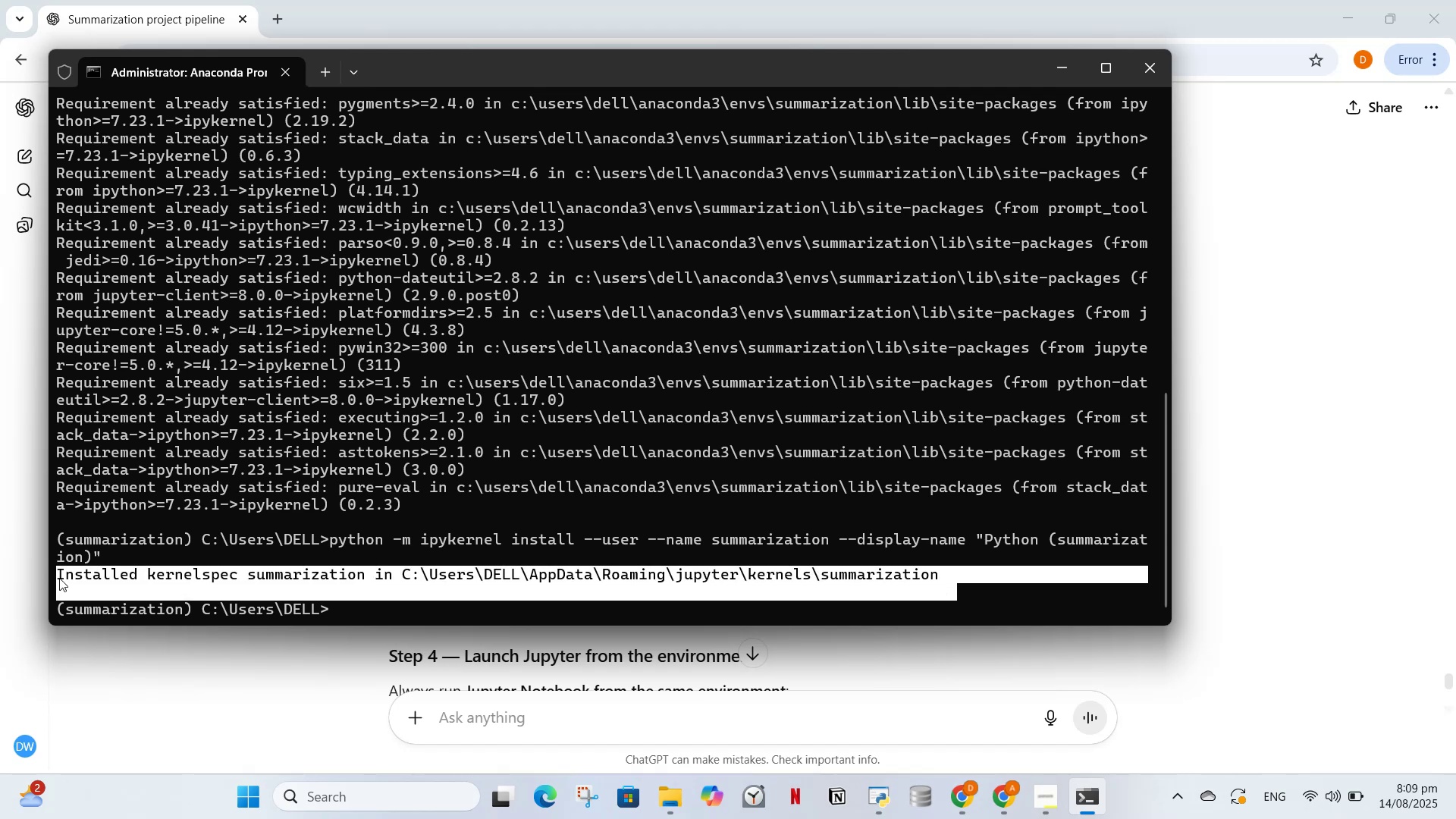 
key(Control+C)
 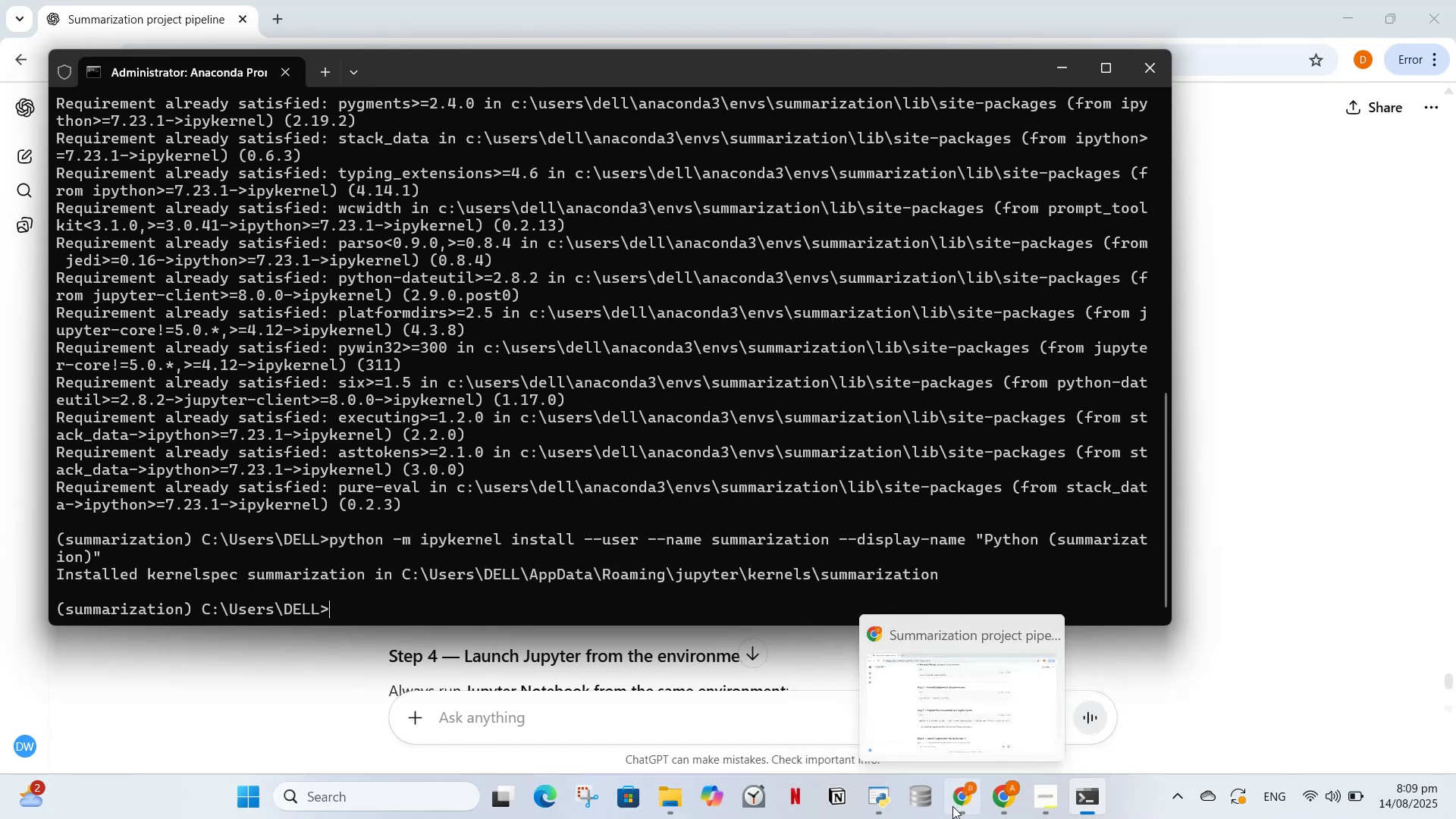 
left_click([707, 704])
 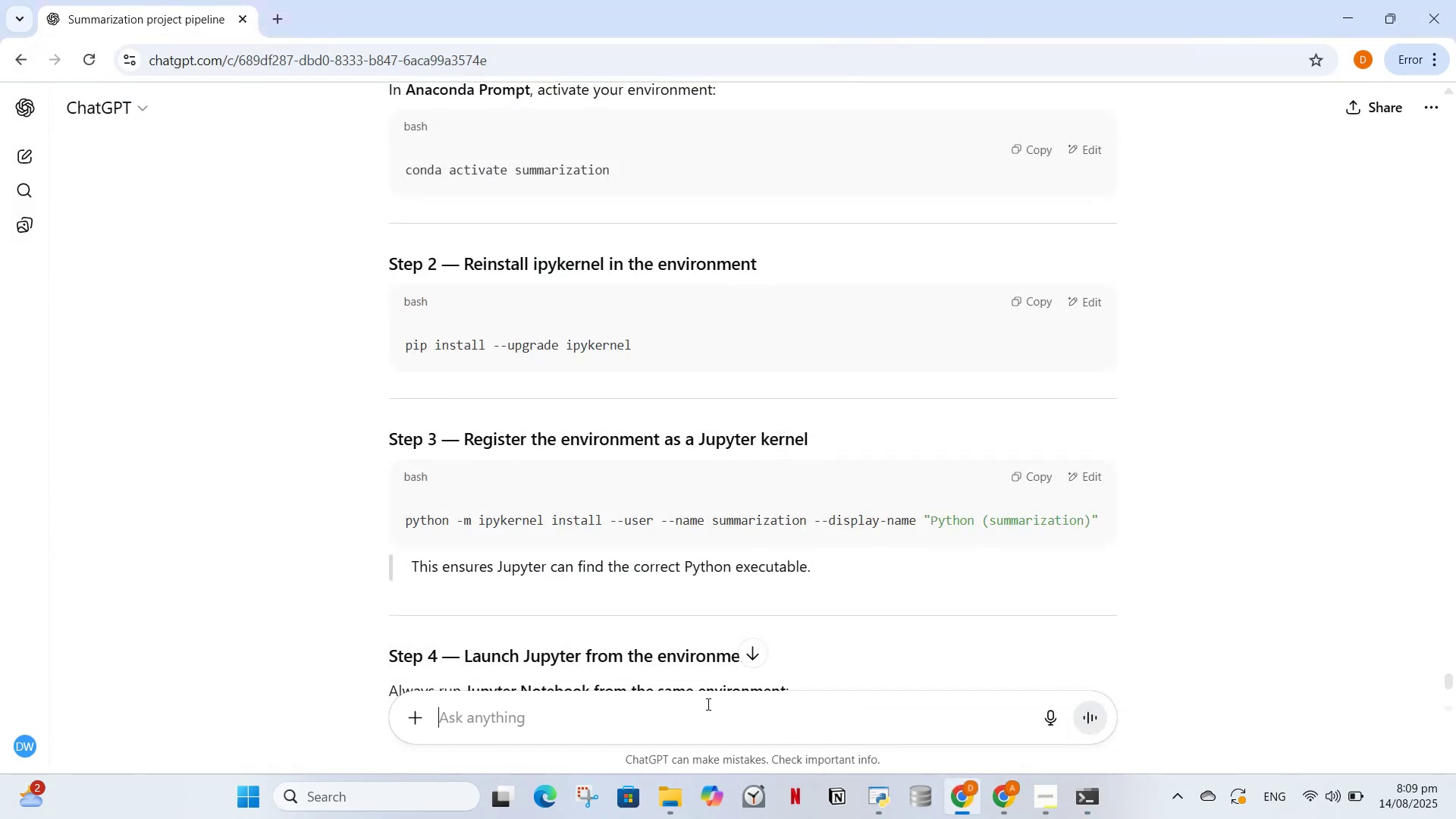 
key(Control+V)
 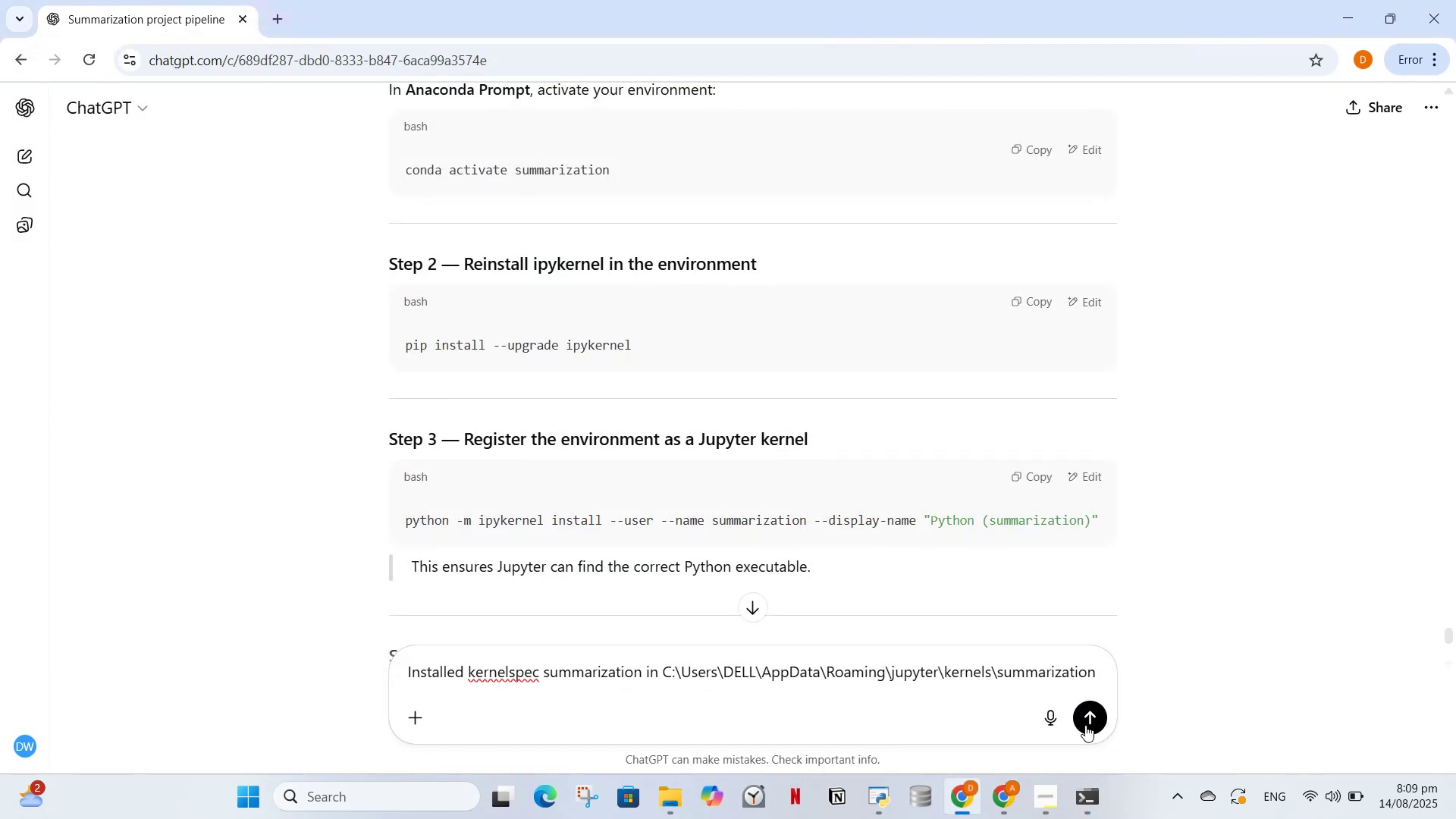 
left_click([1091, 720])
 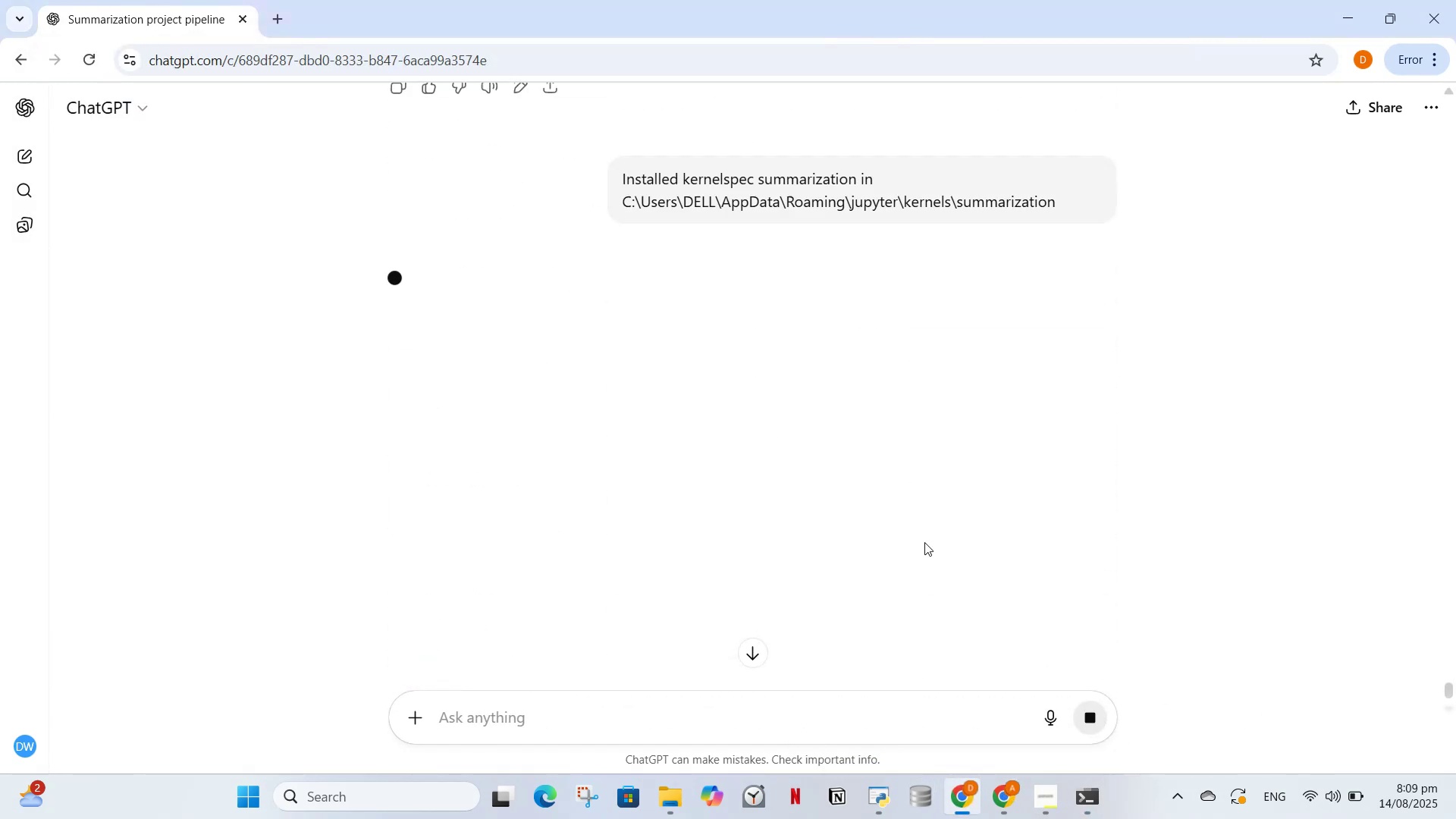 
scroll: coordinate [947, 535], scroll_direction: up, amount: 2.0
 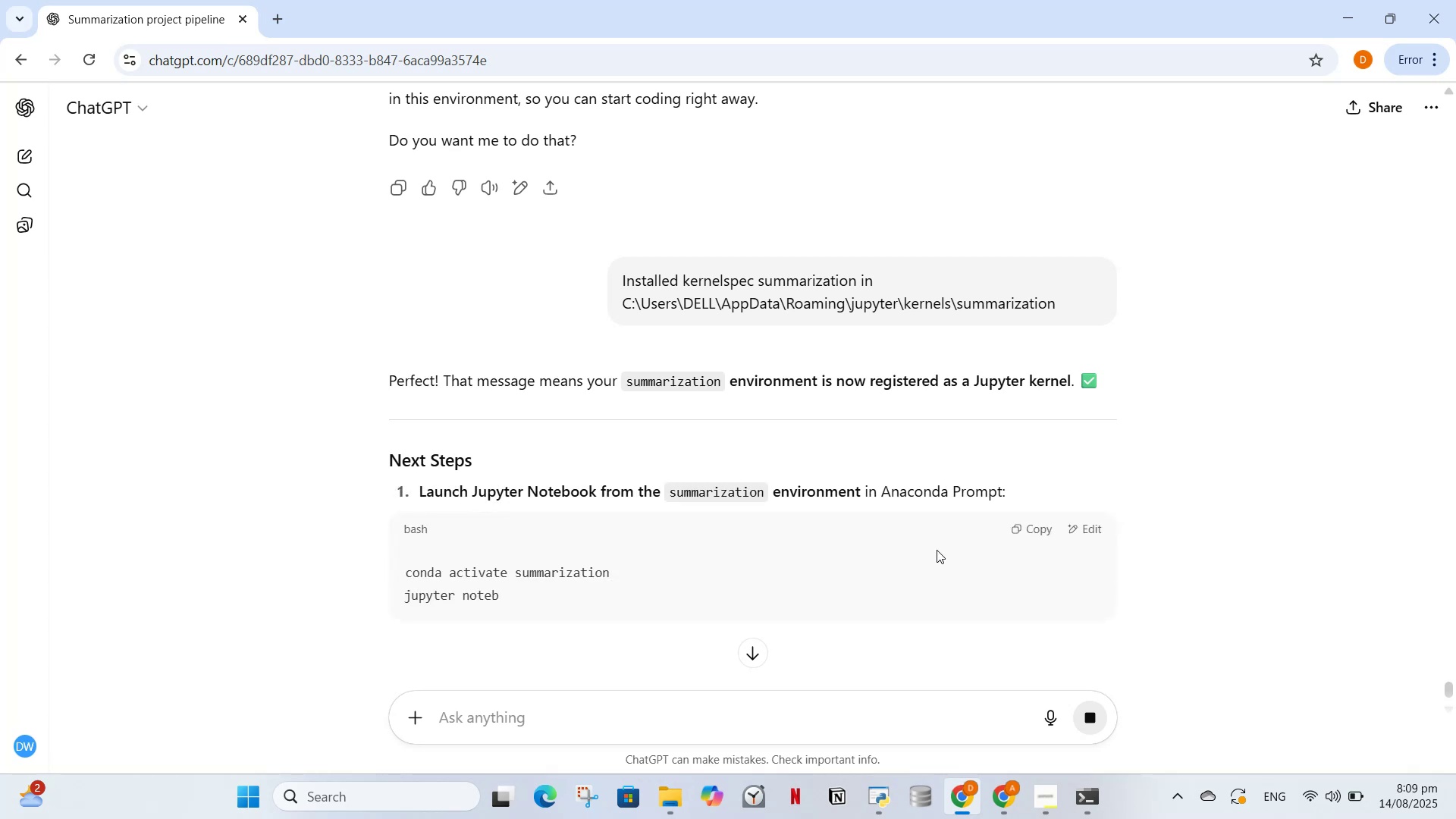 
scroll: coordinate [768, 440], scroll_direction: down, amount: 3.0
 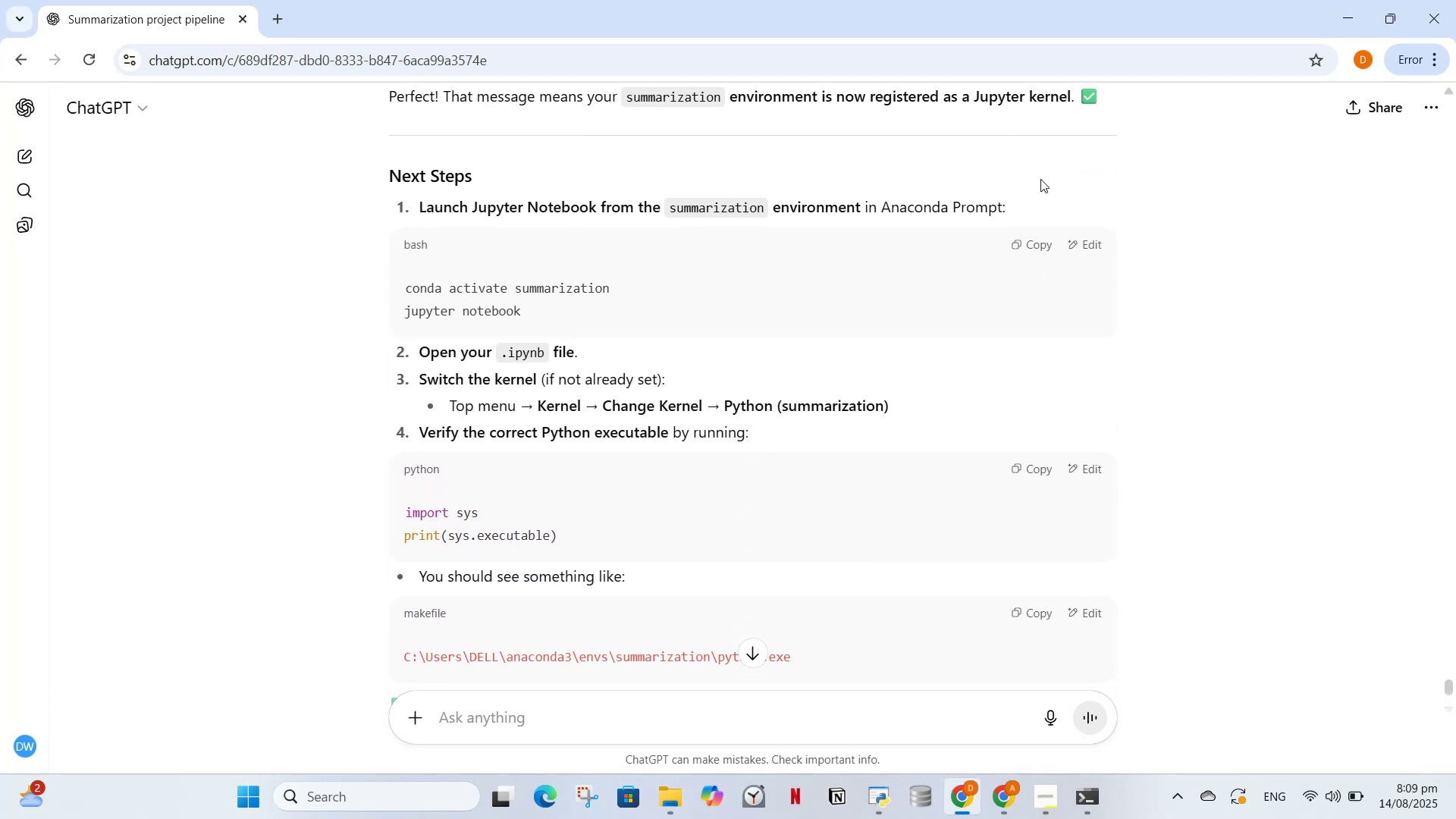 
left_click([1018, 253])
 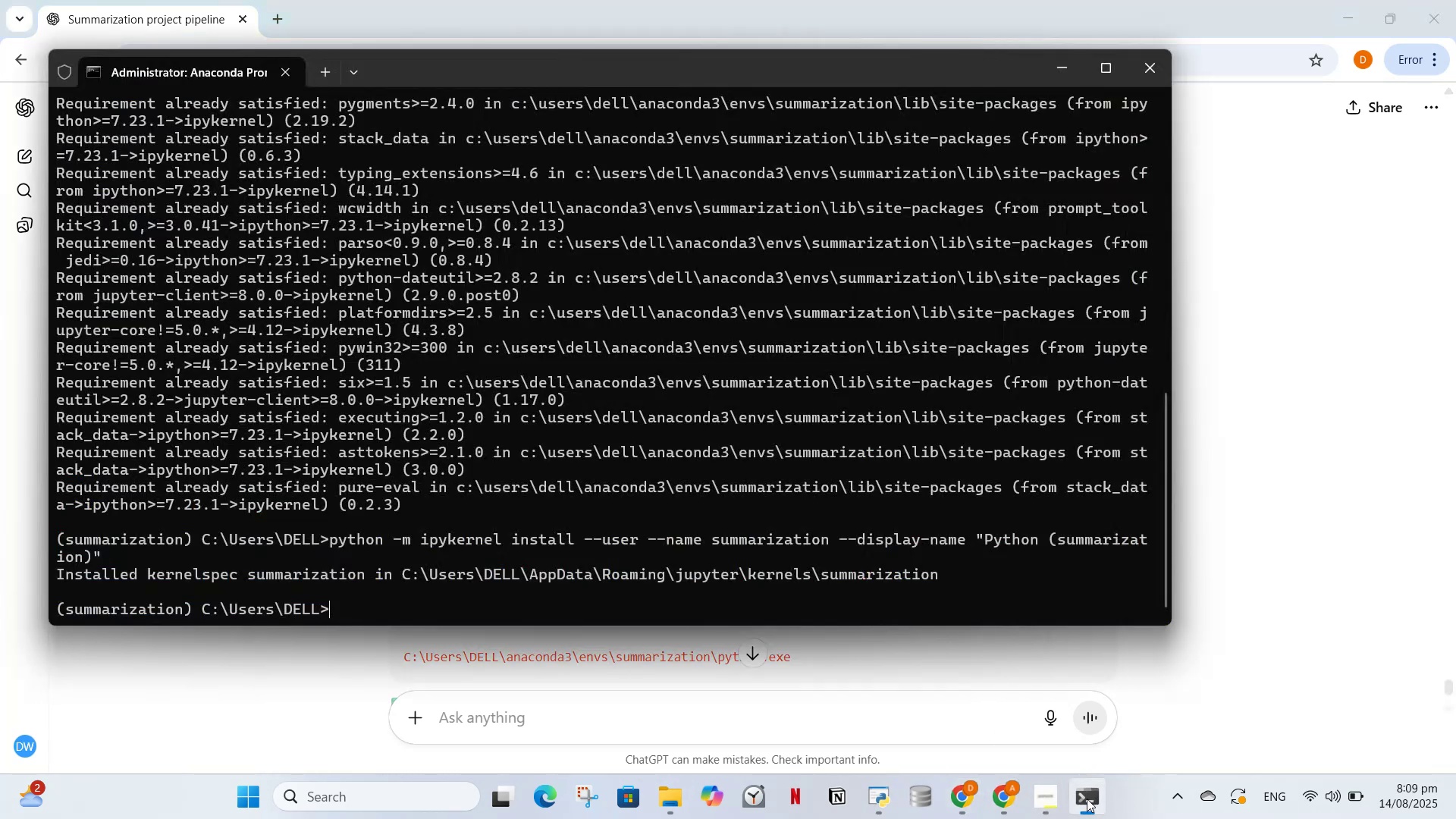 
wait(5.53)
 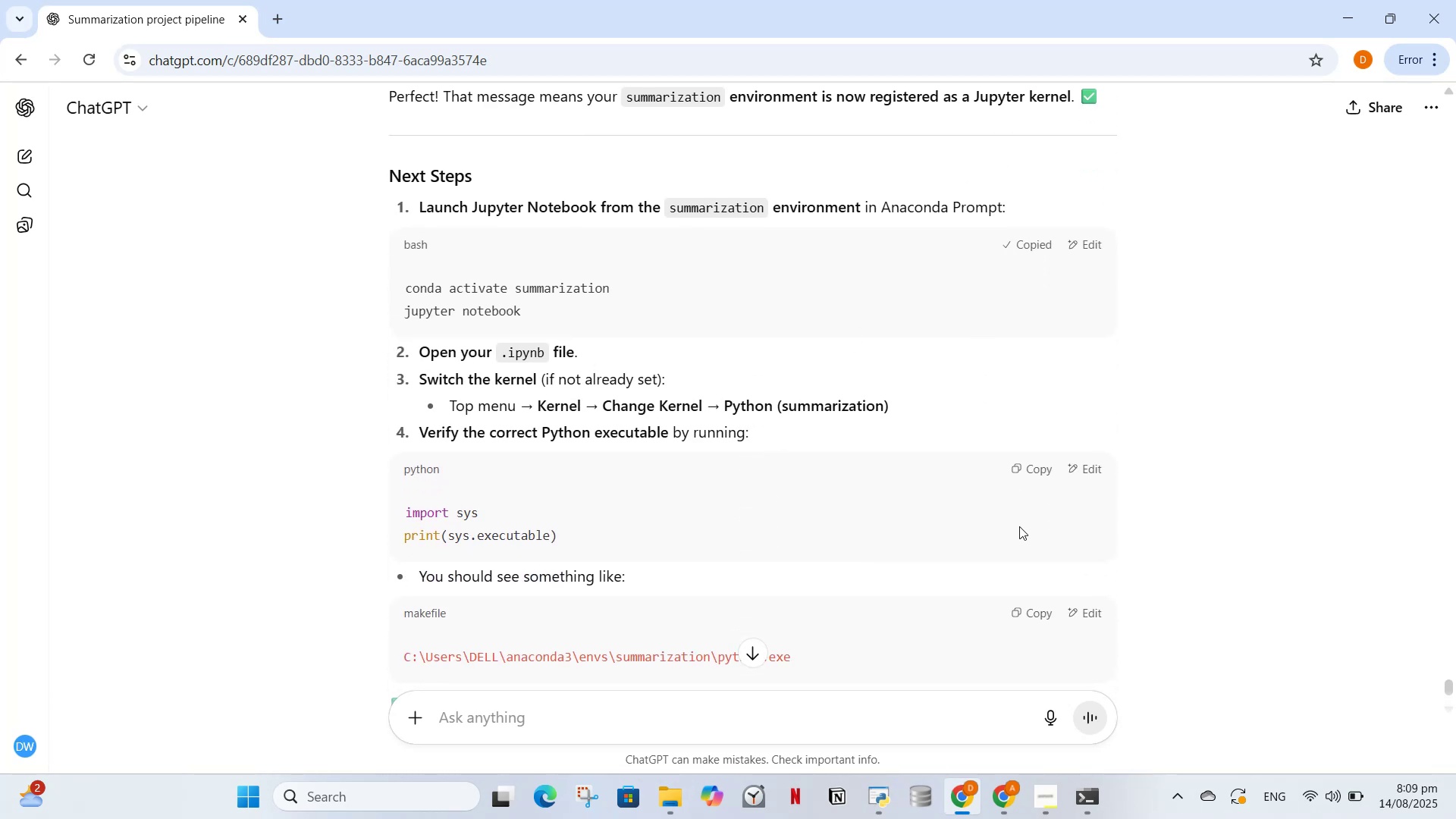 
key(Control+V)
 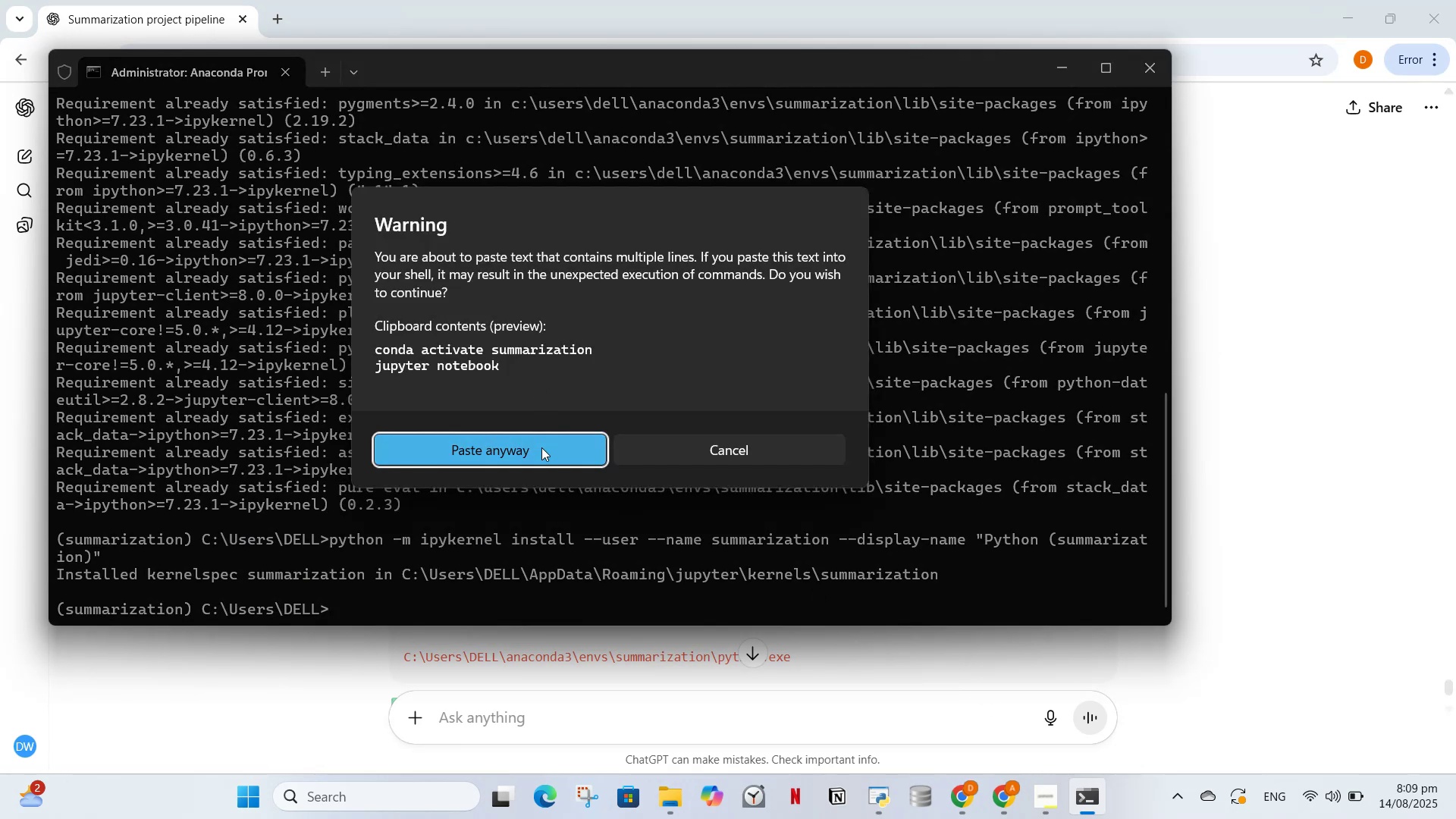 
left_click([542, 463])
 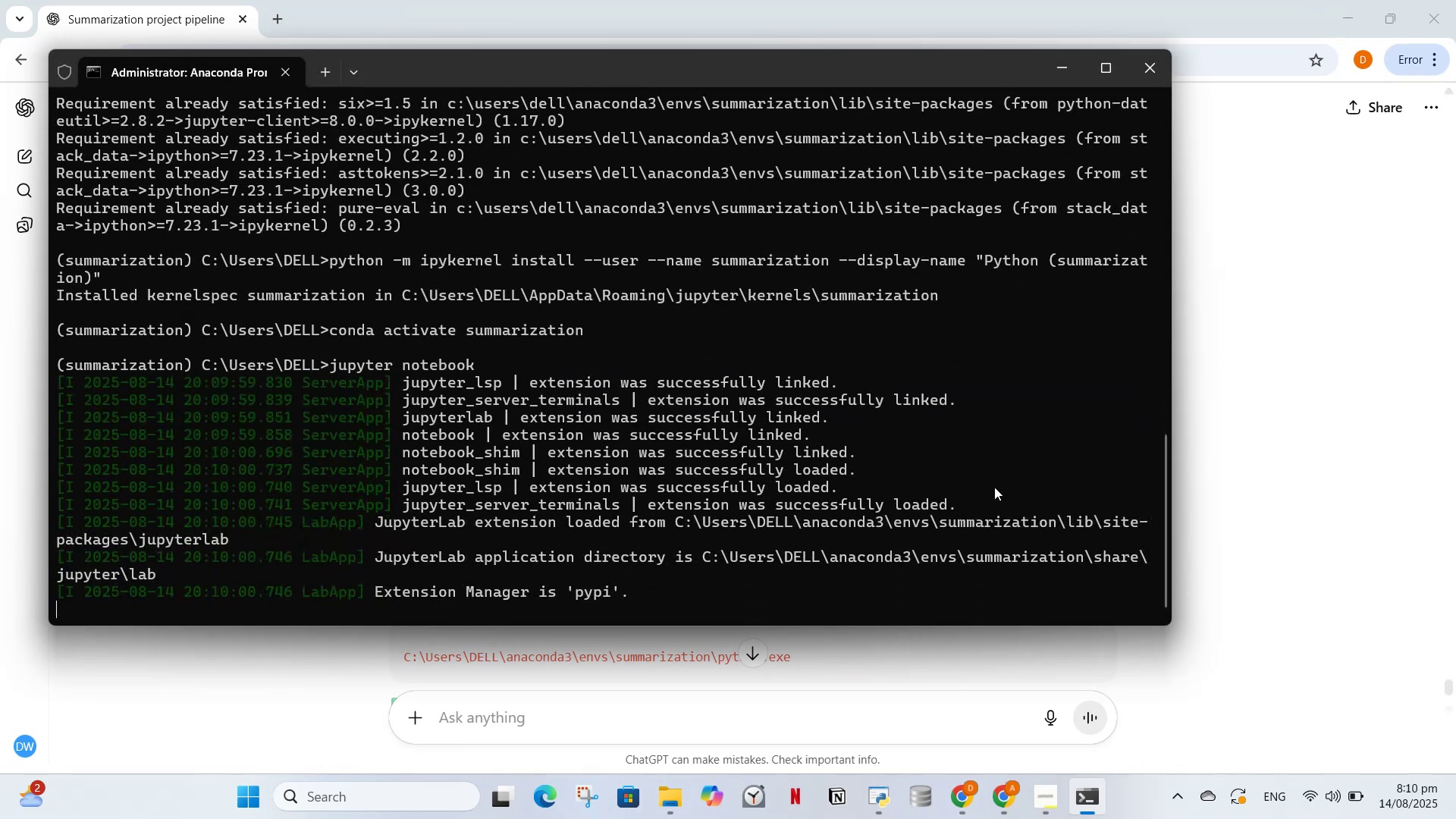 
wait(9.53)
 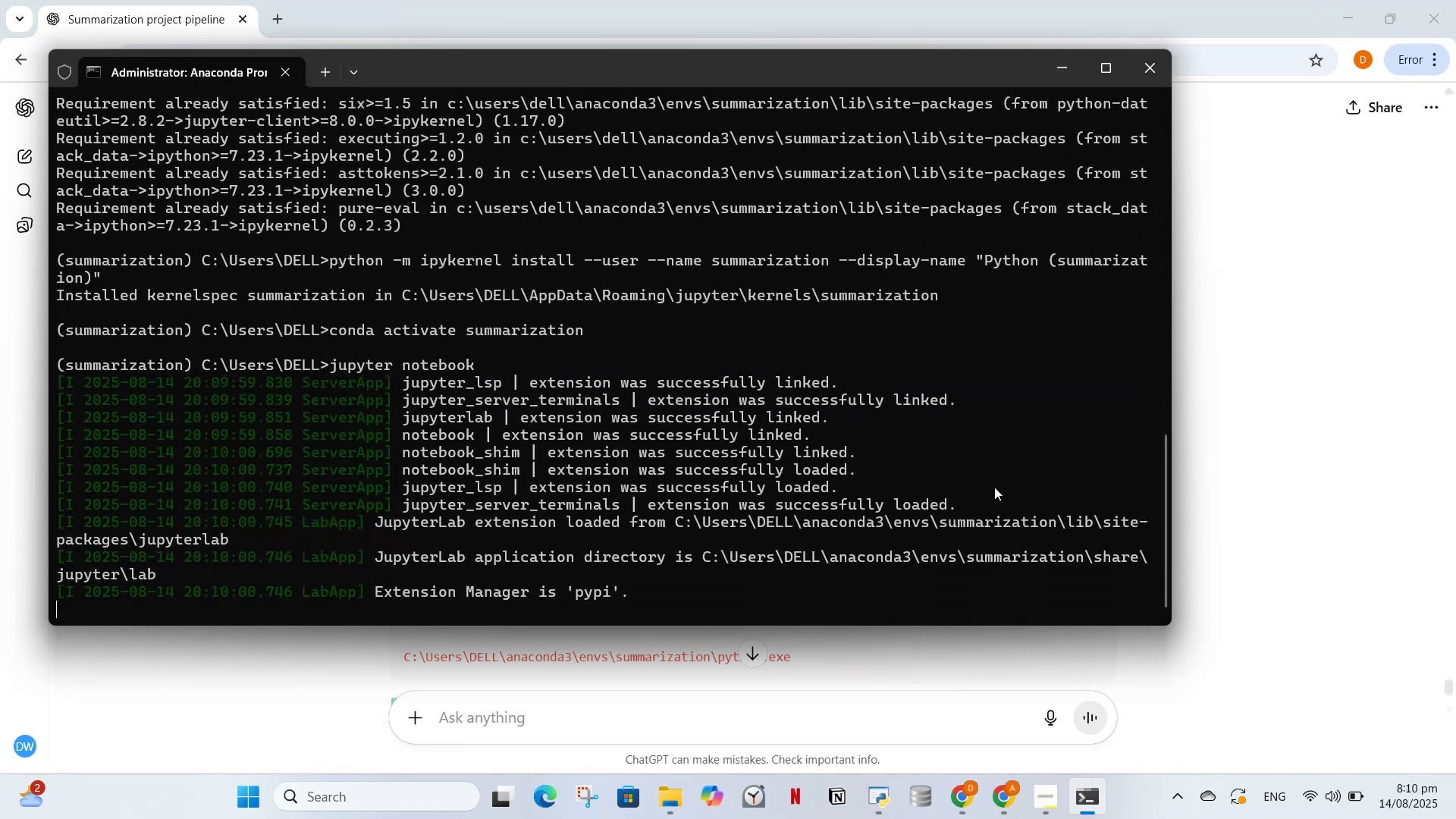 
scroll: coordinate [275, 624], scroll_direction: down, amount: 2.0
 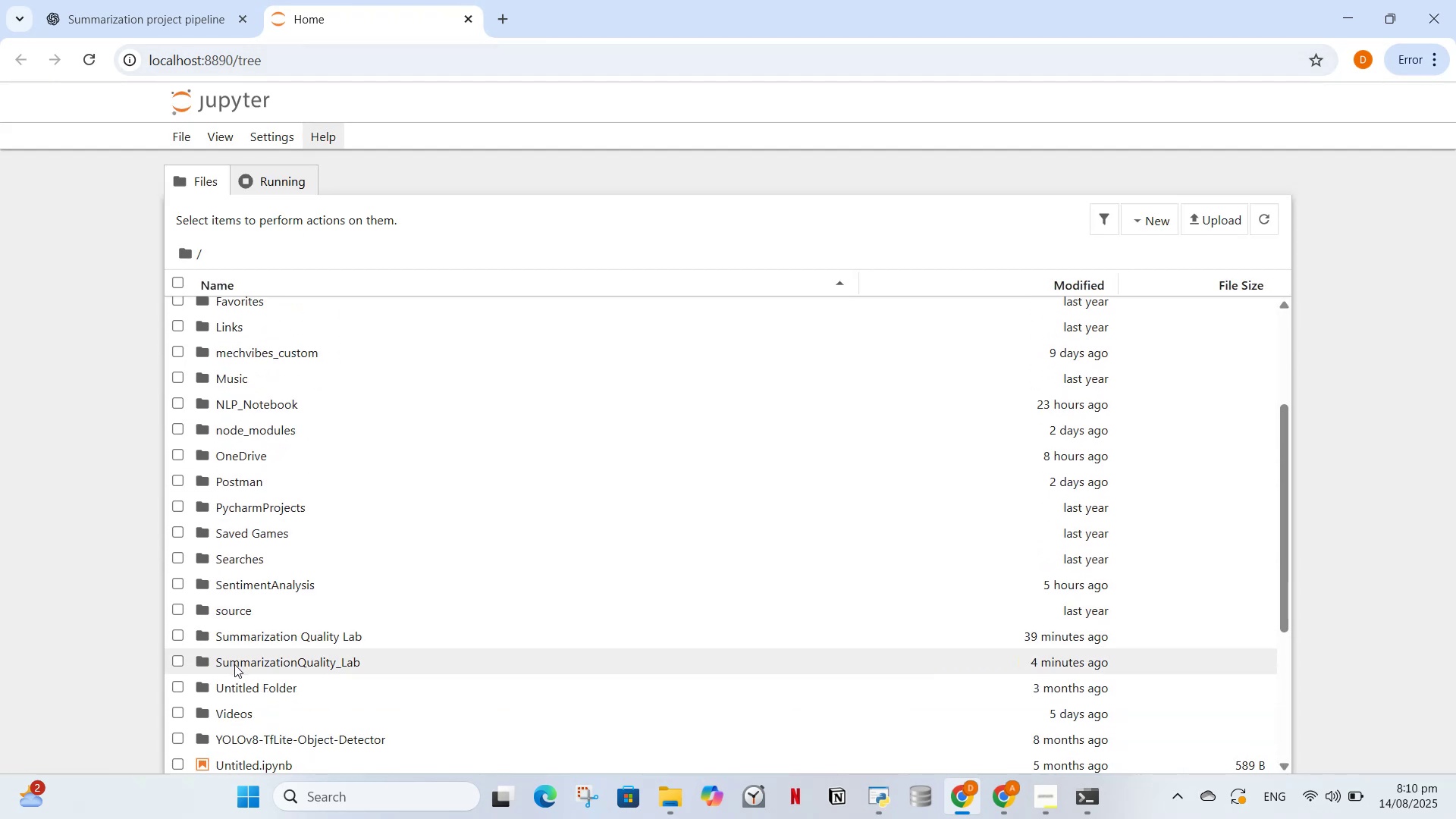 
left_click([234, 664])
 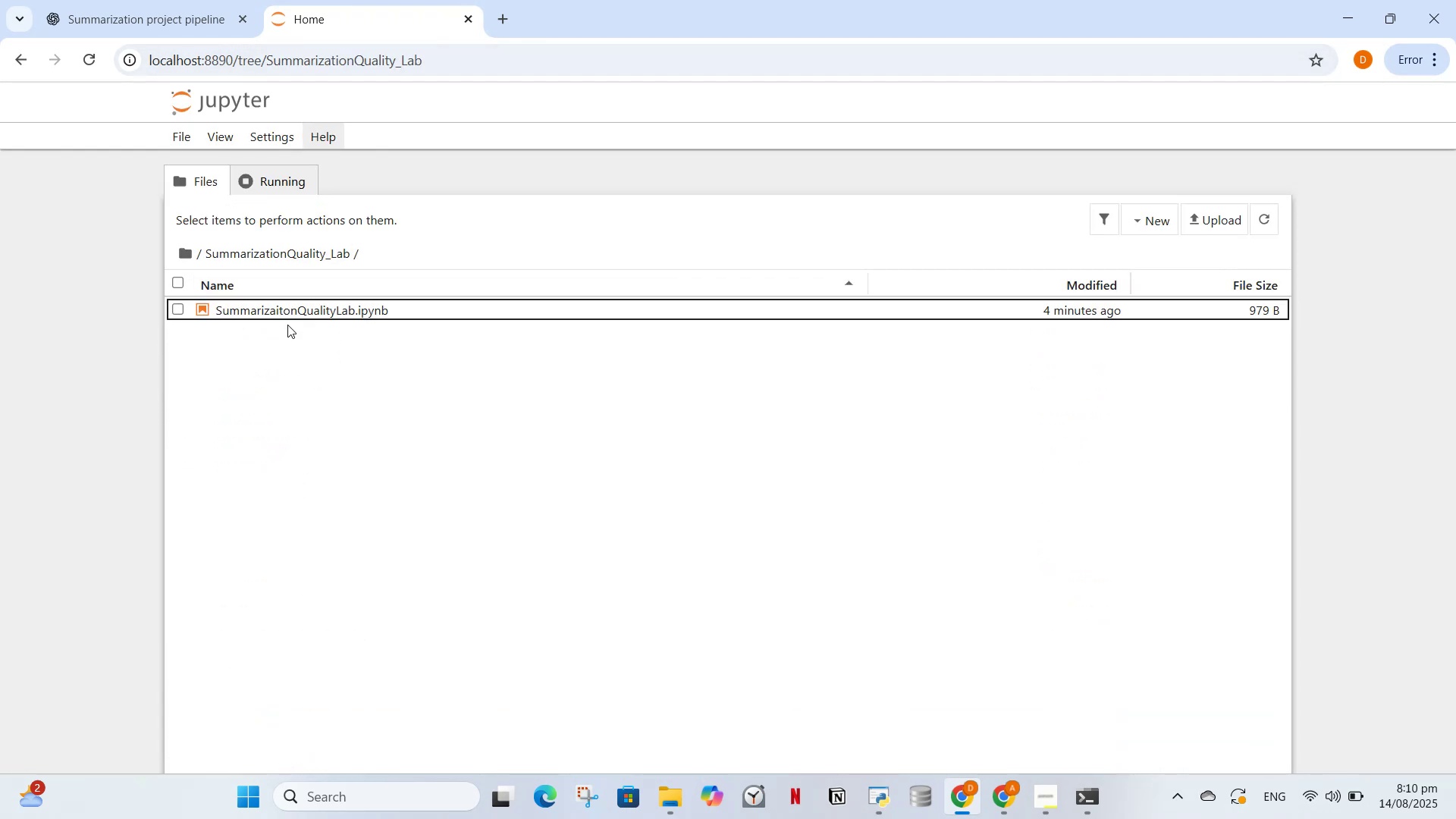 
left_click([286, 310])
 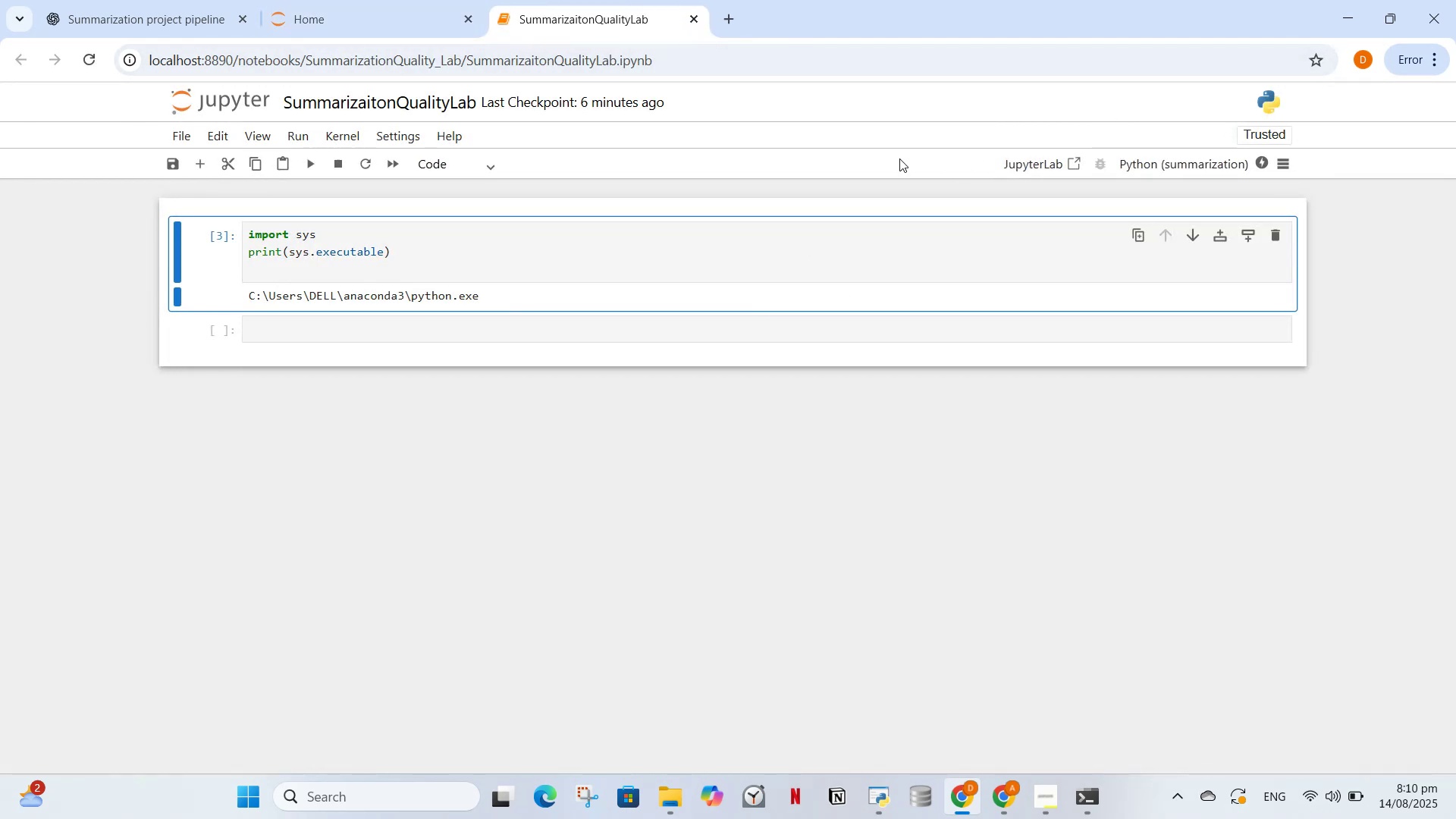 
left_click([1190, 165])
 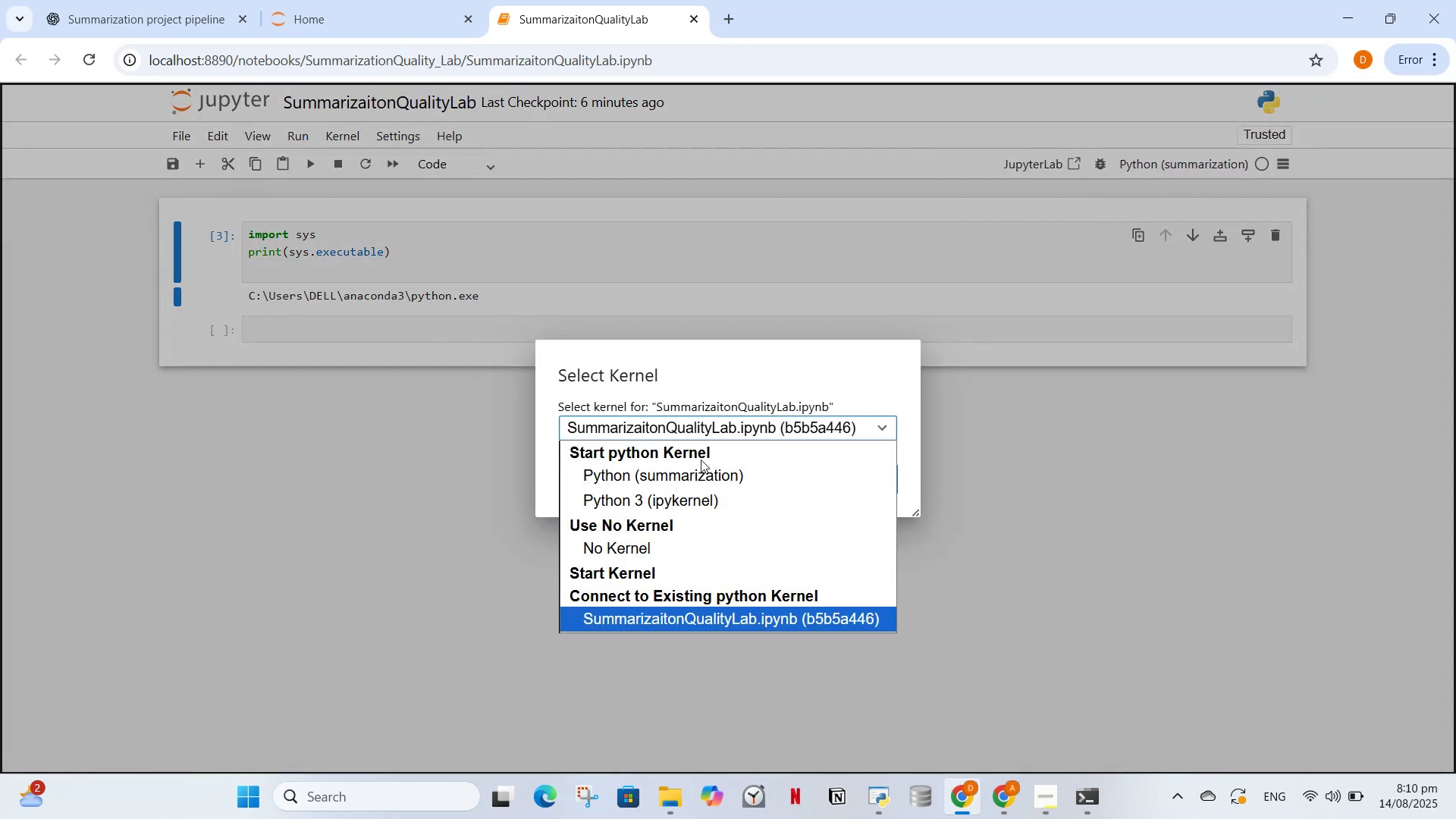 
left_click([699, 471])
 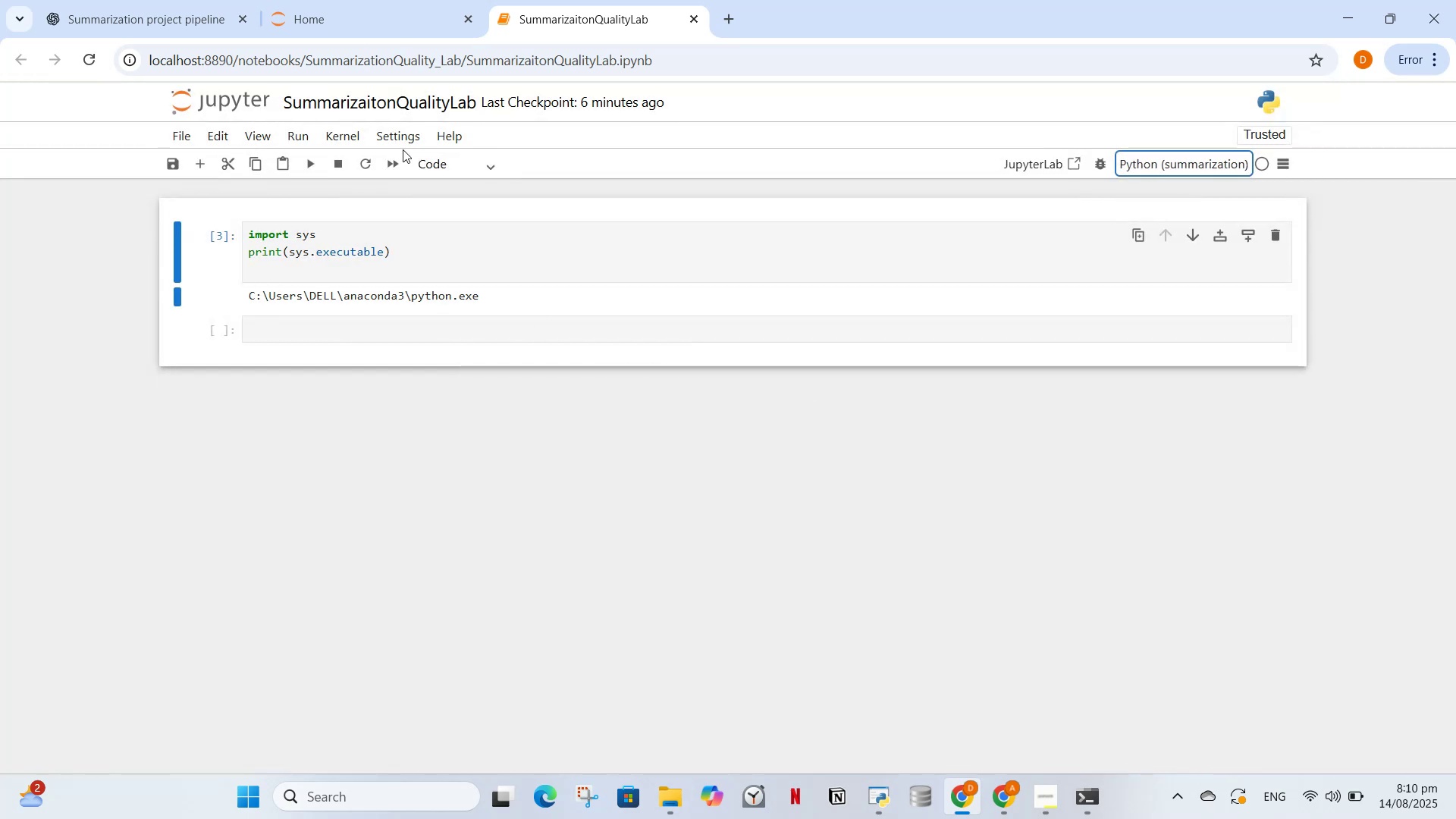 
left_click([362, 234])
 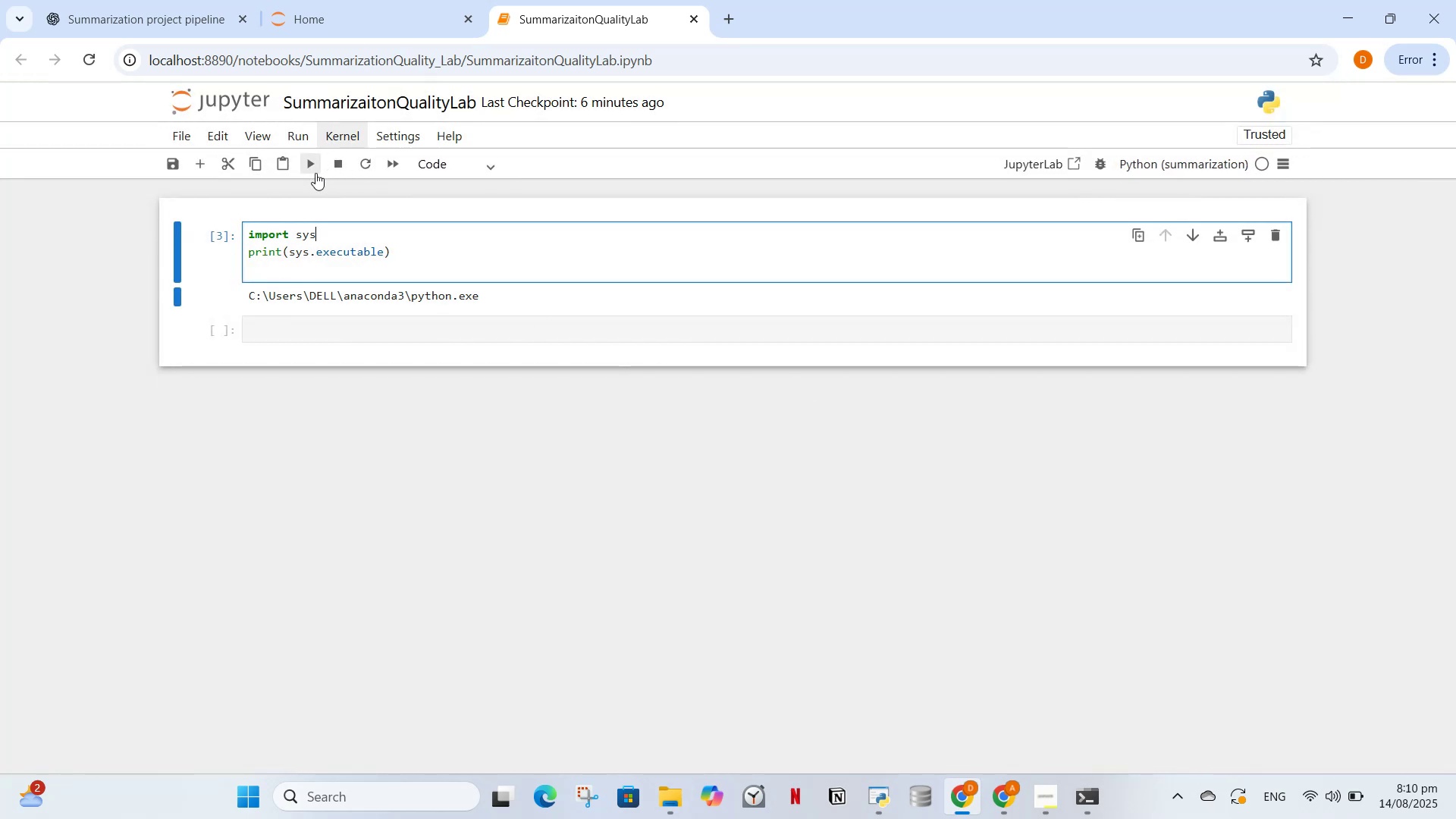 
left_click([314, 171])
 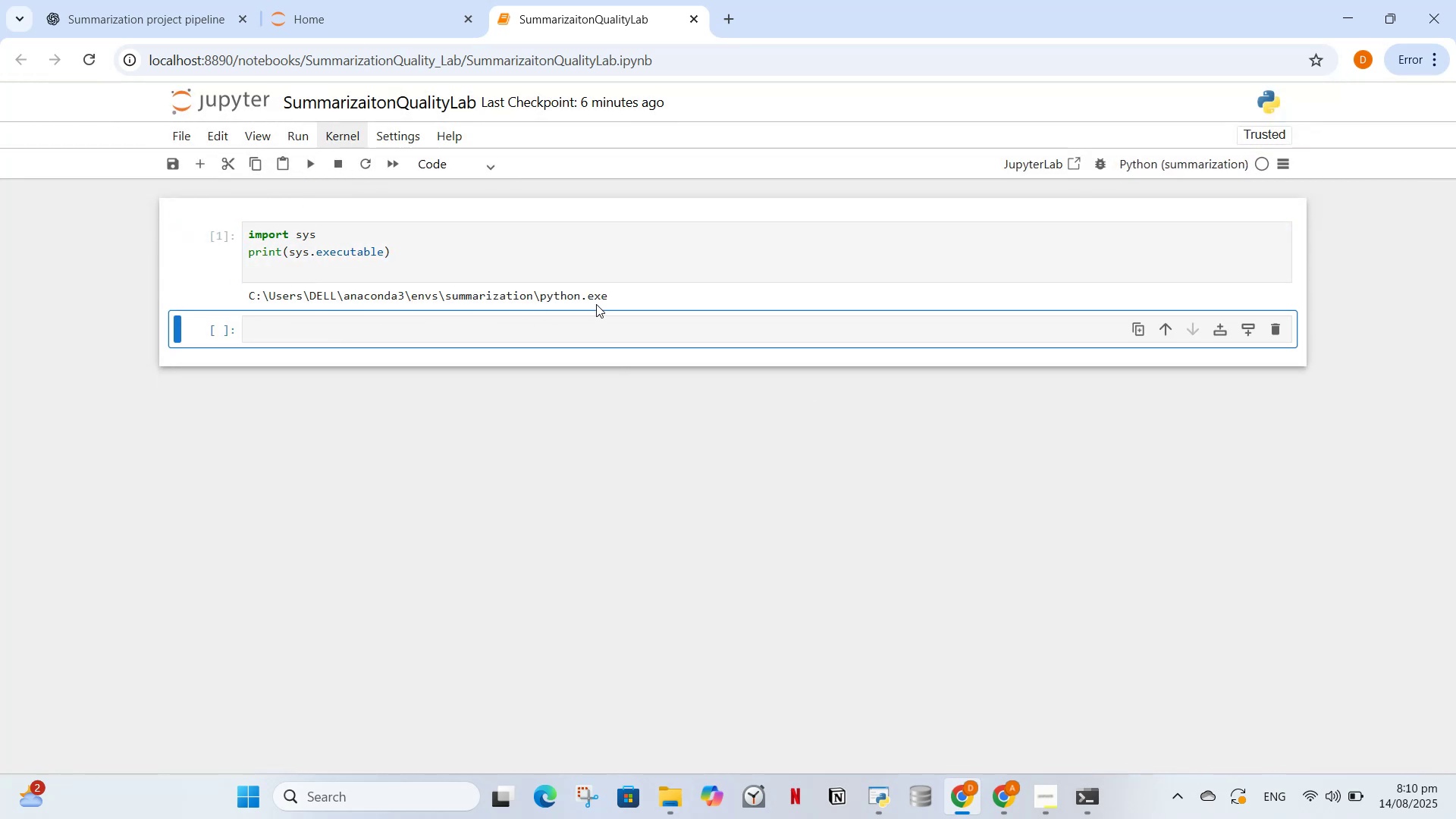 
left_click_drag(start_coordinate=[607, 300], to_coordinate=[243, 288])
 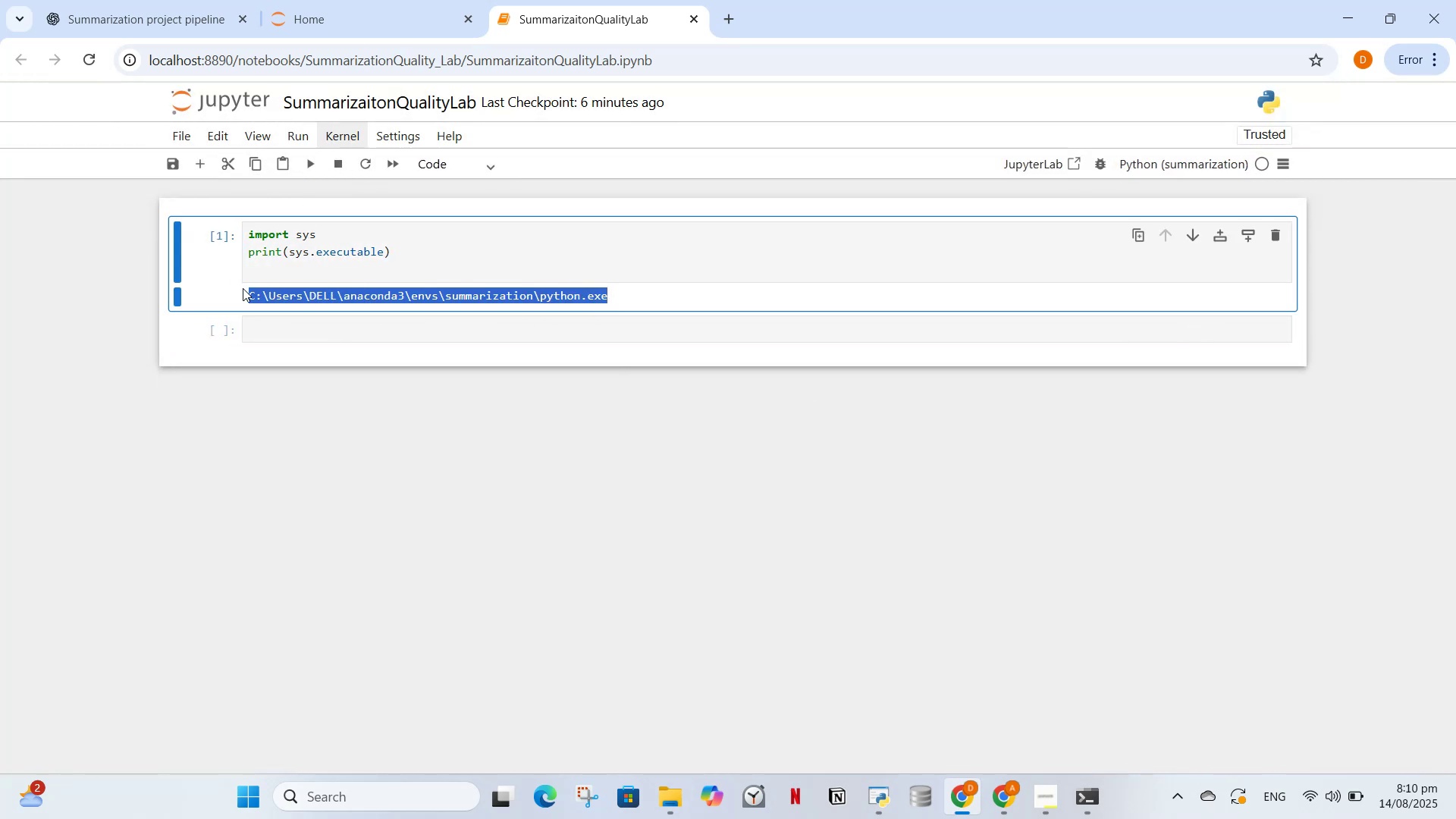 
key(Control+C)
 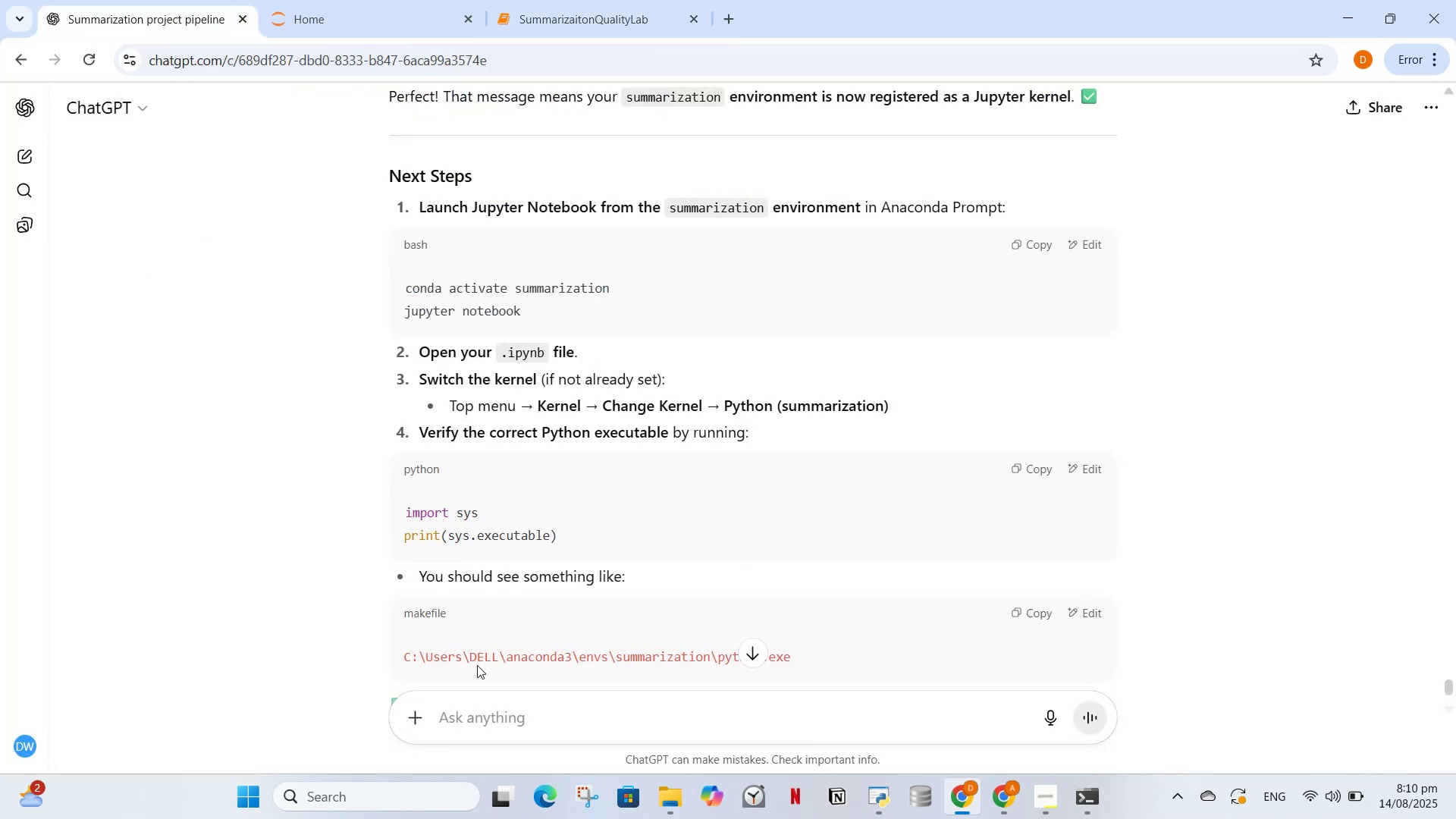 
key(Control+V)
 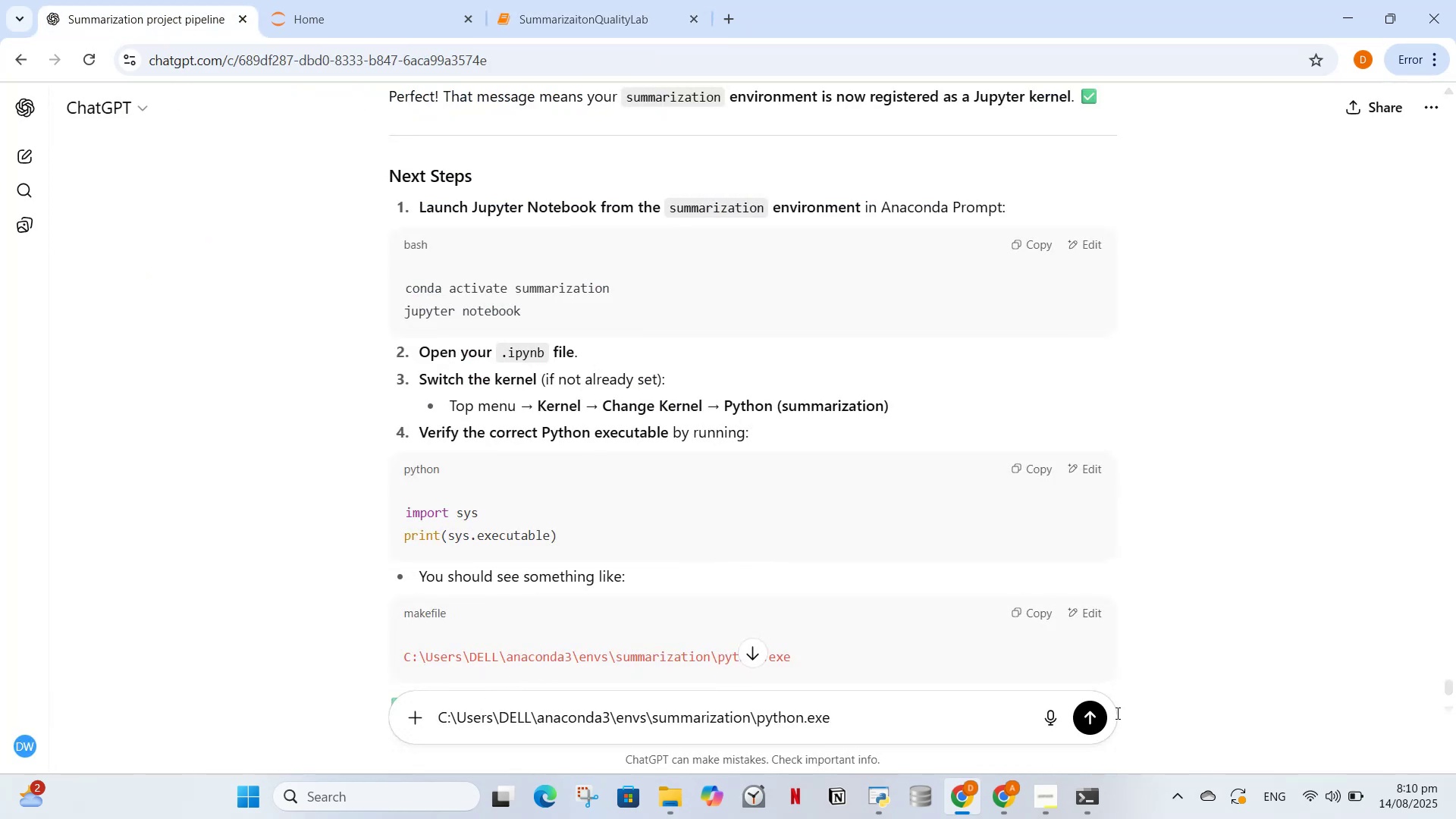 
left_click([1095, 717])
 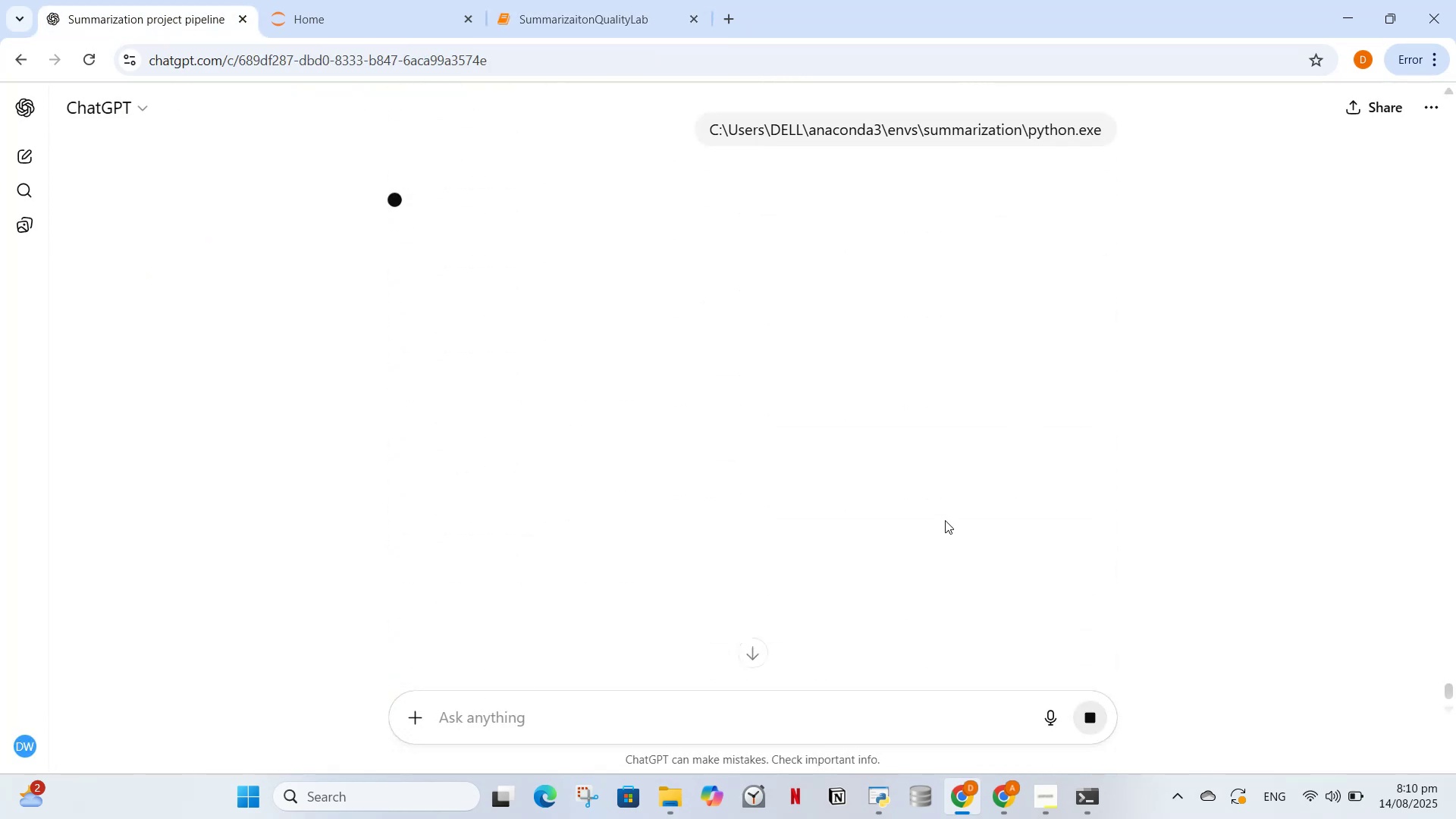 
scroll: coordinate [771, 435], scroll_direction: none, amount: 0.0
 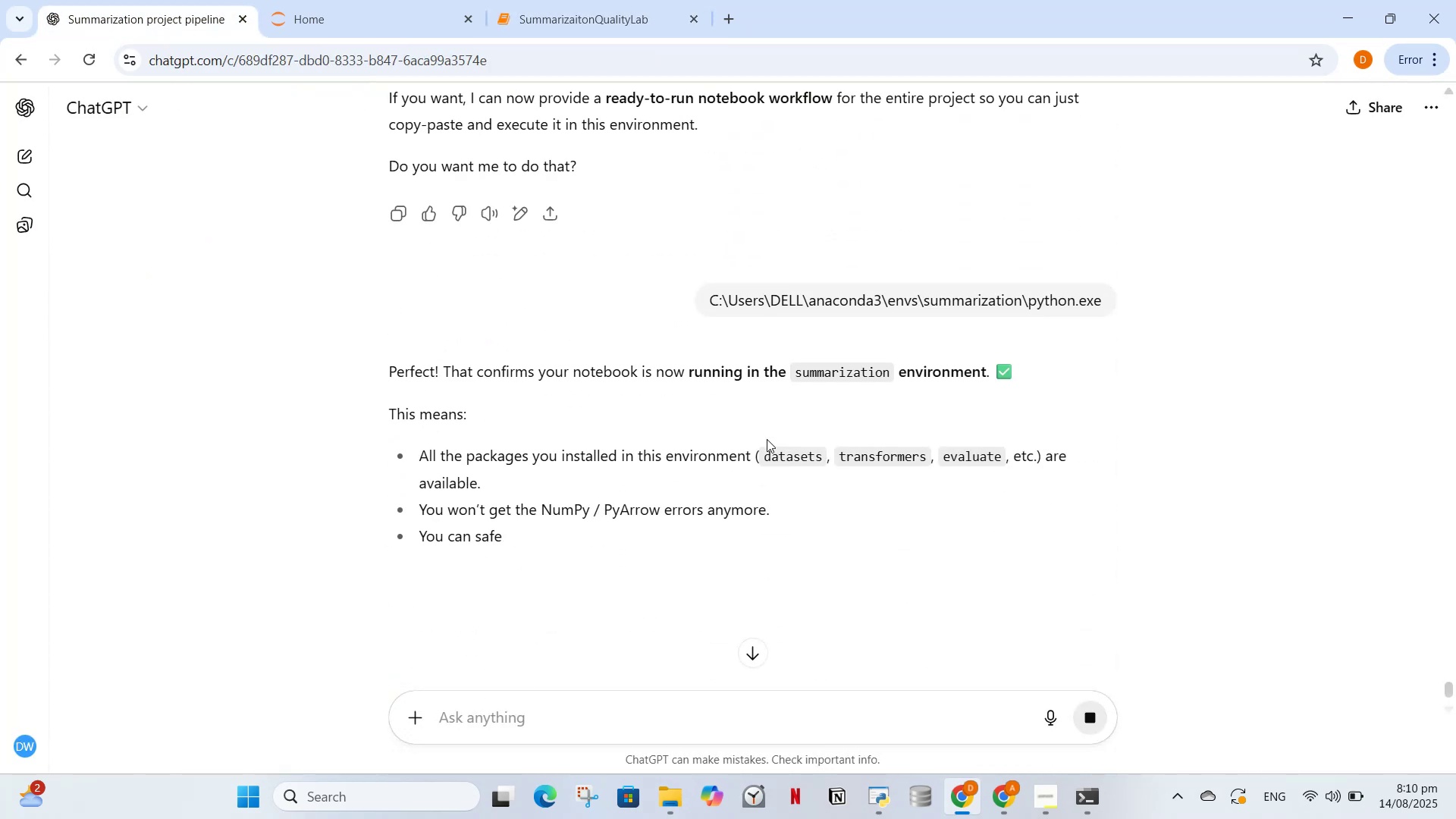 
scroll: coordinate [567, 516], scroll_direction: down, amount: 6.0
 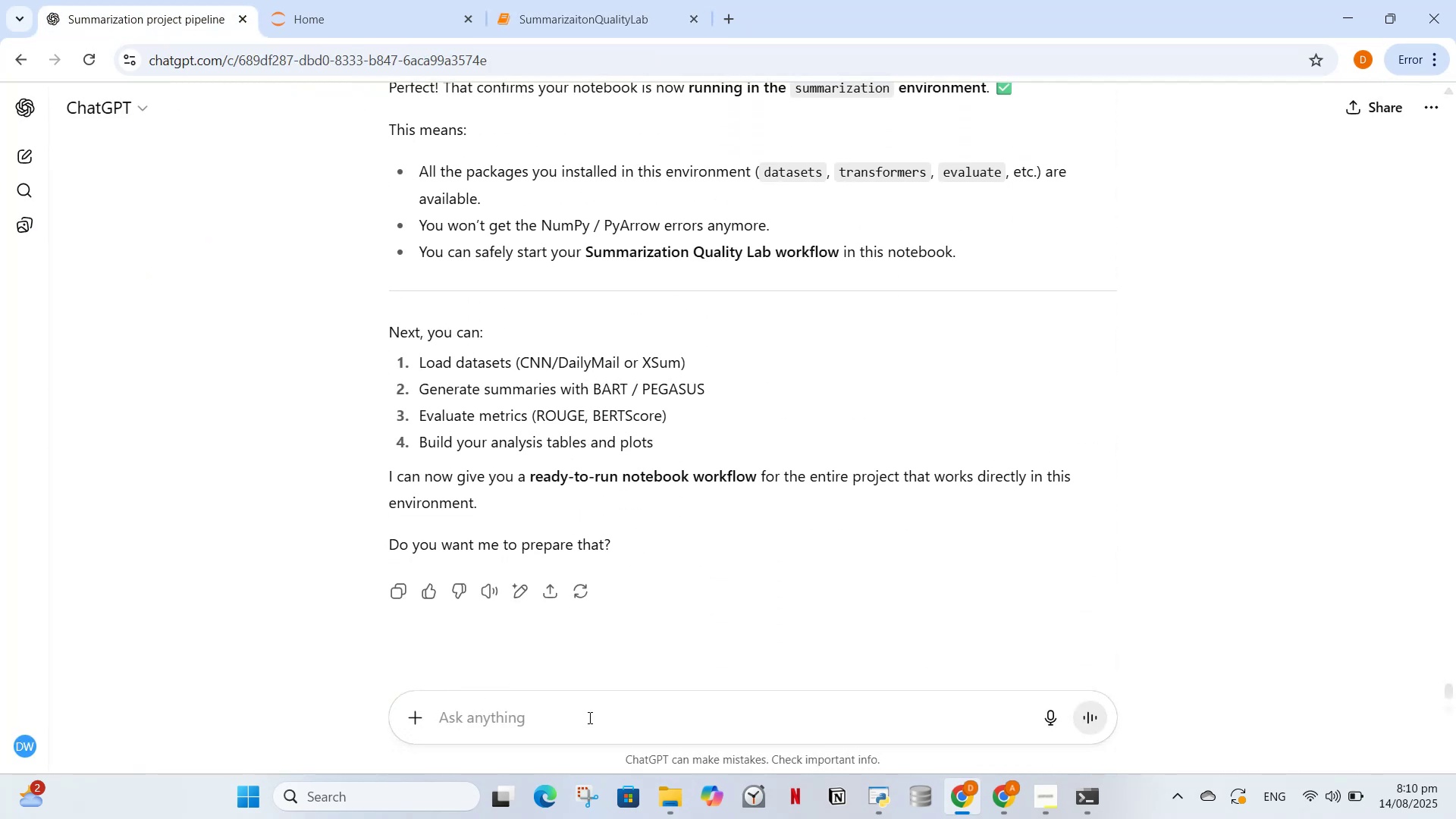 
left_click([588, 719])
 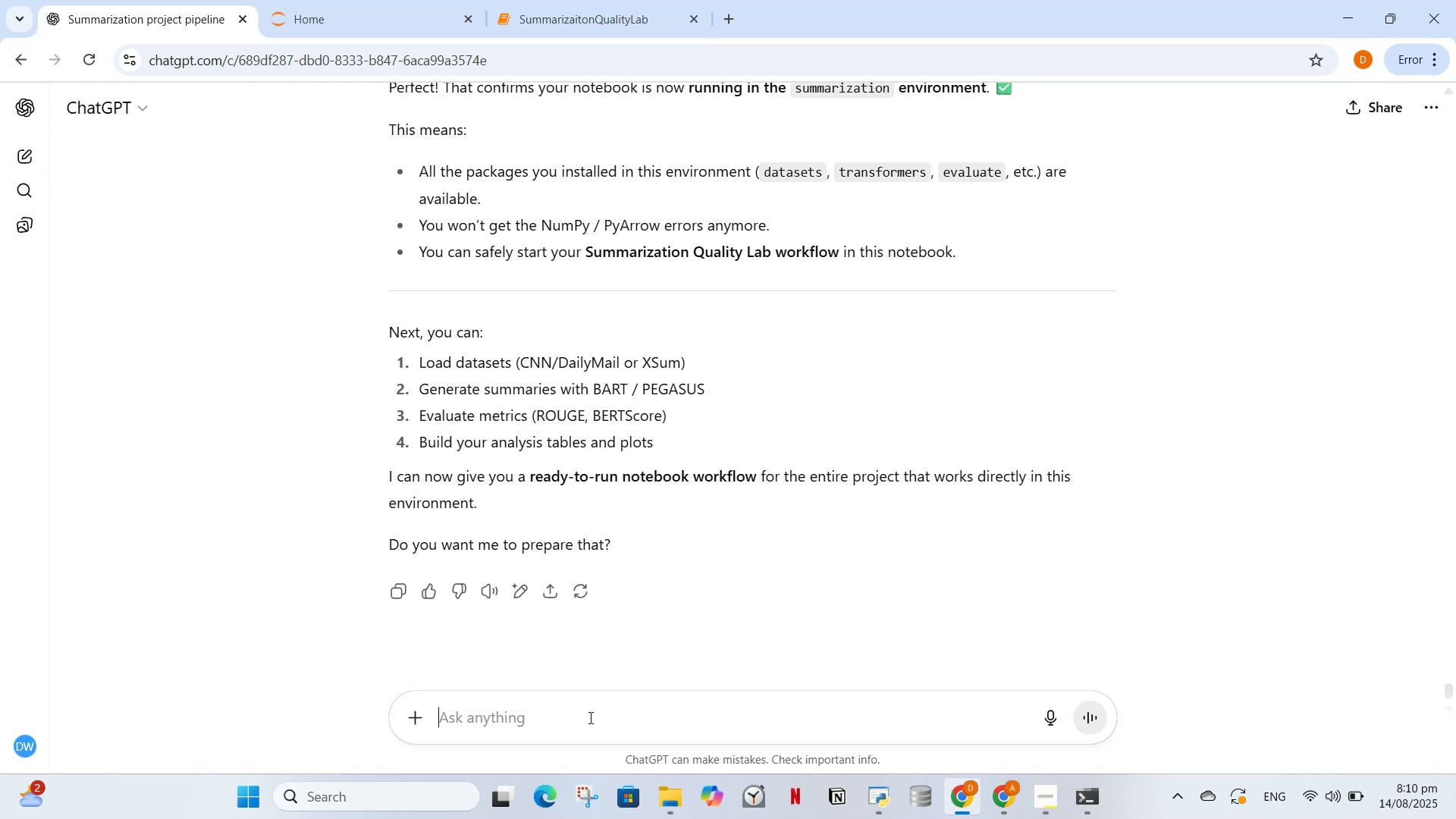 
type(now what the next step)
 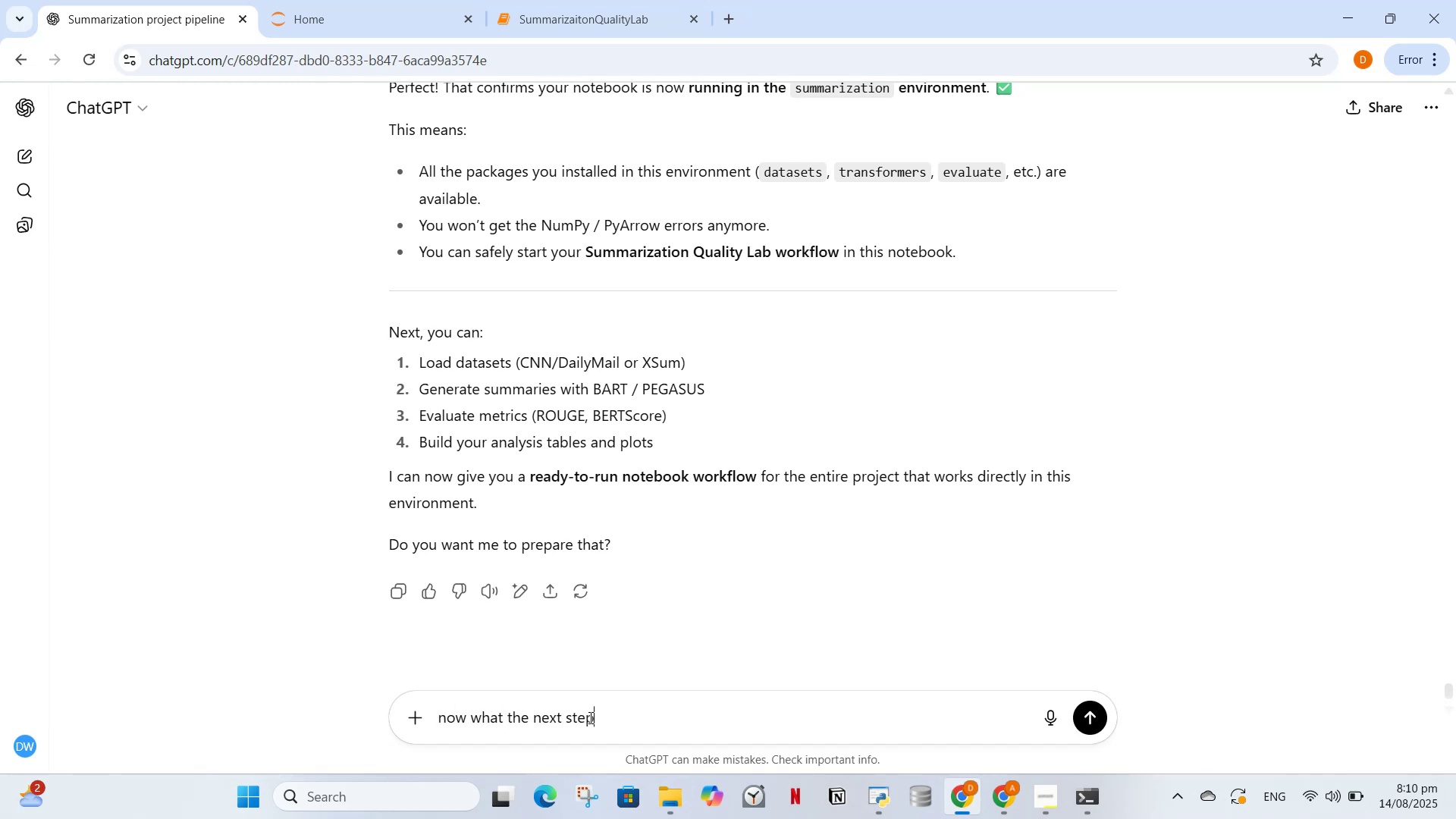 
key(Enter)
 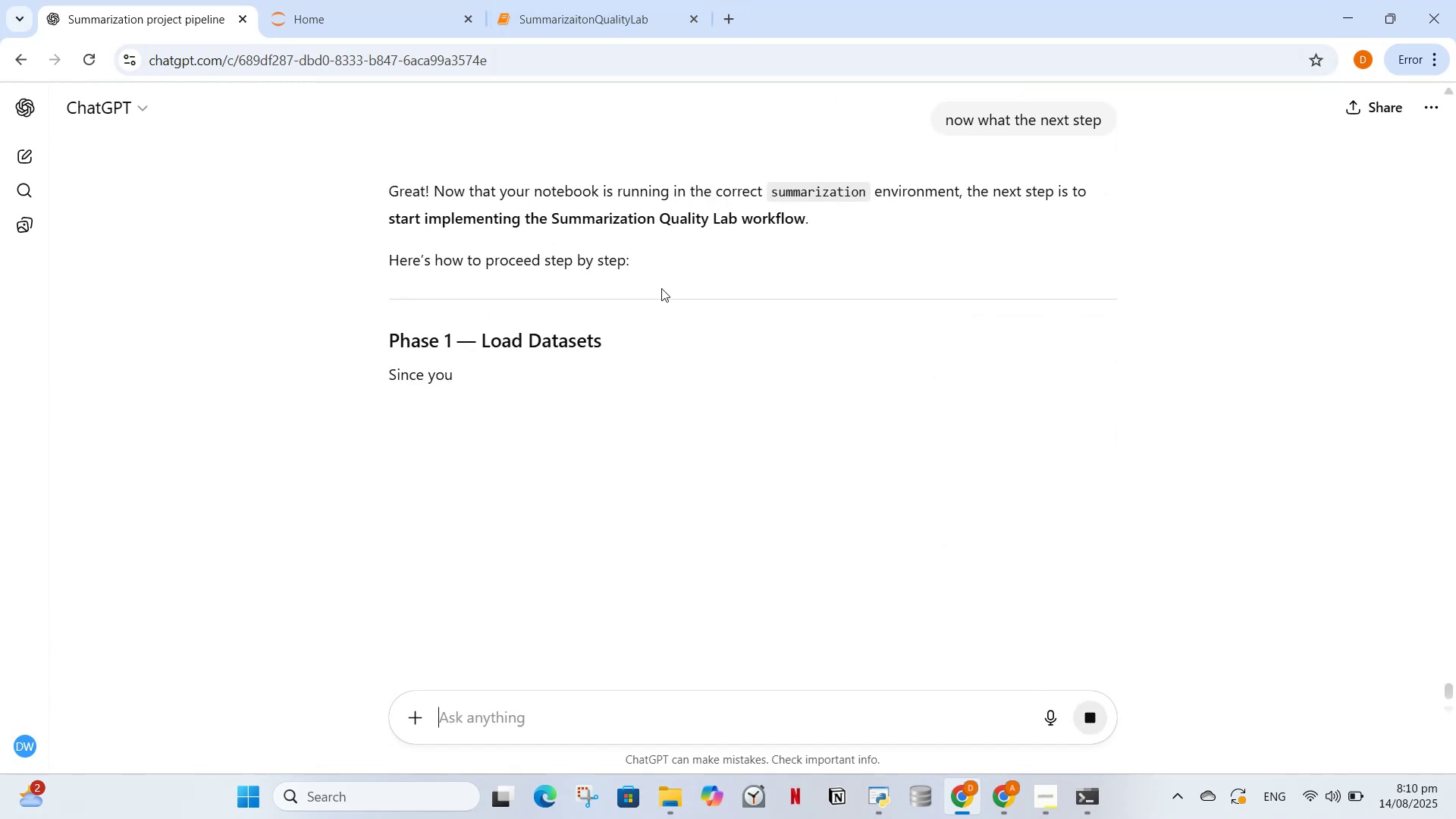 
scroll: coordinate [893, 463], scroll_direction: down, amount: 6.0
 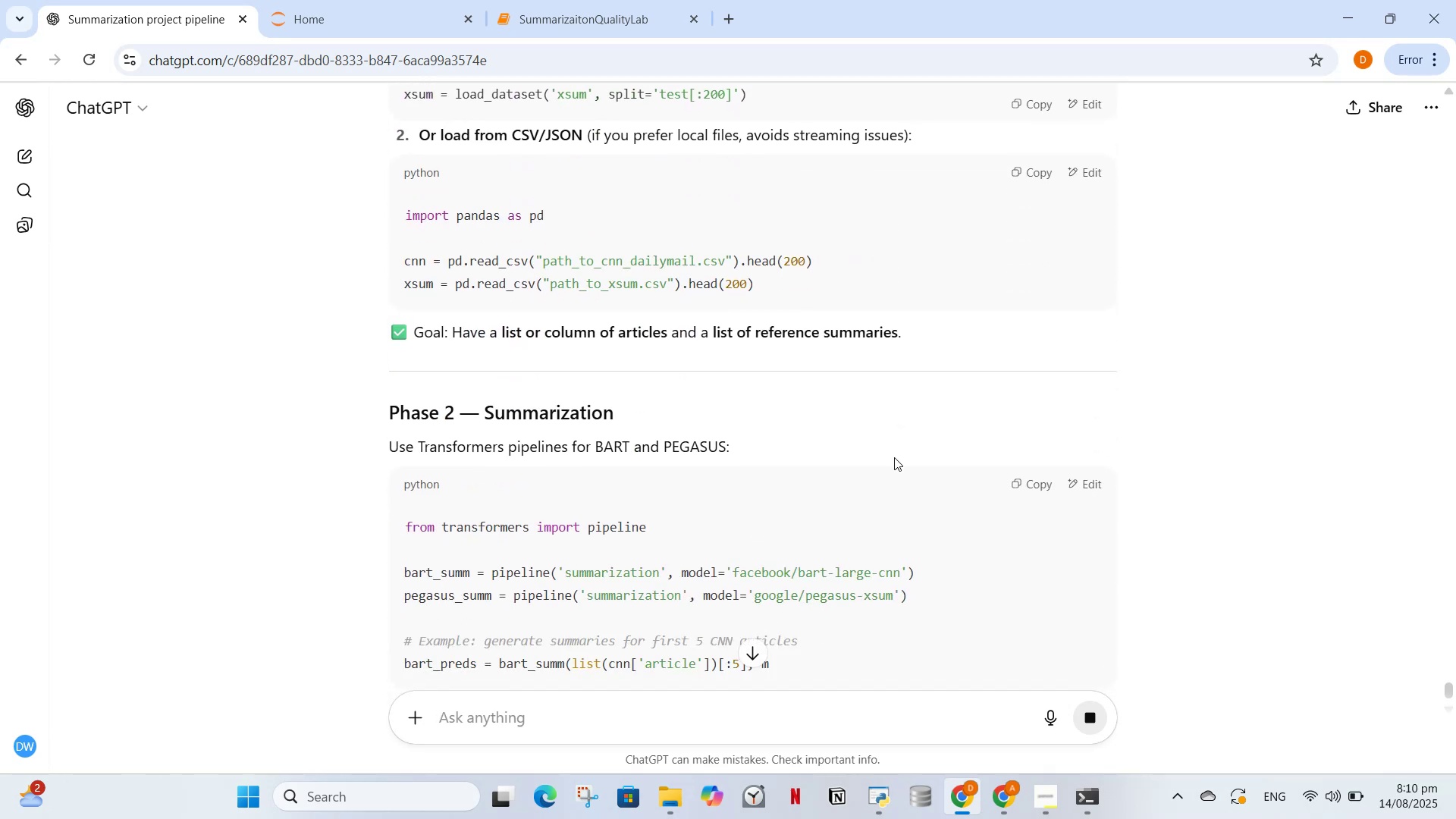 
scroll: coordinate [894, 457], scroll_direction: up, amount: 3.0
 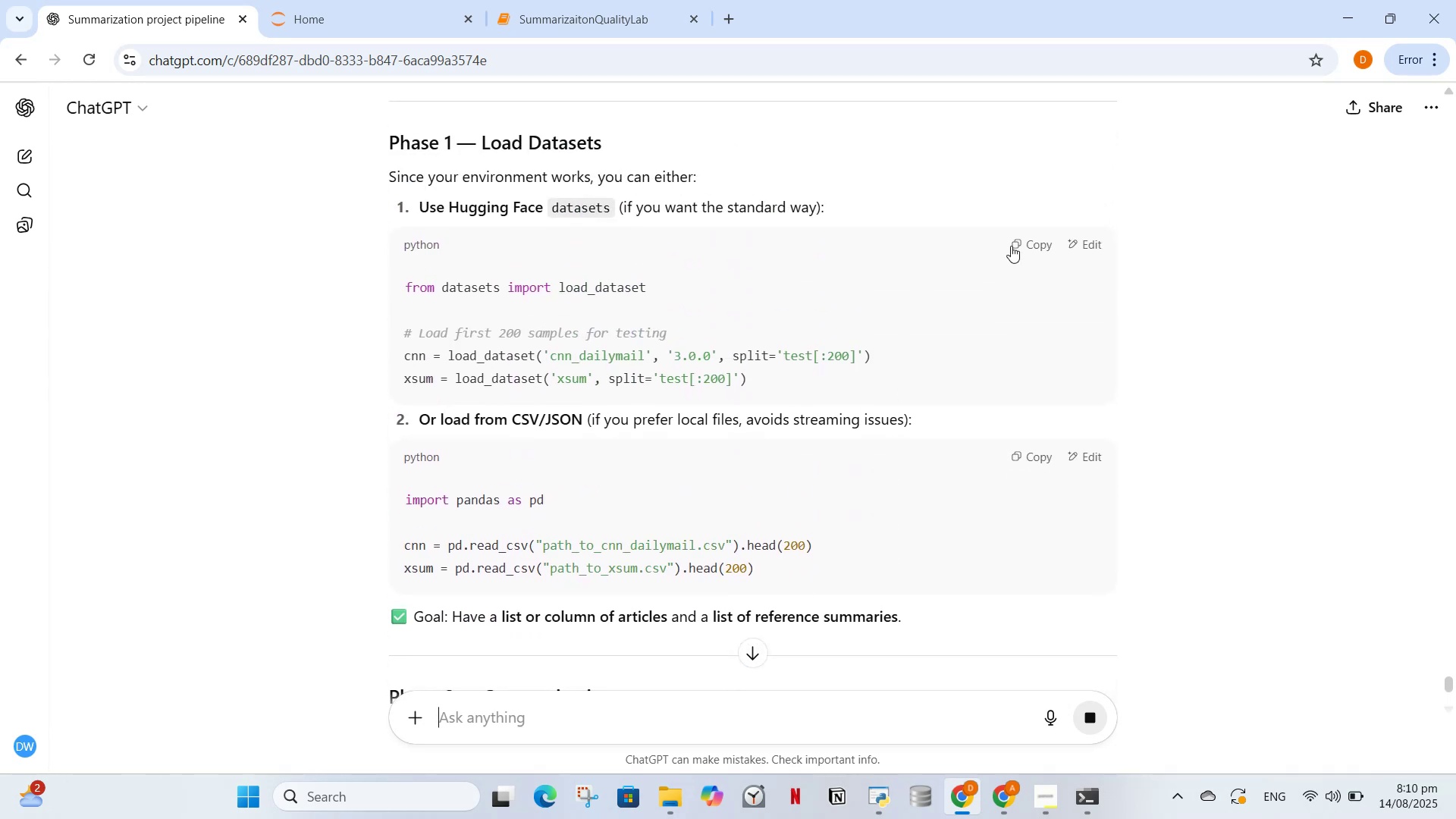 
left_click([1017, 241])
 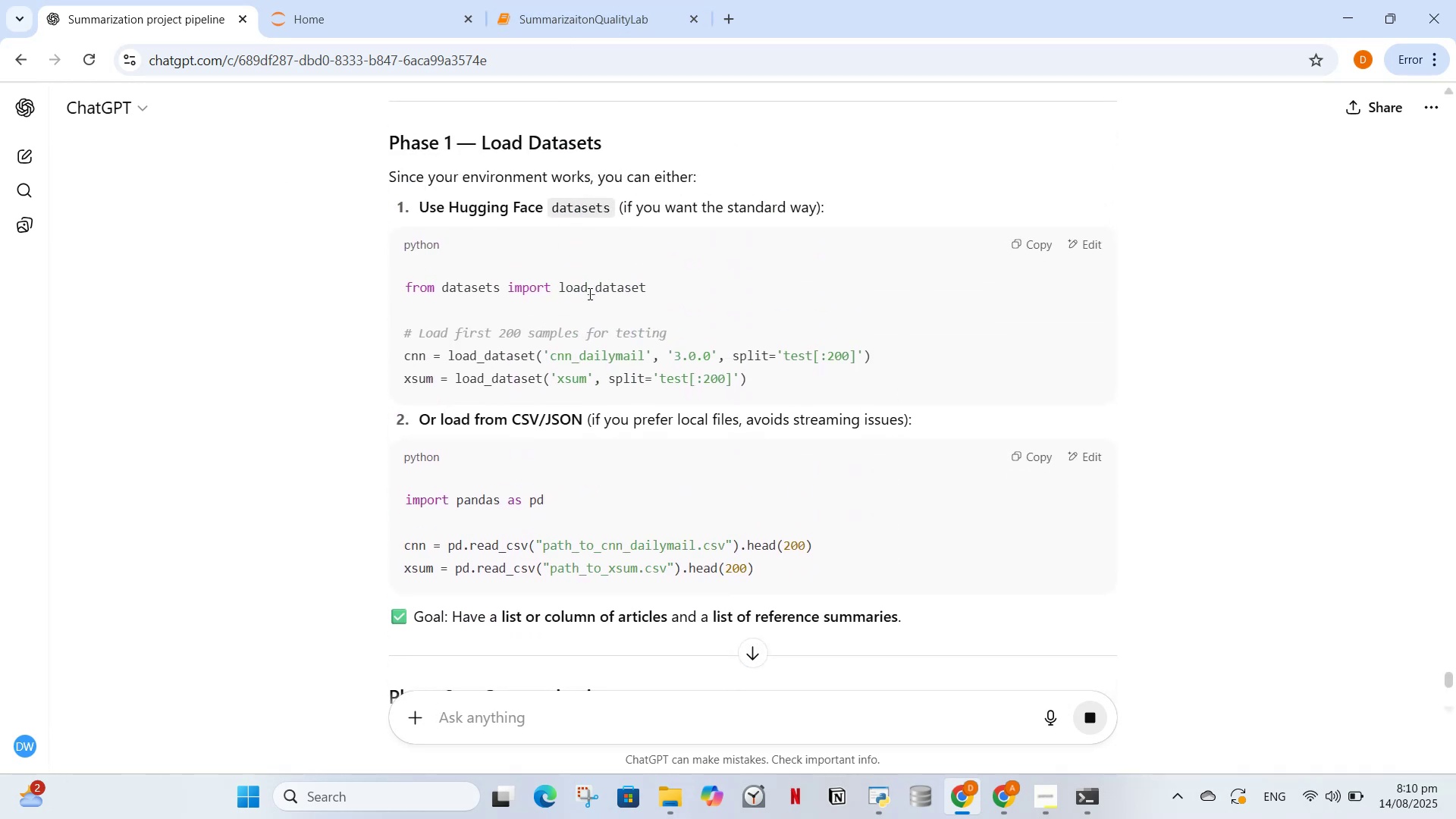 
left_click([585, 697])
 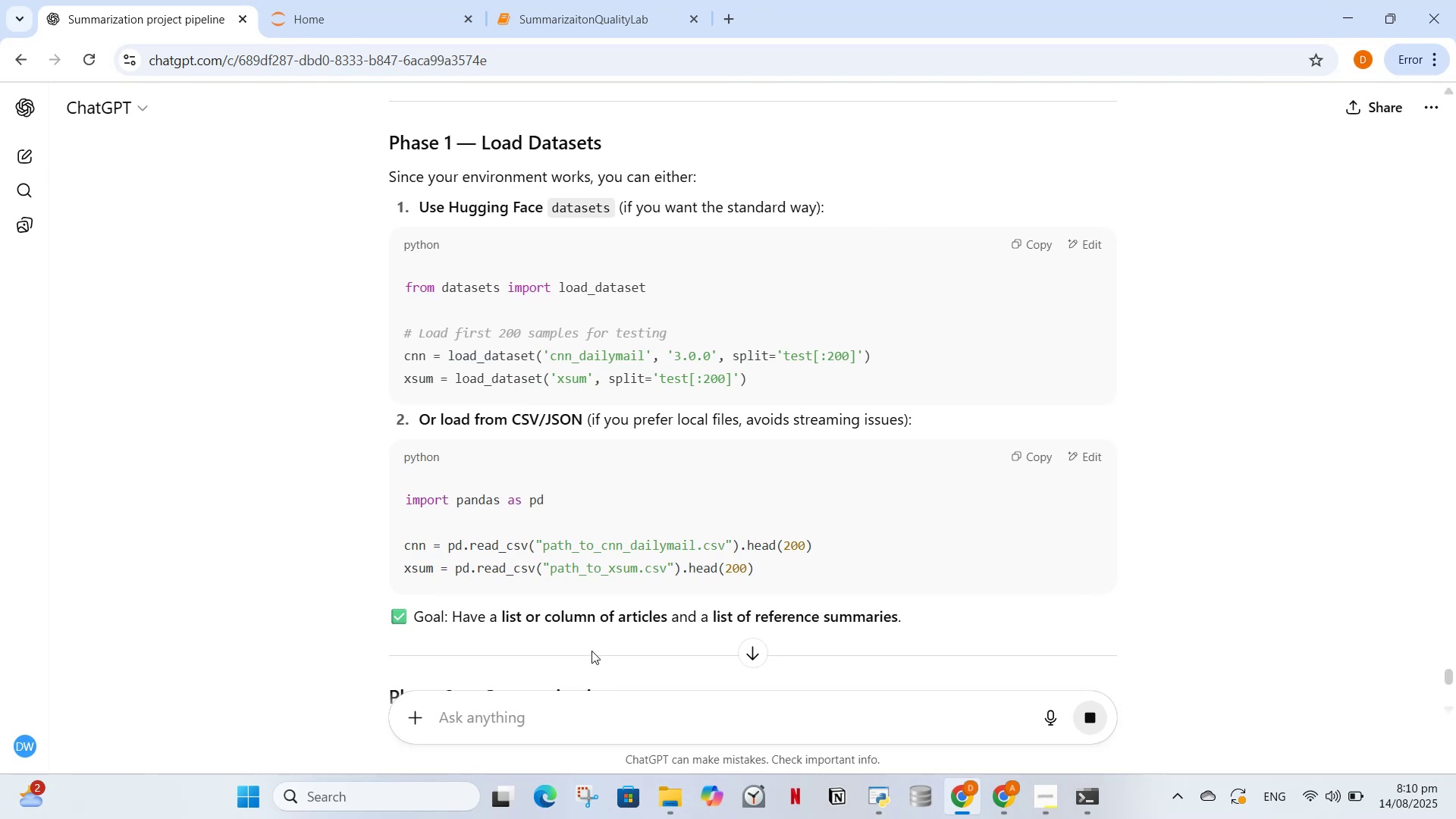 
type(tell me phase 1 like what )
 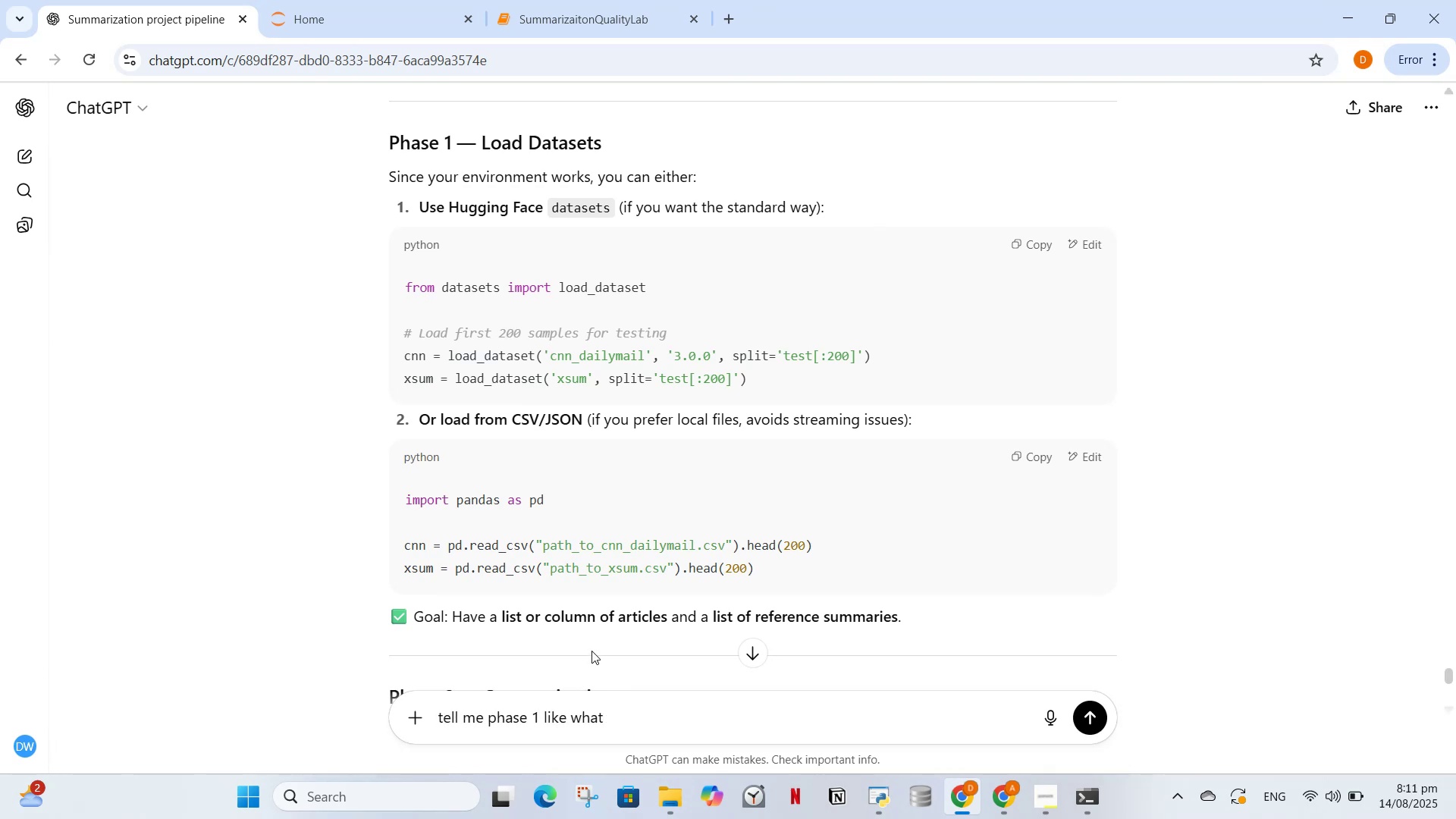 
key(Control+A)
 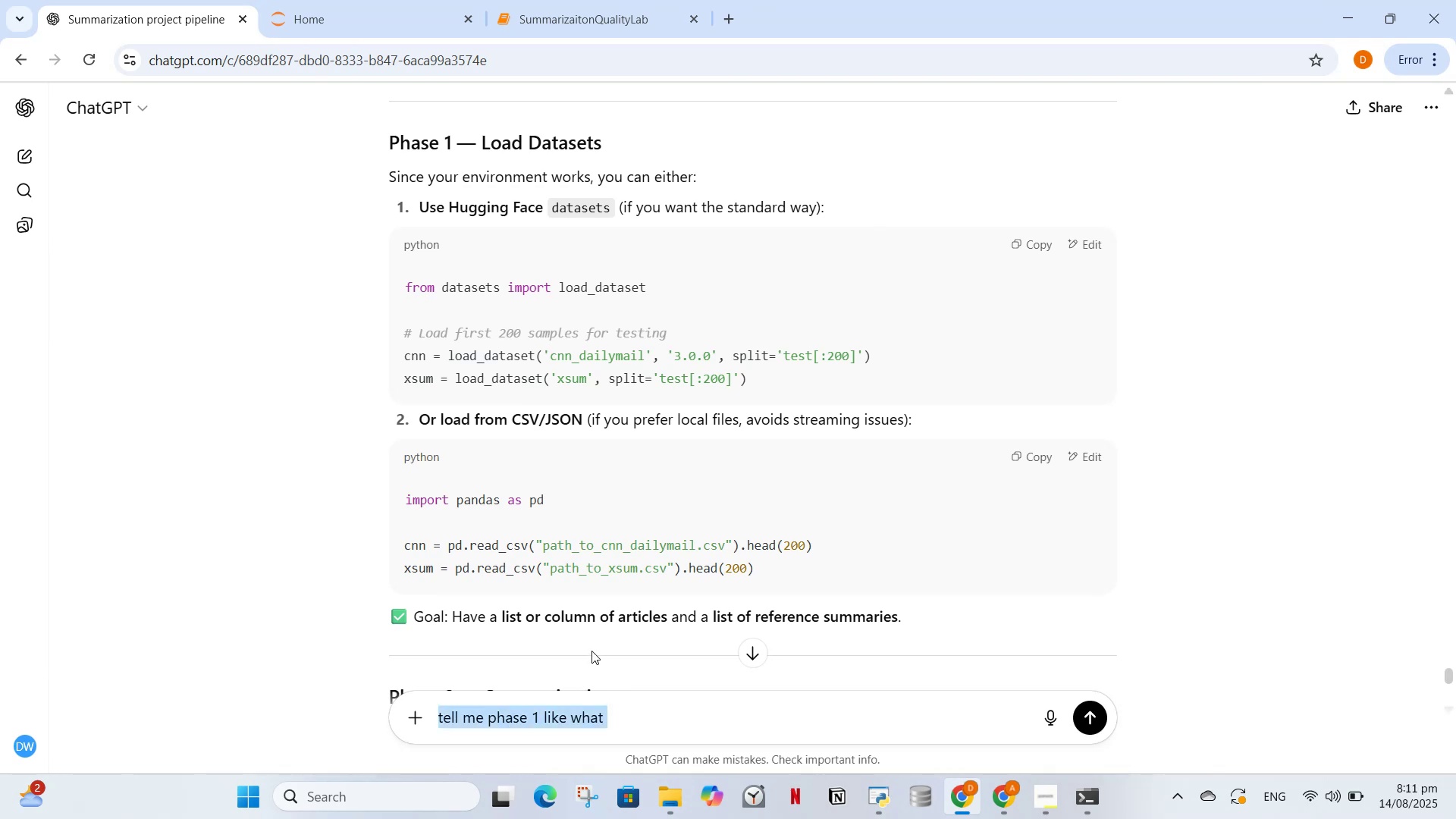 
key(Control+ControlLeft)
 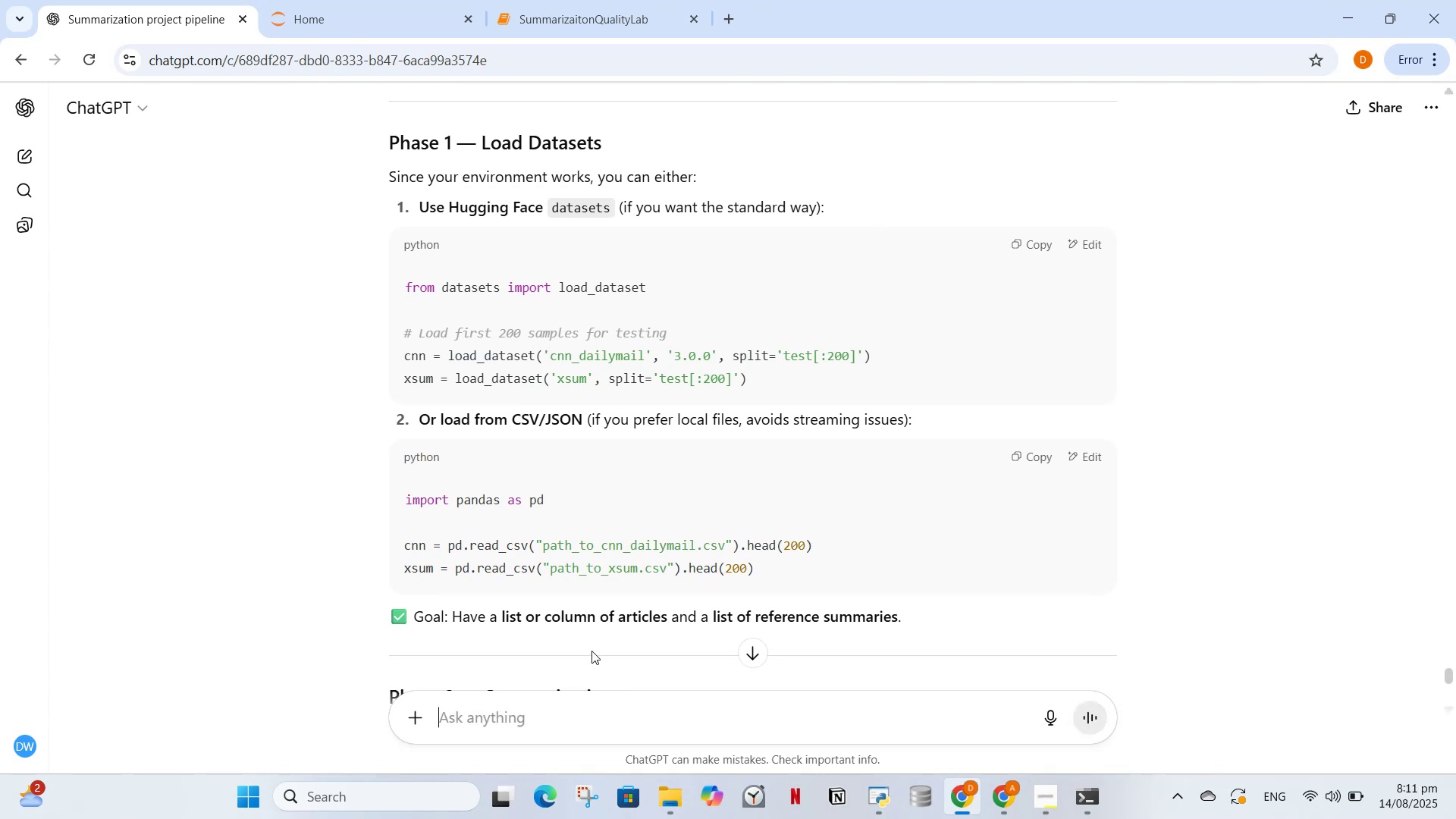 
key(Backspace)
 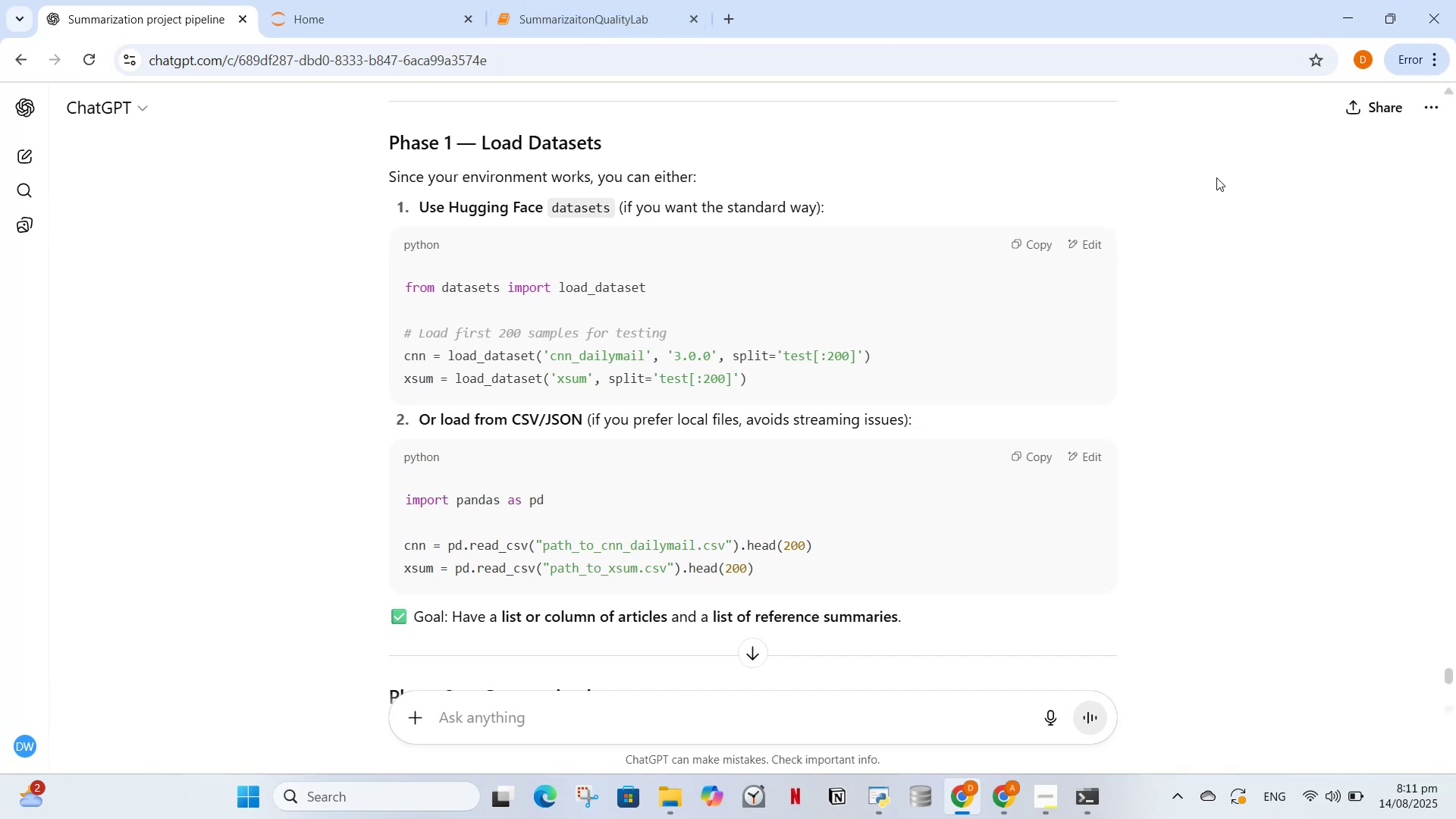 
left_click([1034, 239])
 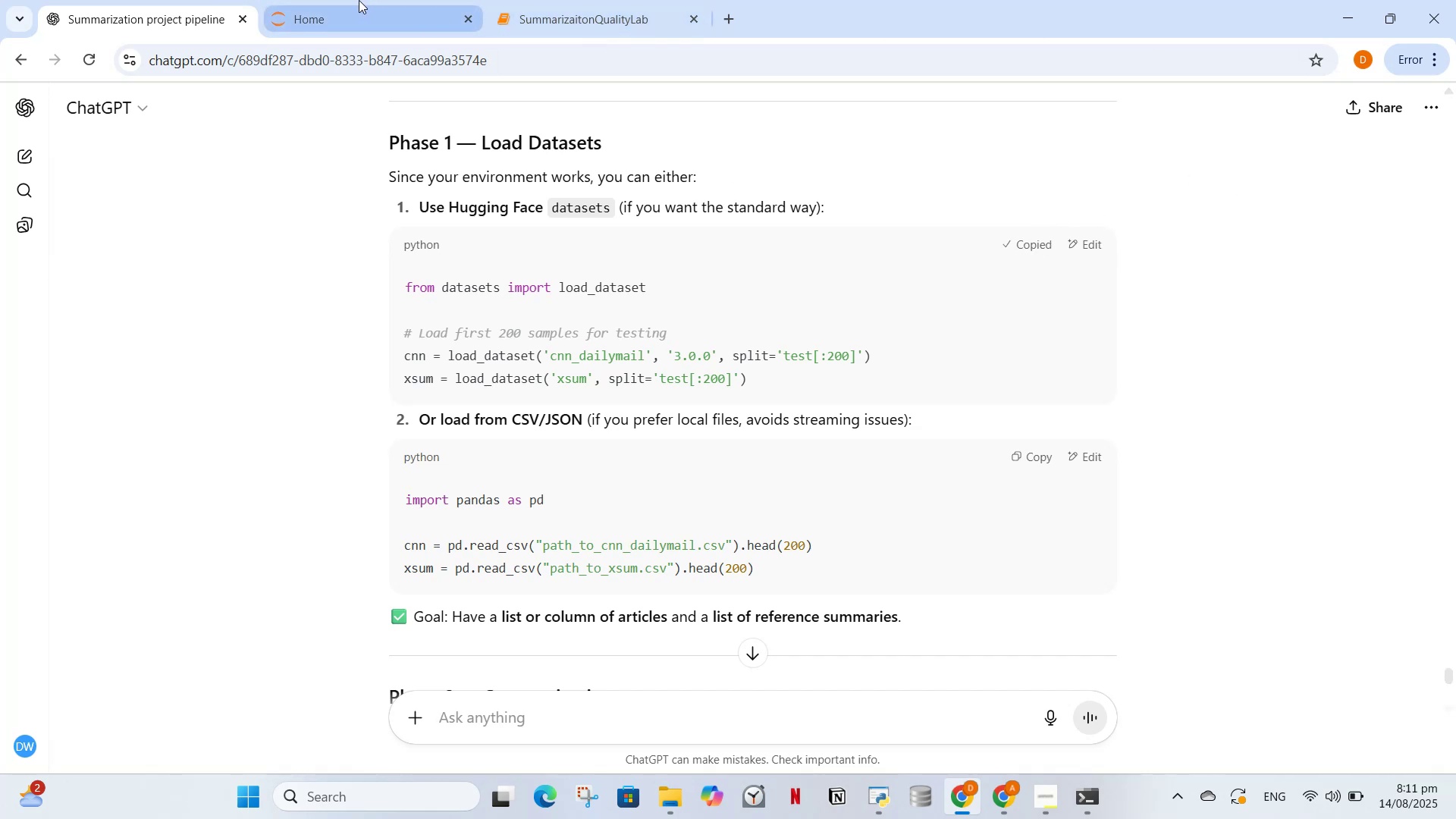 
left_click([359, 0])
 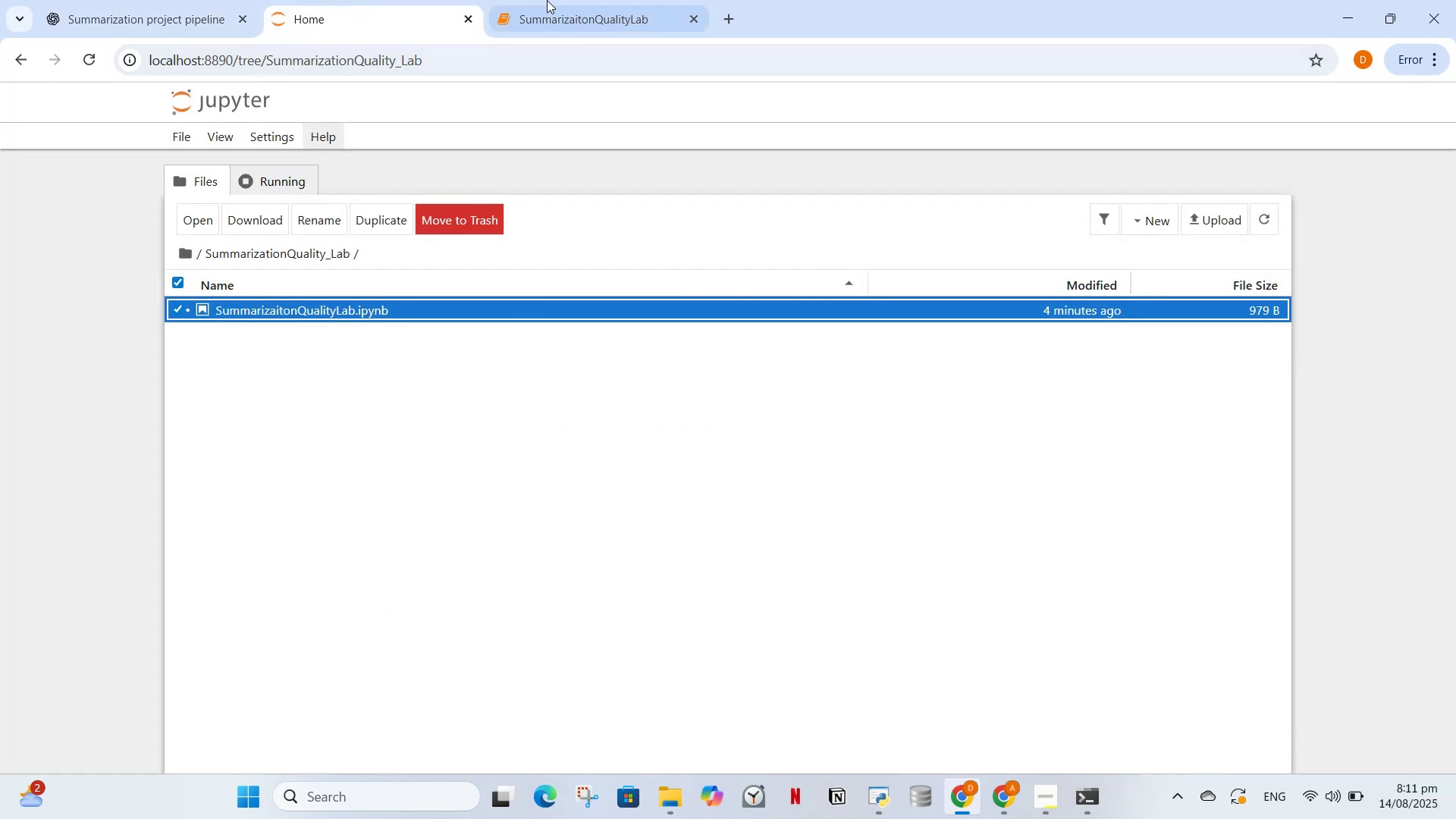 
left_click([547, 0])
 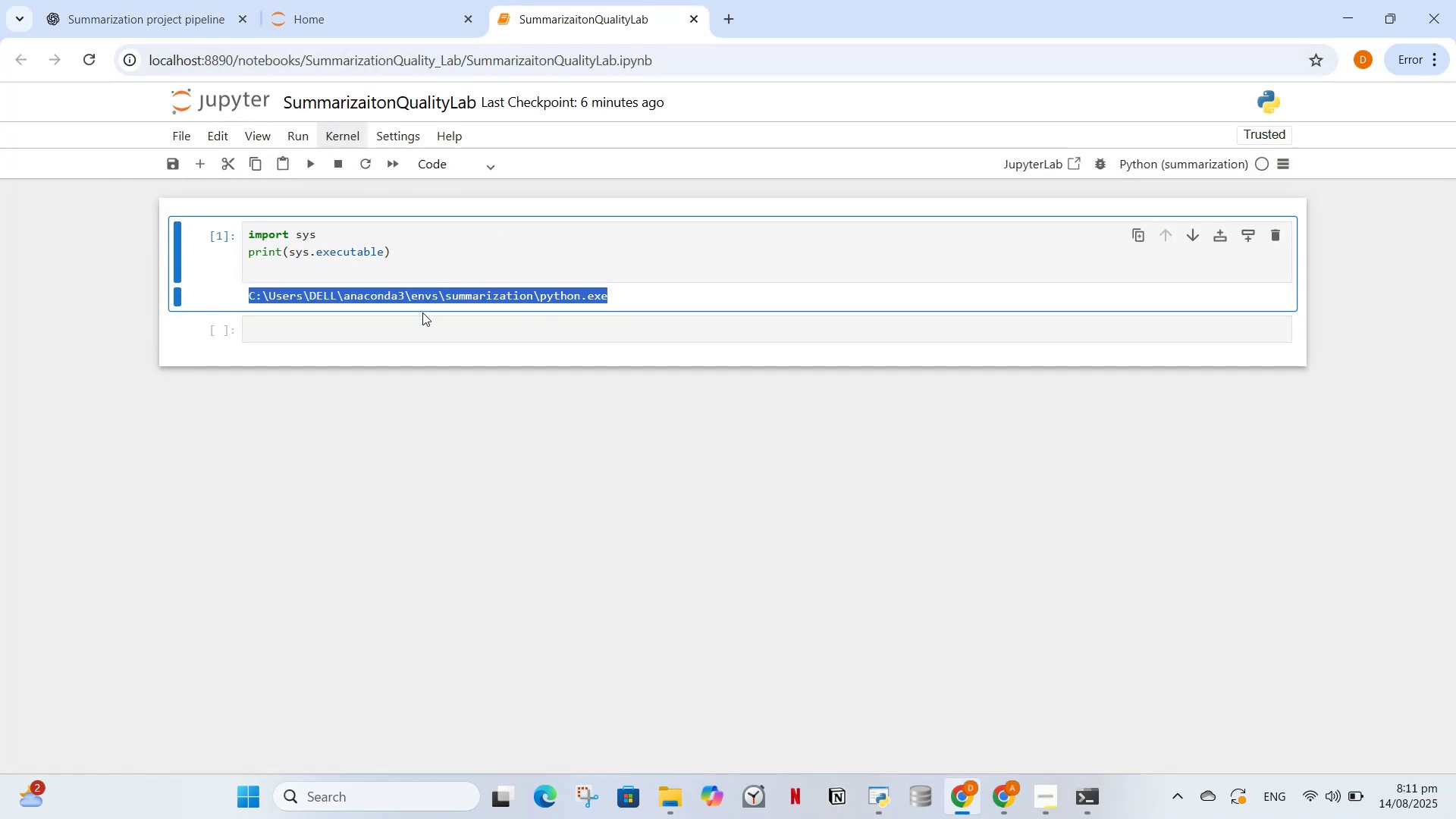 
left_click([421, 316])
 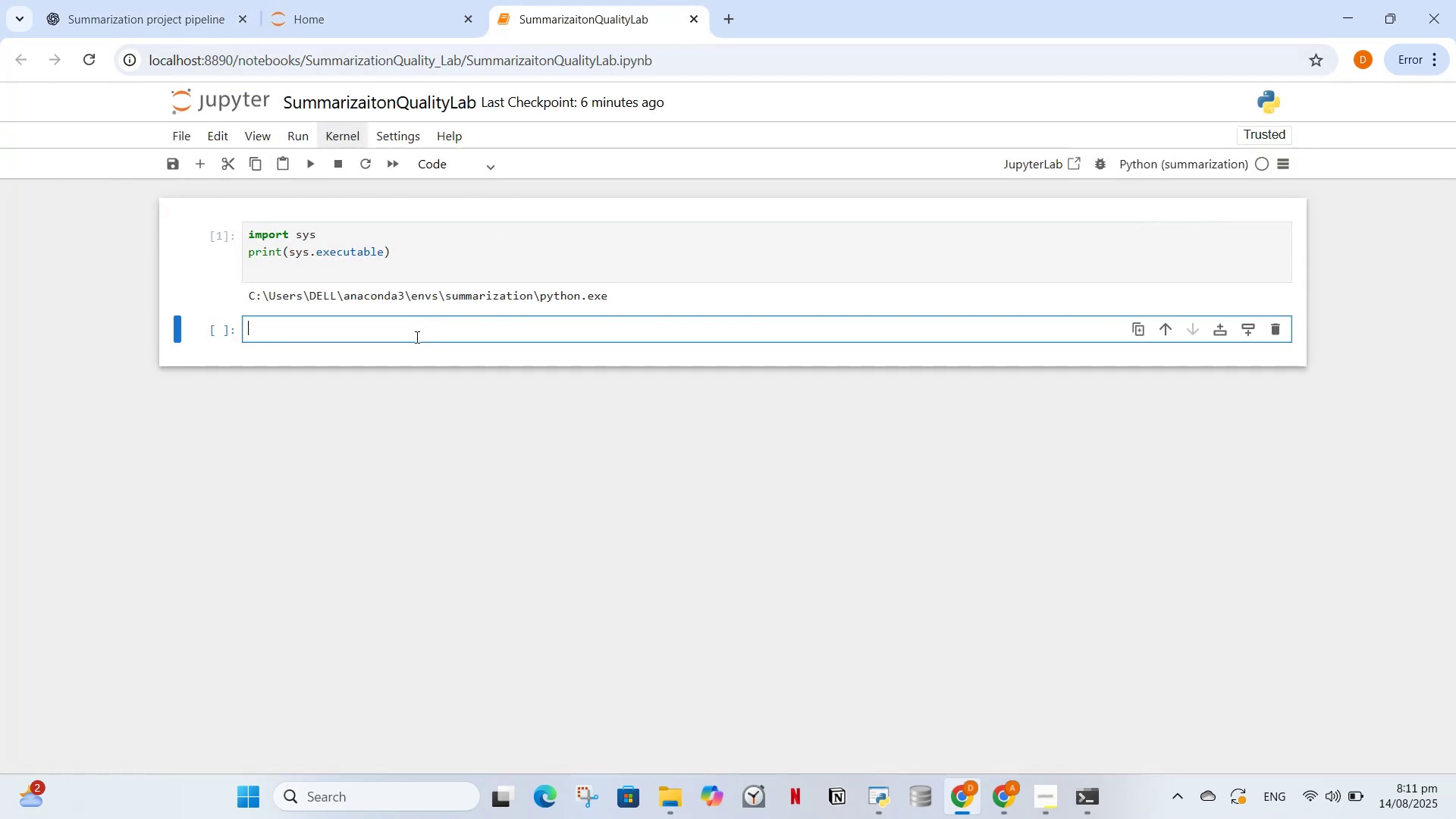 
key(Control+V)
 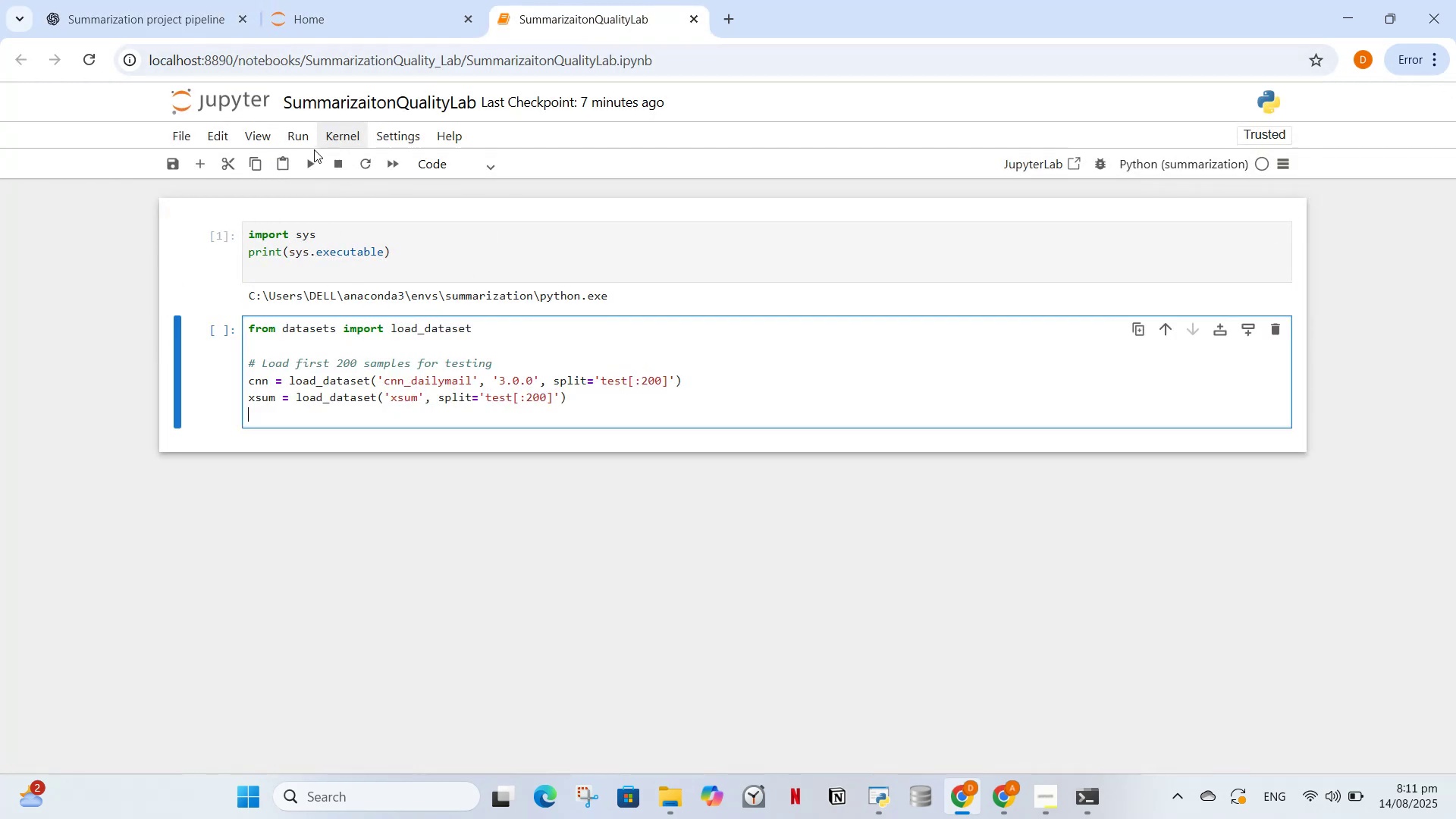 
left_click([309, 160])
 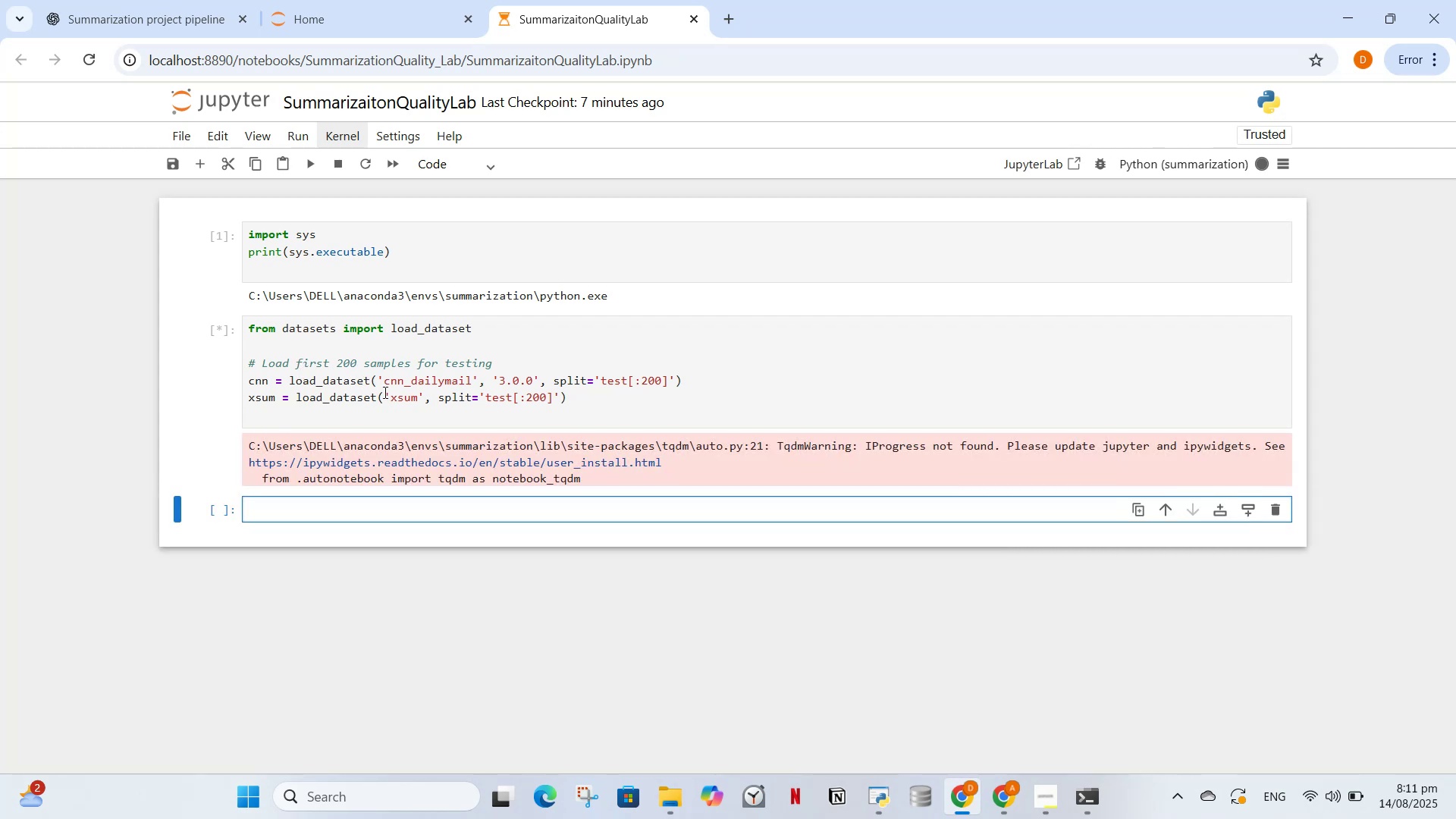 
wait(8.14)
 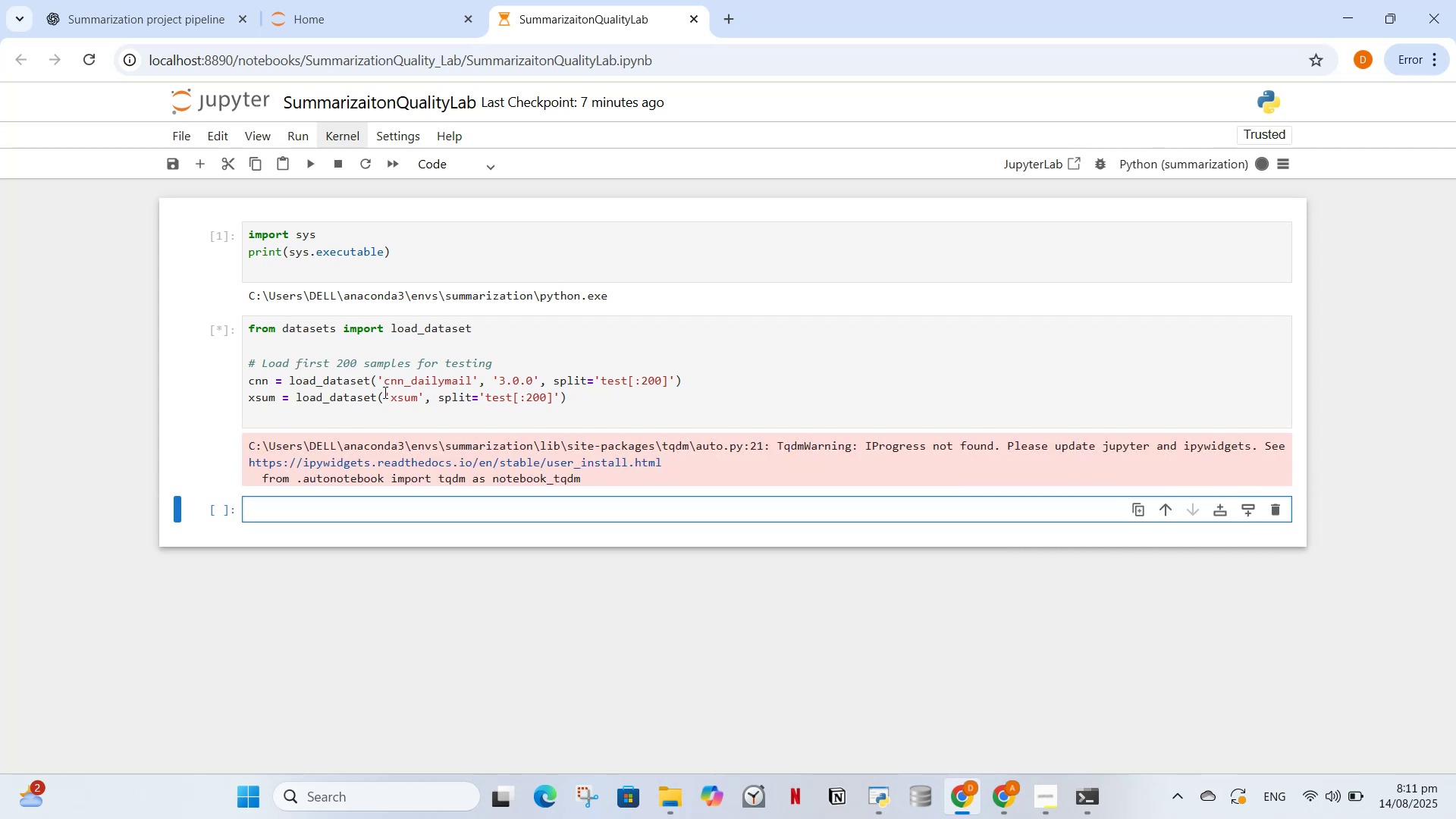 
left_click_drag(start_coordinate=[632, 479], to_coordinate=[245, 444])
 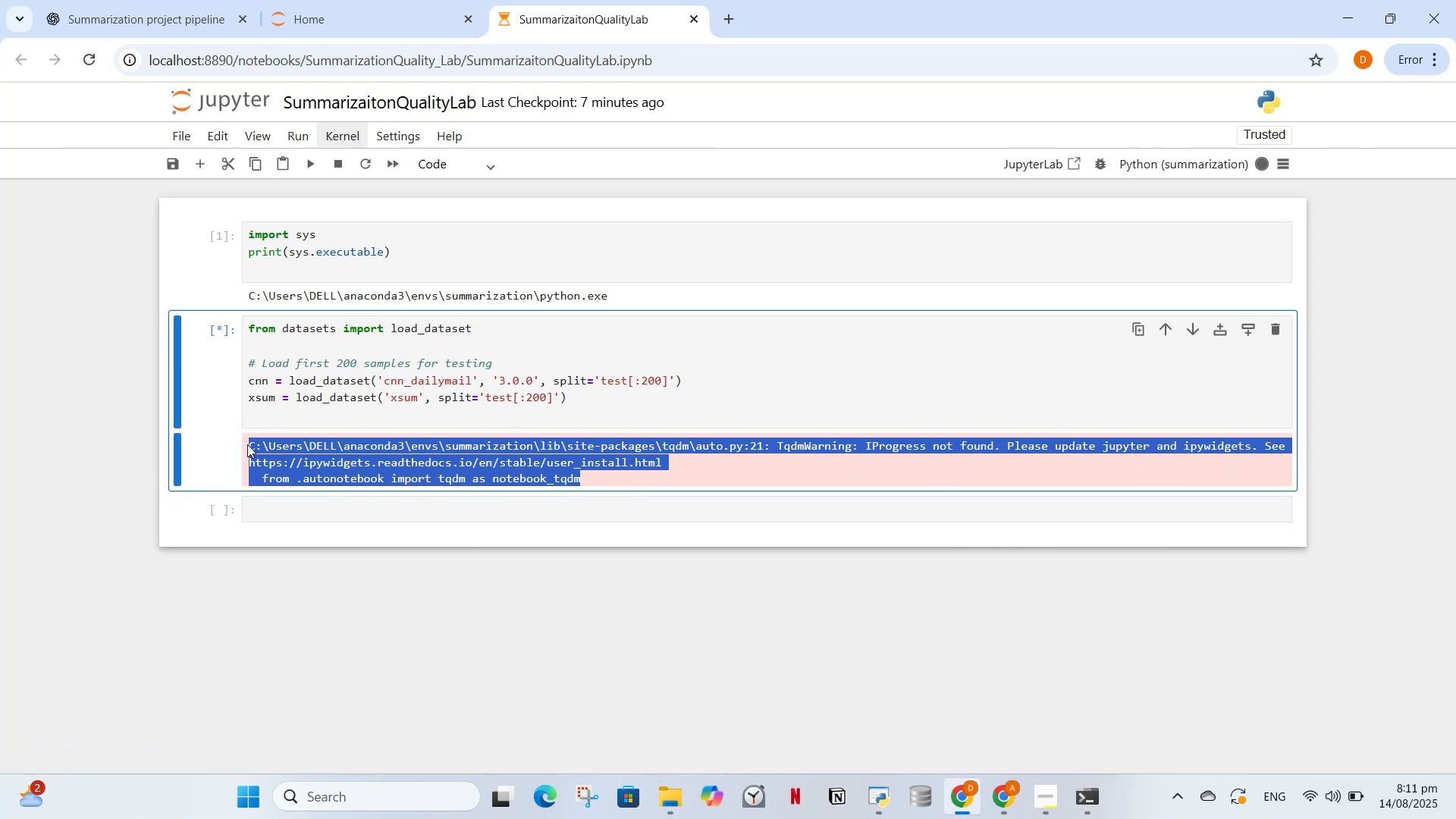 
key(Control+C)
 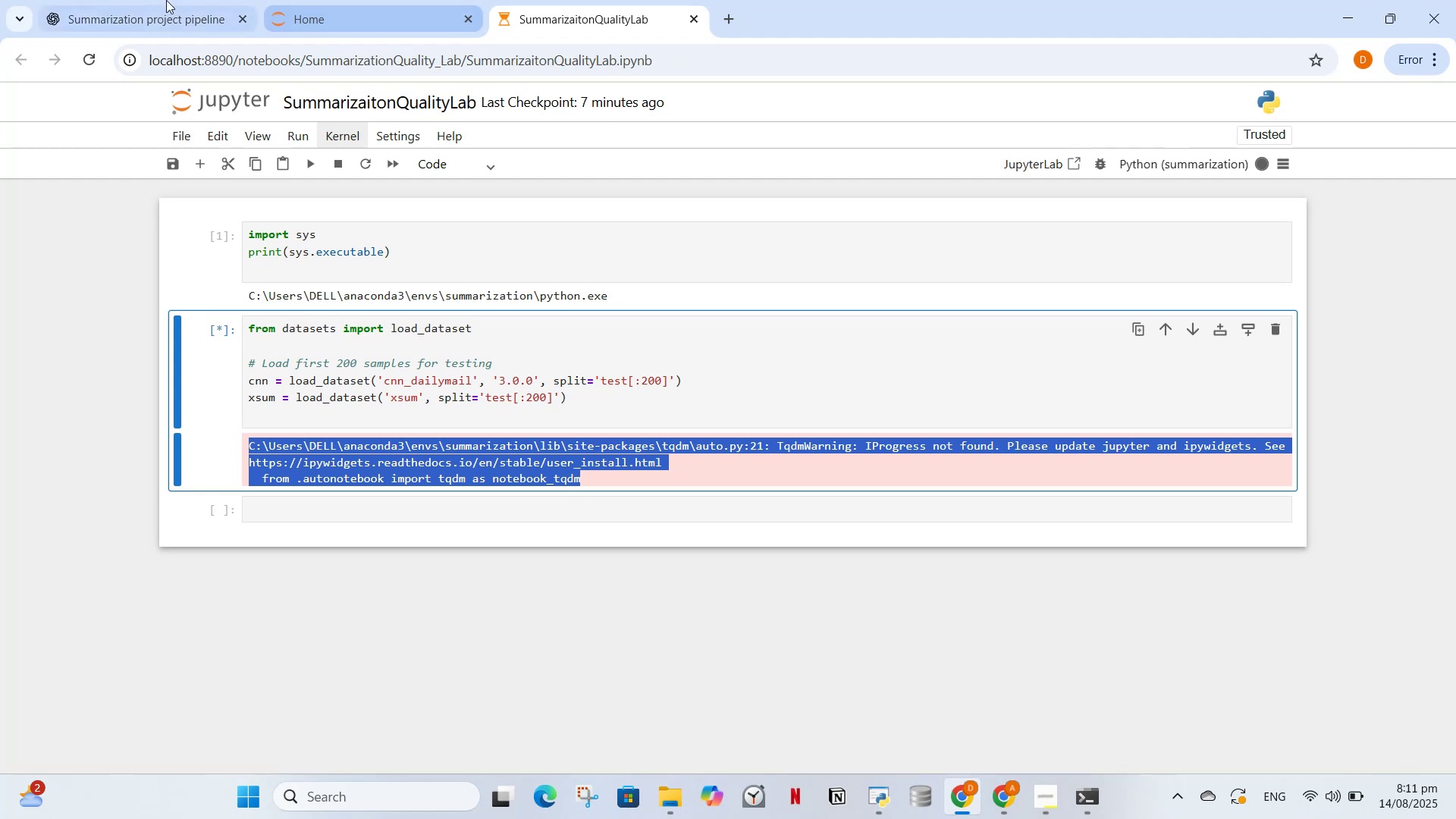 
left_click([140, 0])
 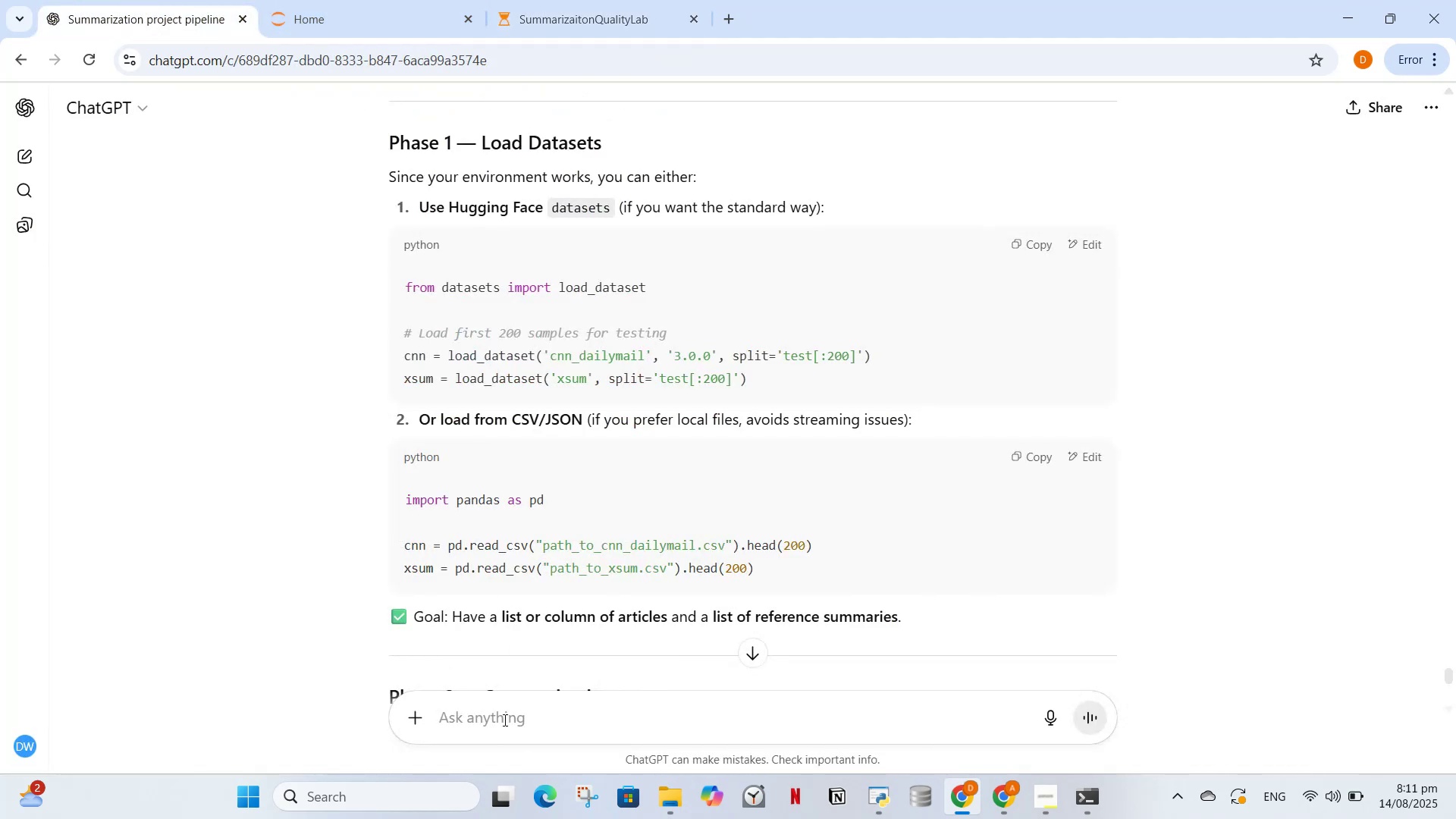 
left_click([503, 714])
 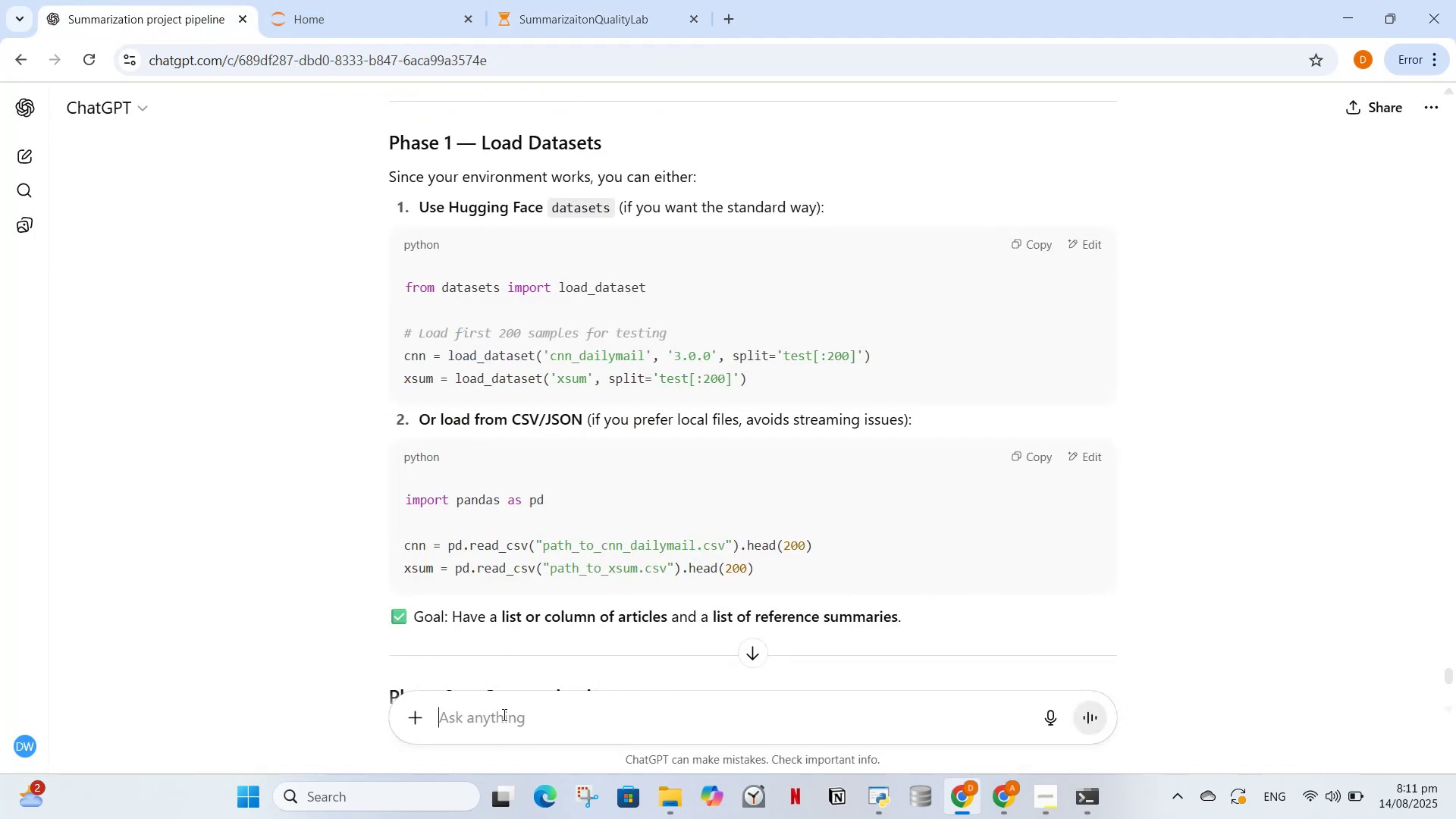 
key(Control+V)
 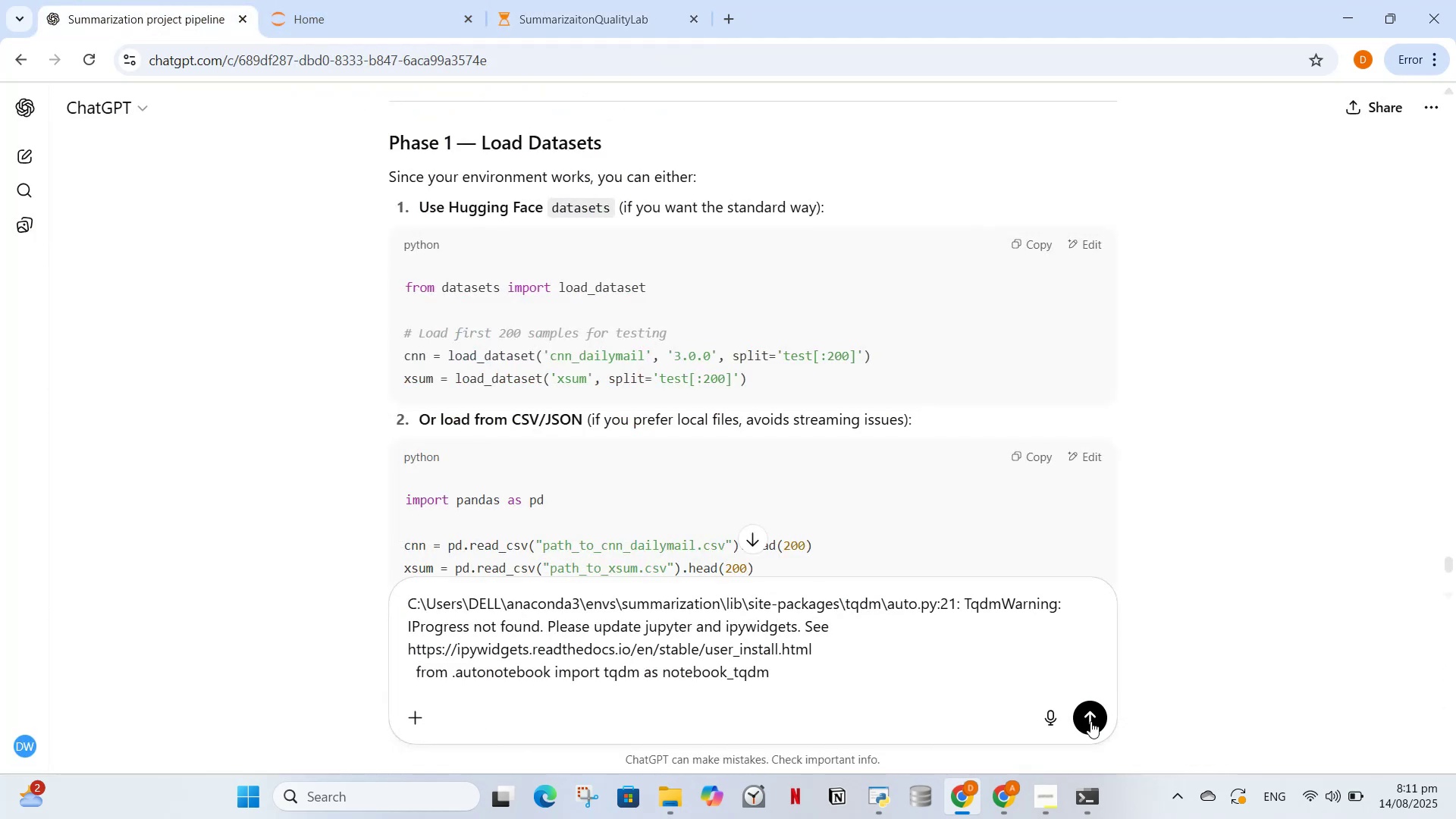 
left_click([1091, 721])
 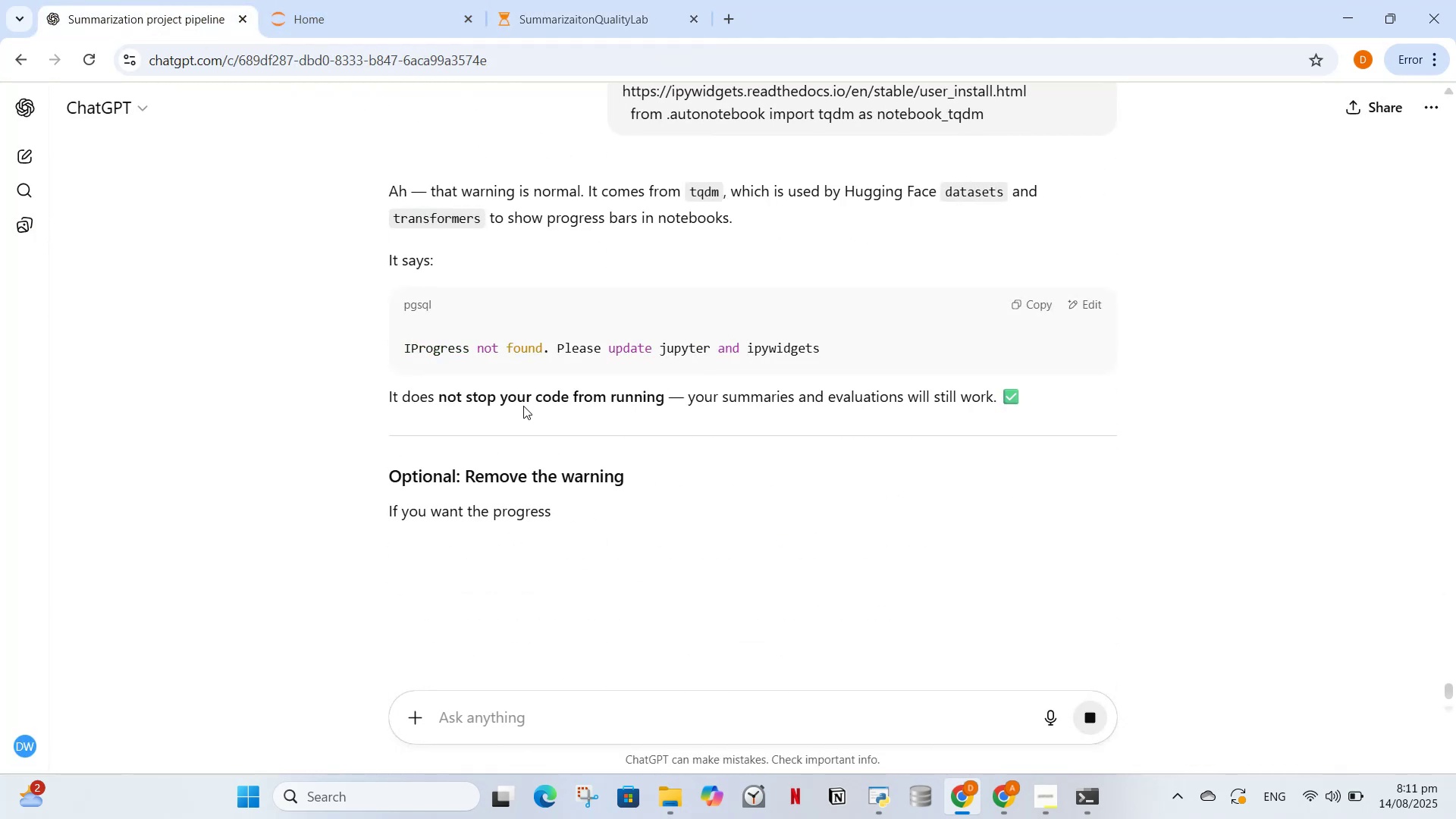 
scroll: coordinate [686, 449], scroll_direction: down, amount: 1.0
 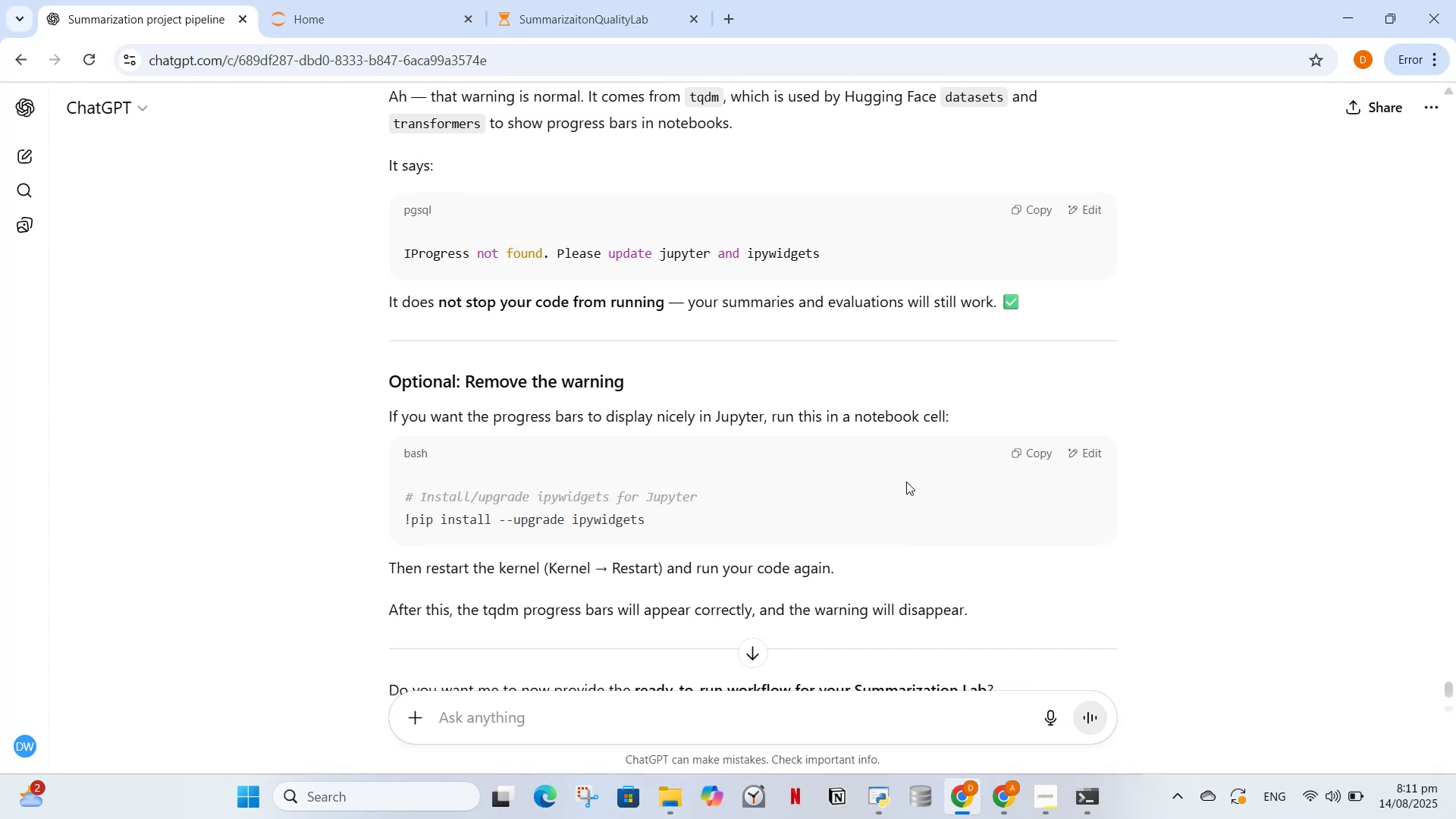 
wait(5.15)
 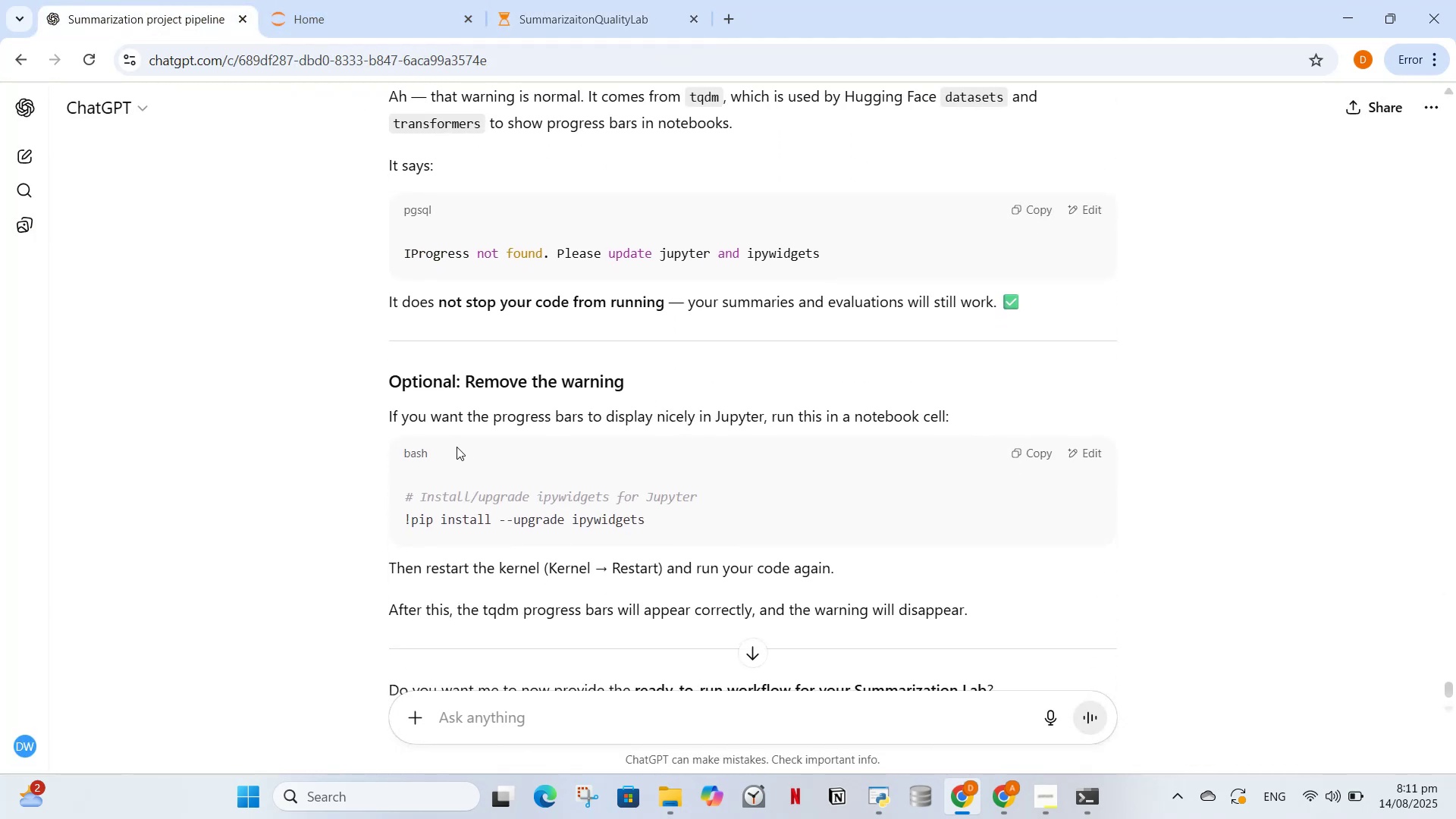 
left_click([1012, 454])
 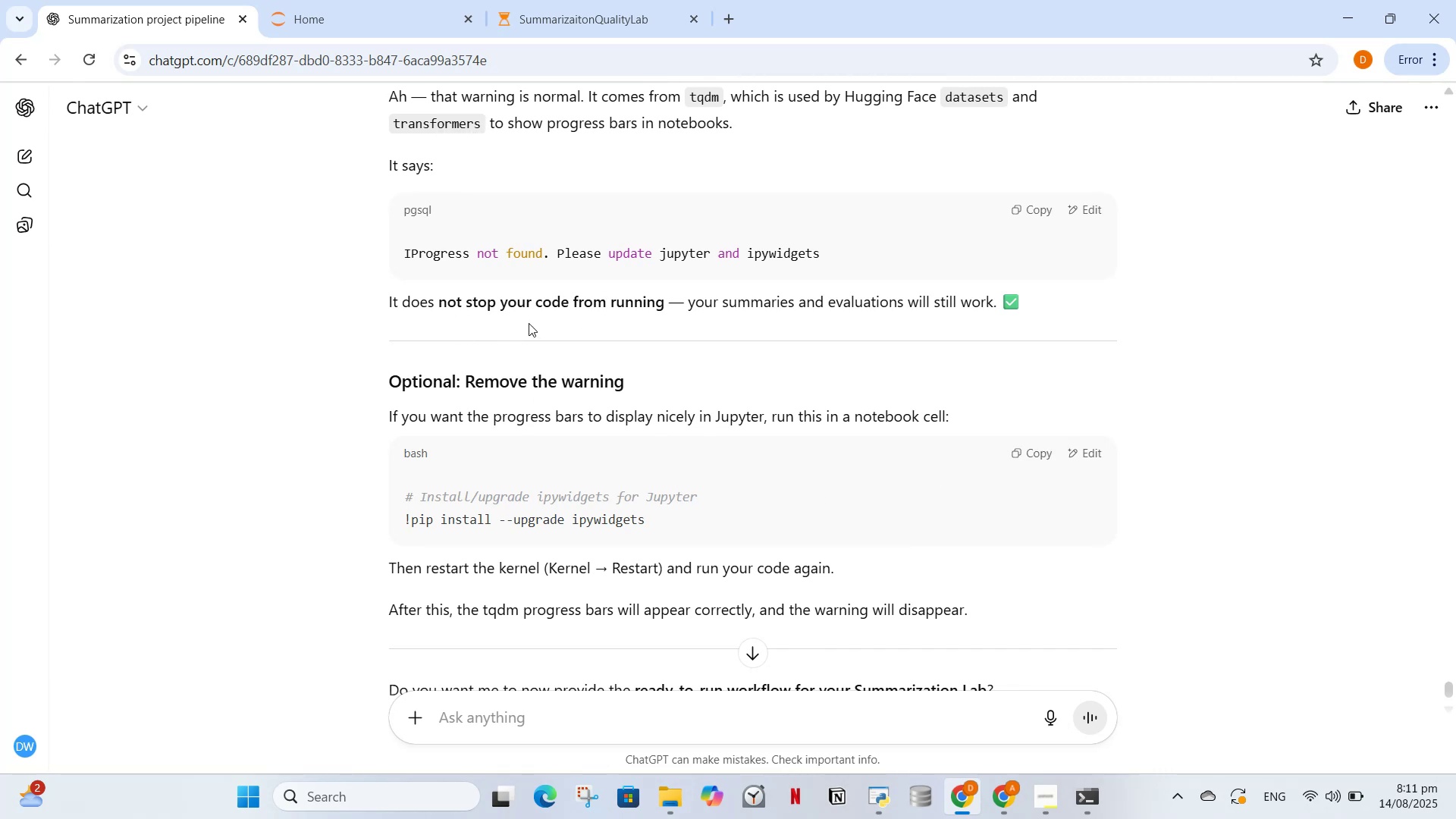 
scroll: coordinate [532, 343], scroll_direction: up, amount: 1.0
 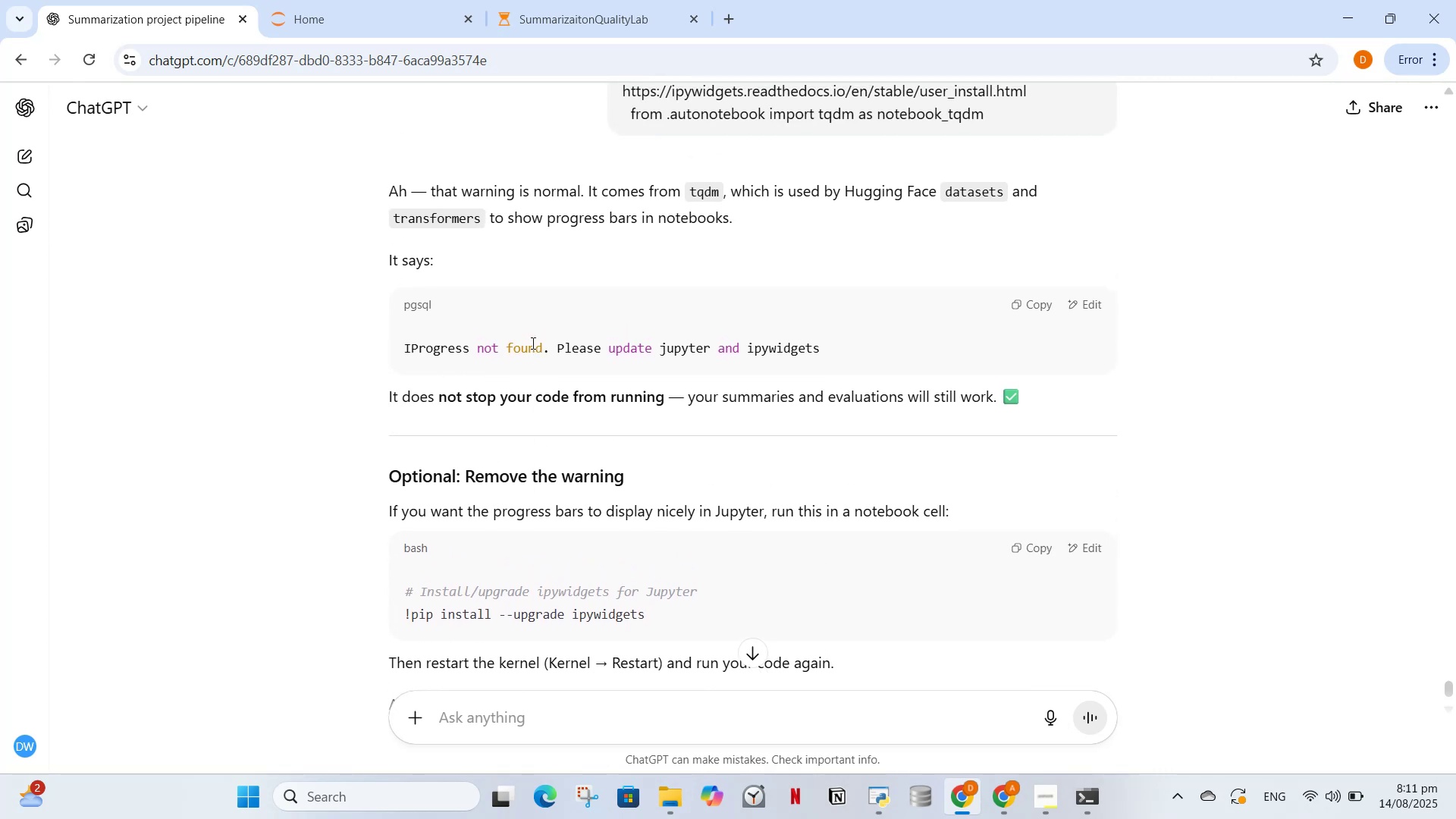 
scroll: coordinate [532, 343], scroll_direction: down, amount: 2.0
 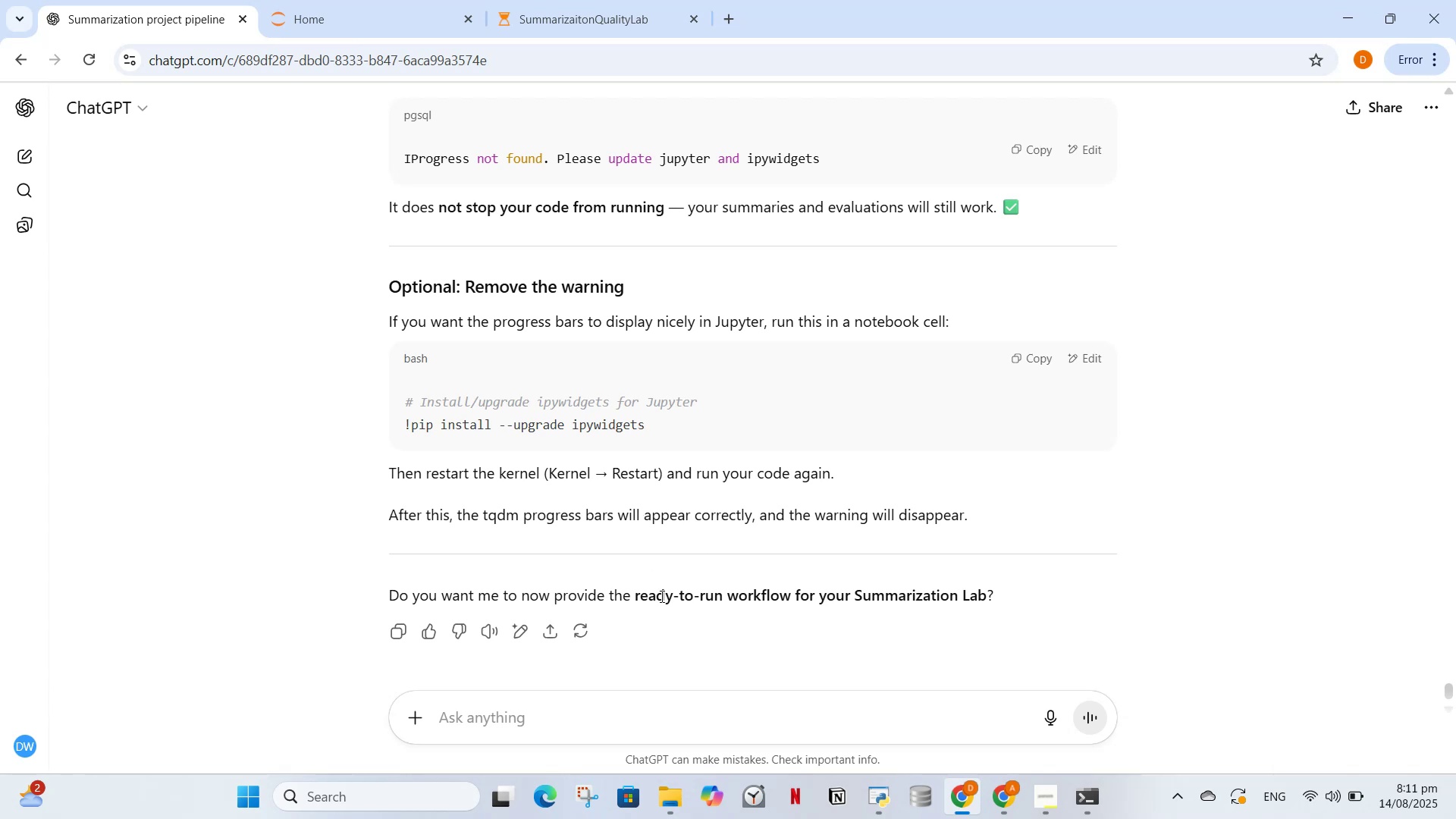 
left_click([728, 733])
 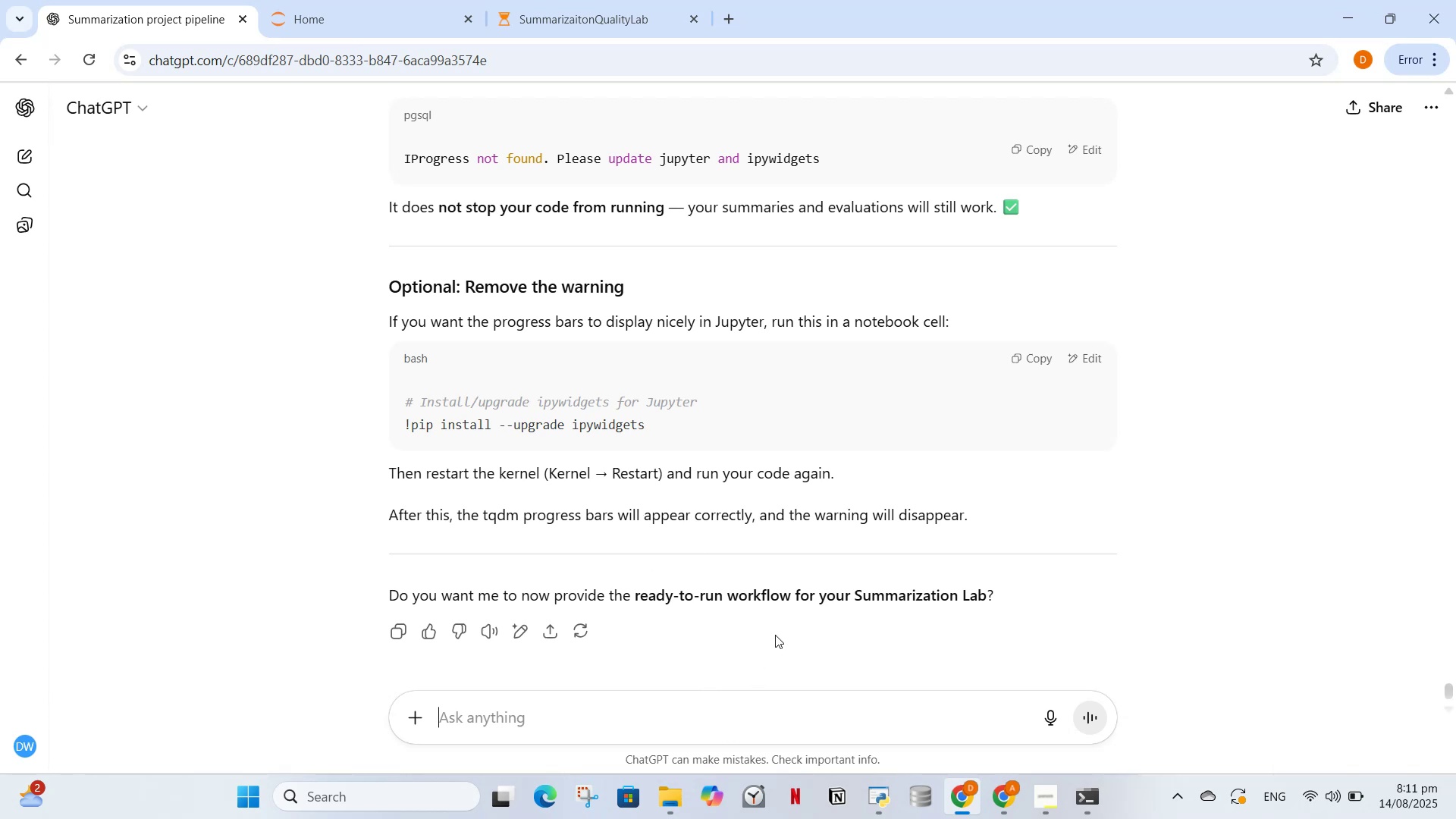 
type(yes )
 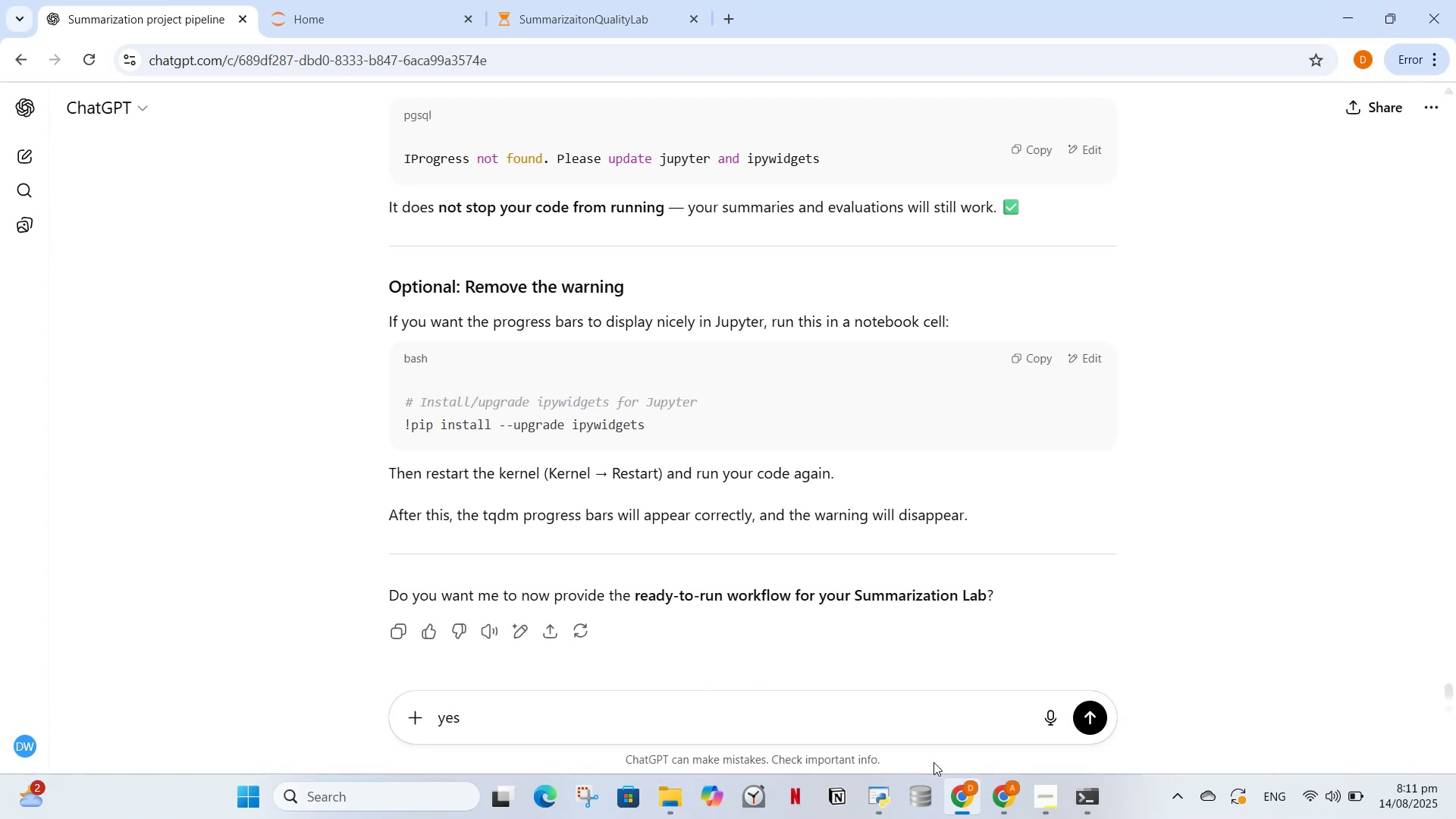 
mouse_move([891, 777])
 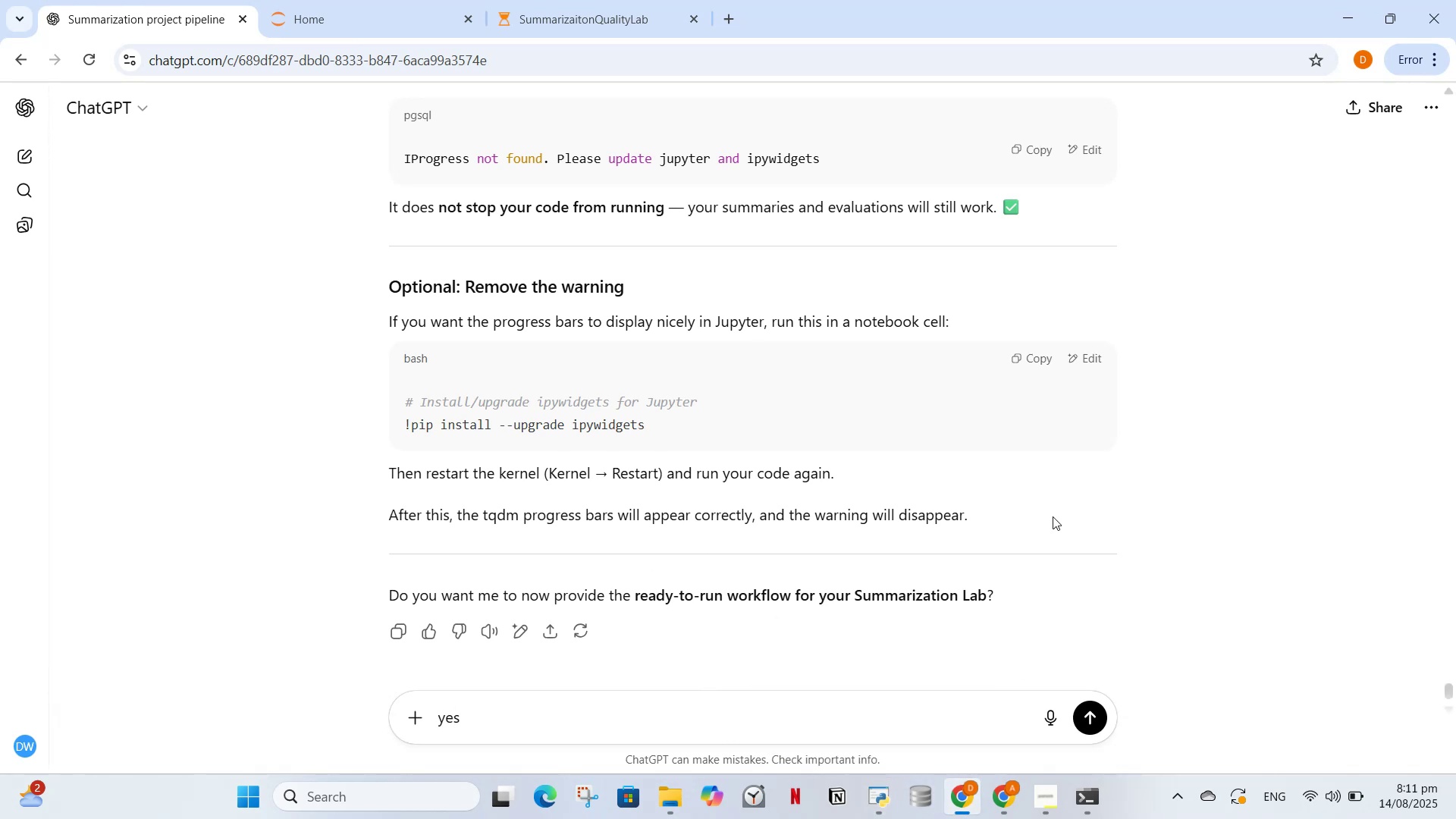 
type(i want you again analyse the pdf data provivded by my super visor tell me whaat )
key(Backspace)
key(Backspace)
key(Backspace)
type(t to do in each phase what will be the outcomes break the project into phase )
key(Backspace)
type(s and help me complte each phae)
key(Backspace)
type(se. The pdf data is given below")
key(Backspace)
type(:)
 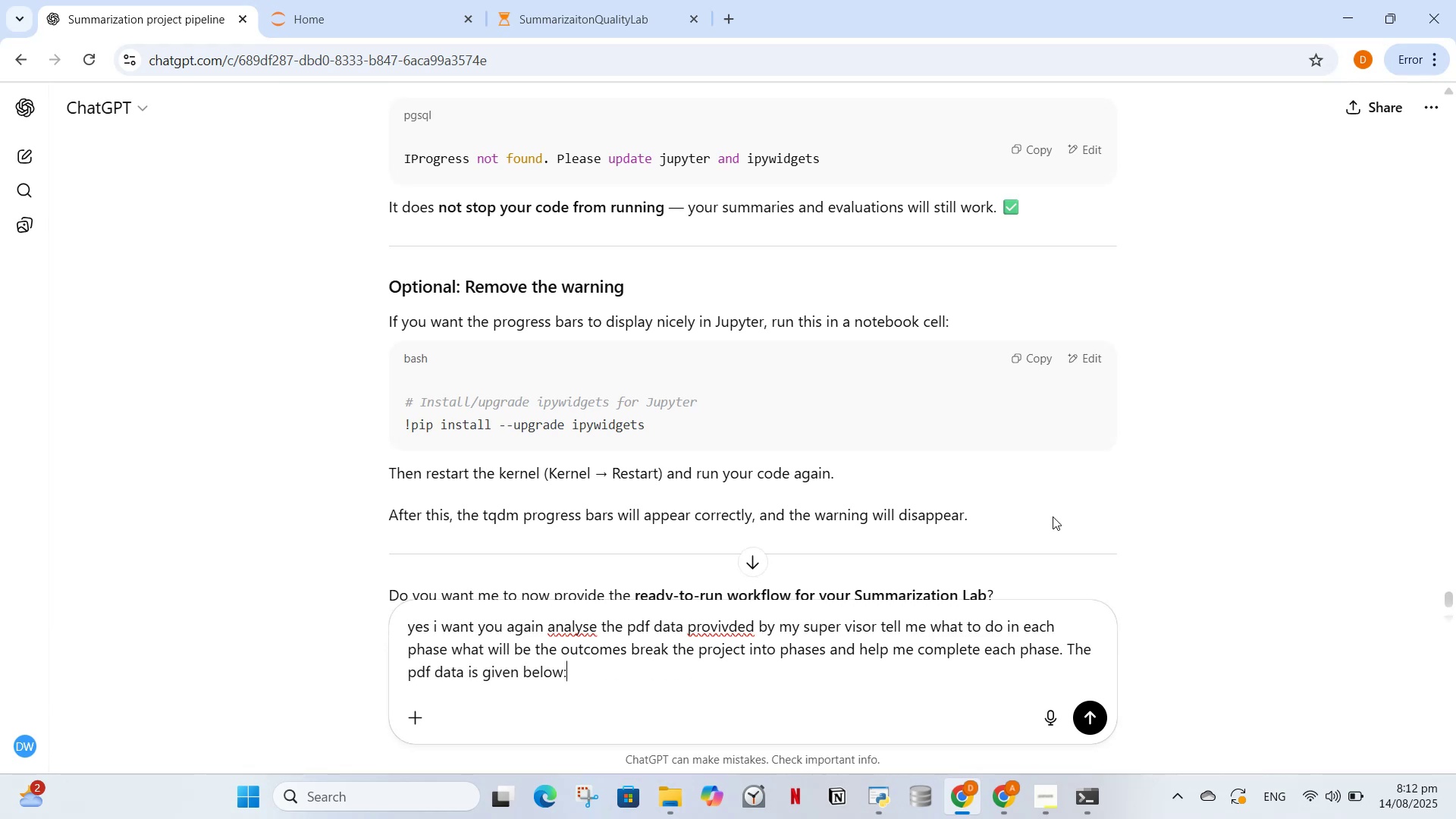 
key(Shift+Enter)
 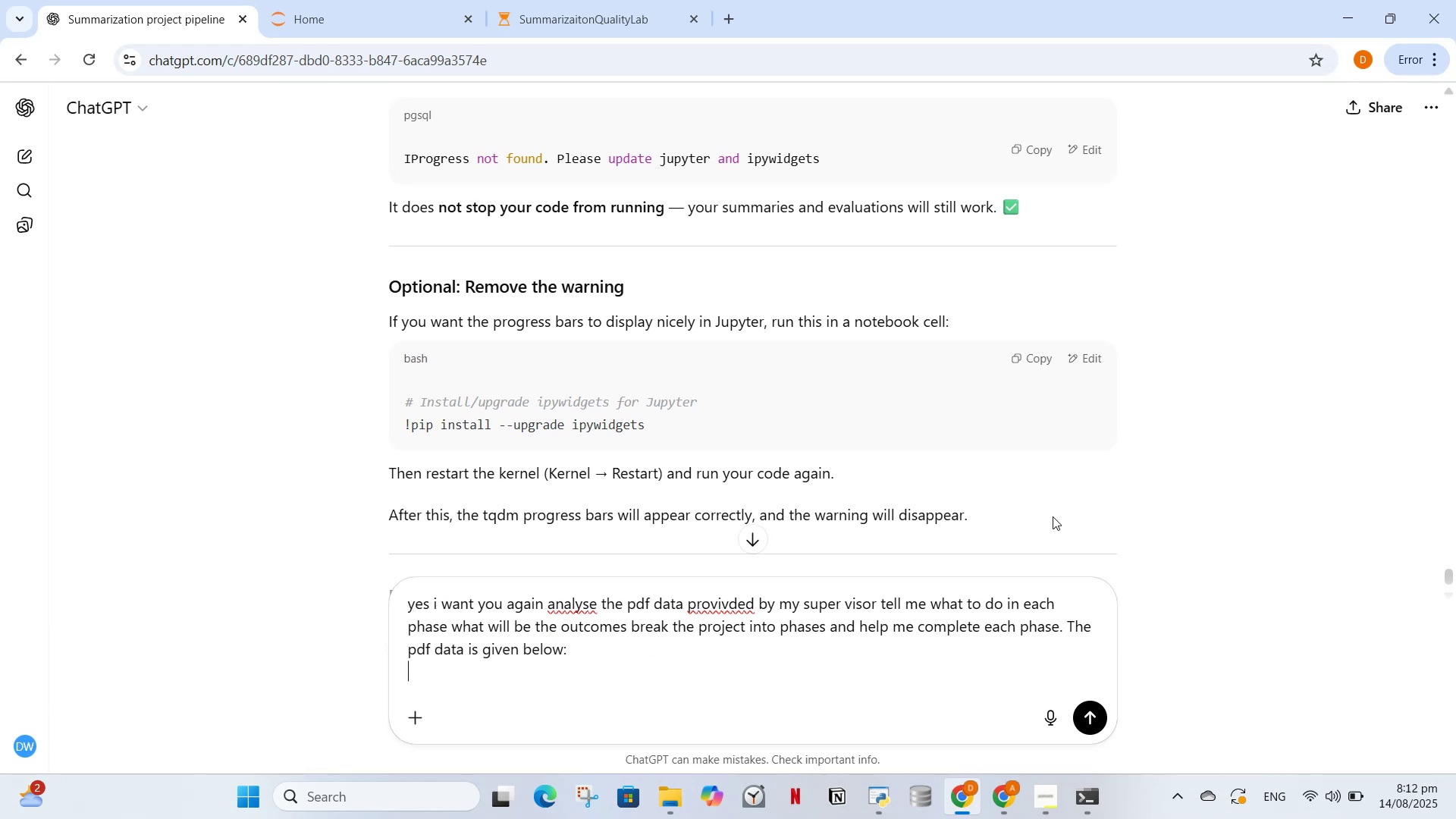 
key(Shift+Enter)
 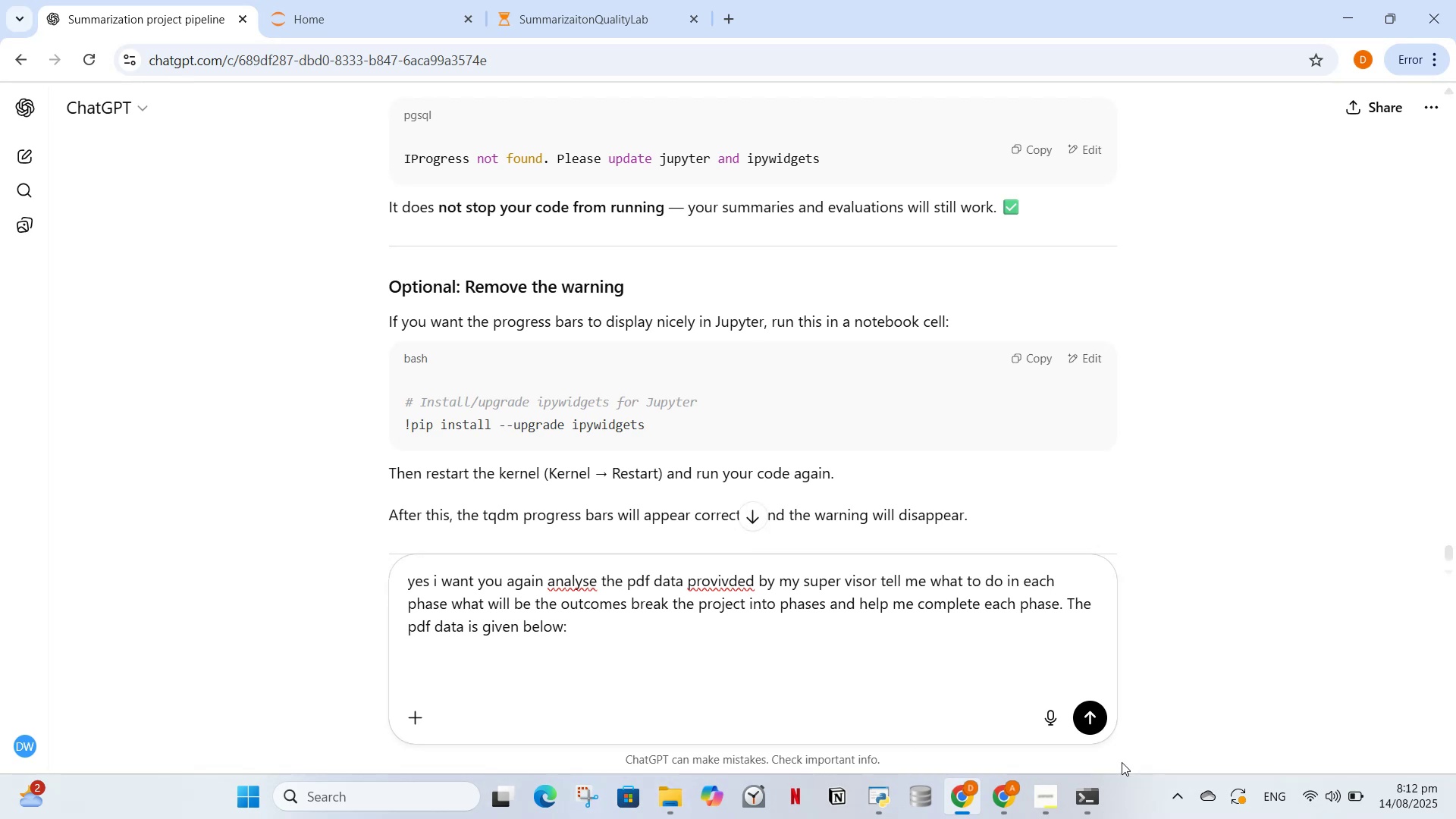 
left_click([1012, 792])
 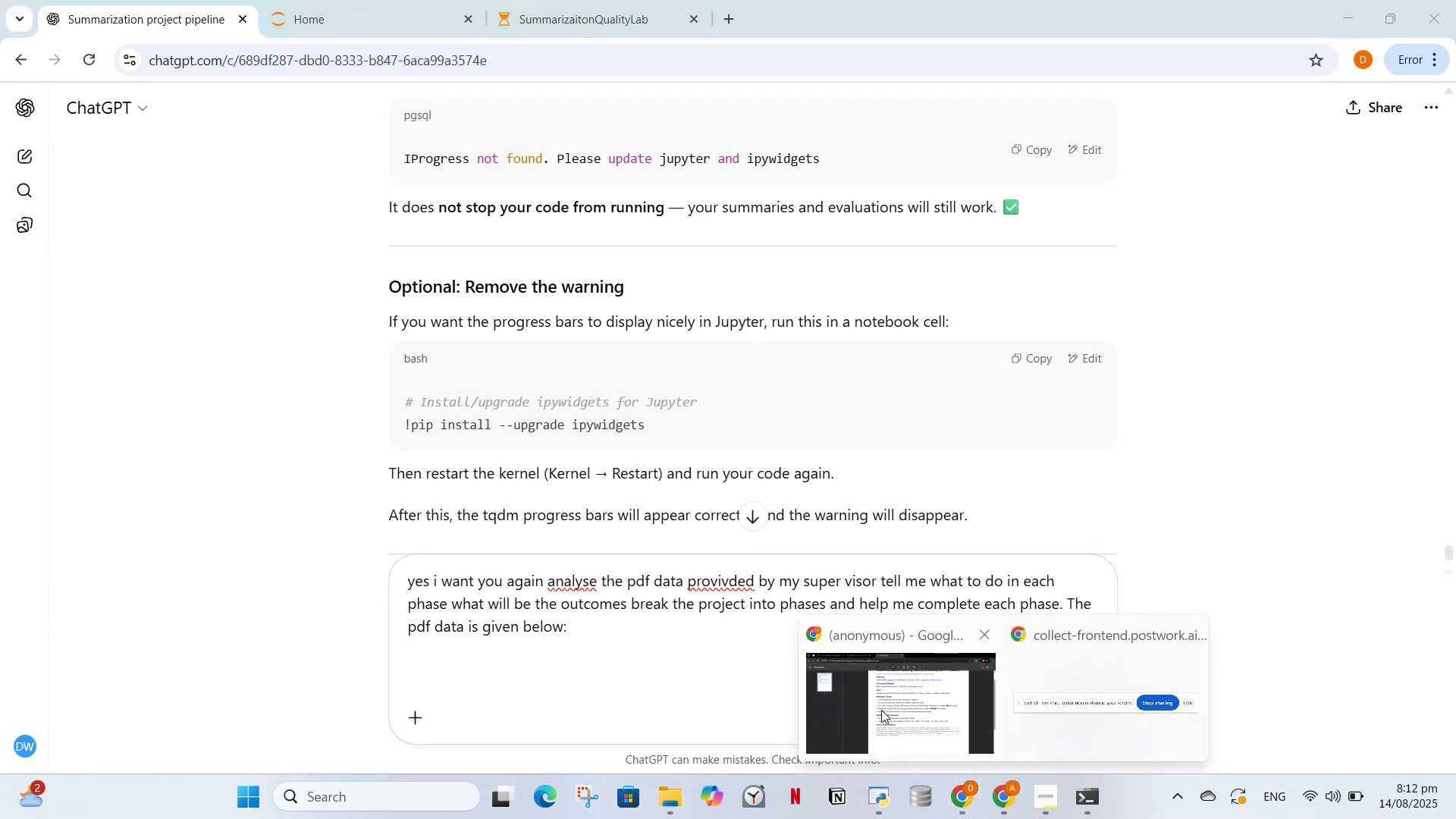 
left_click([881, 710])
 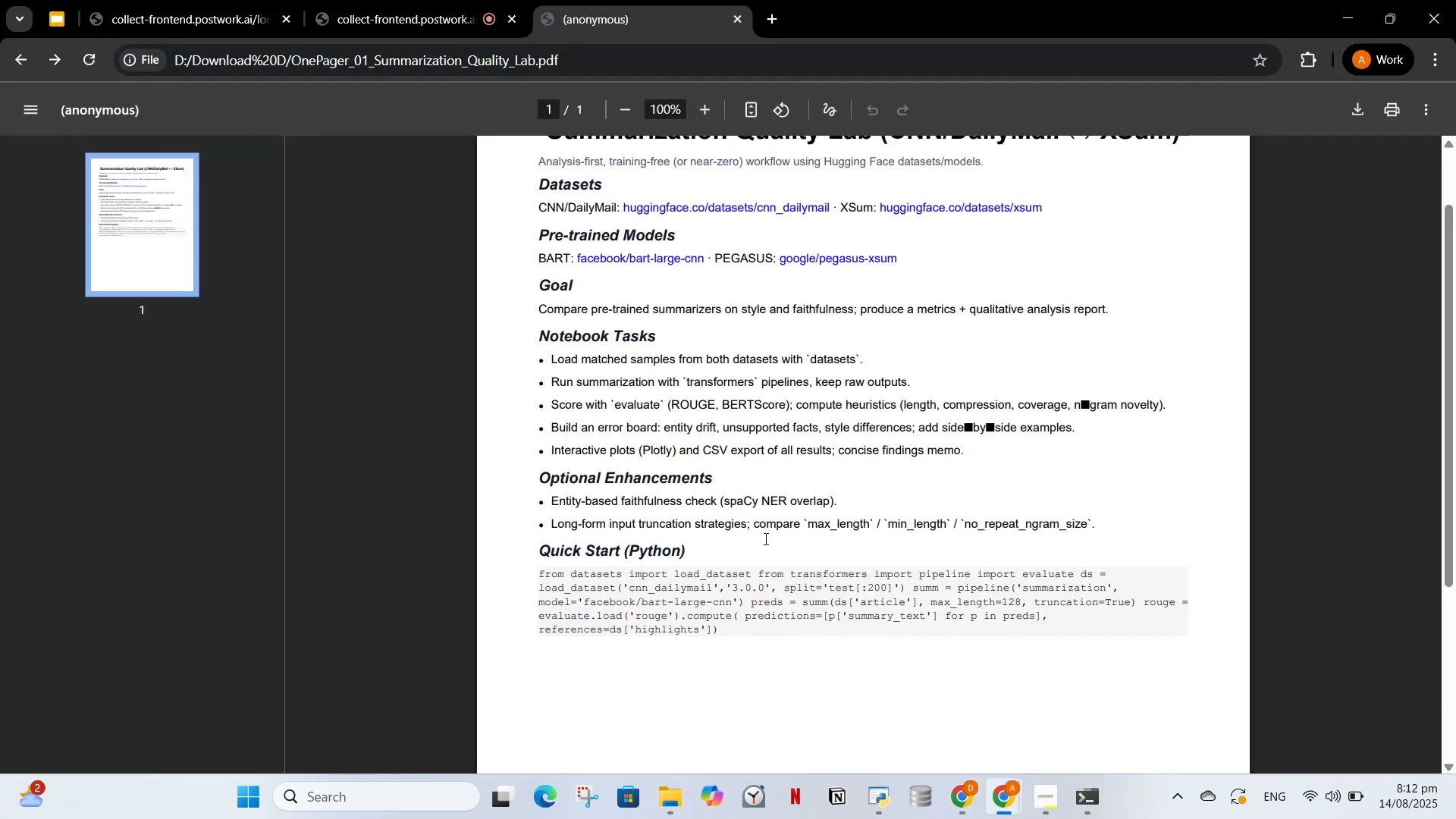 
left_click([786, 577])
 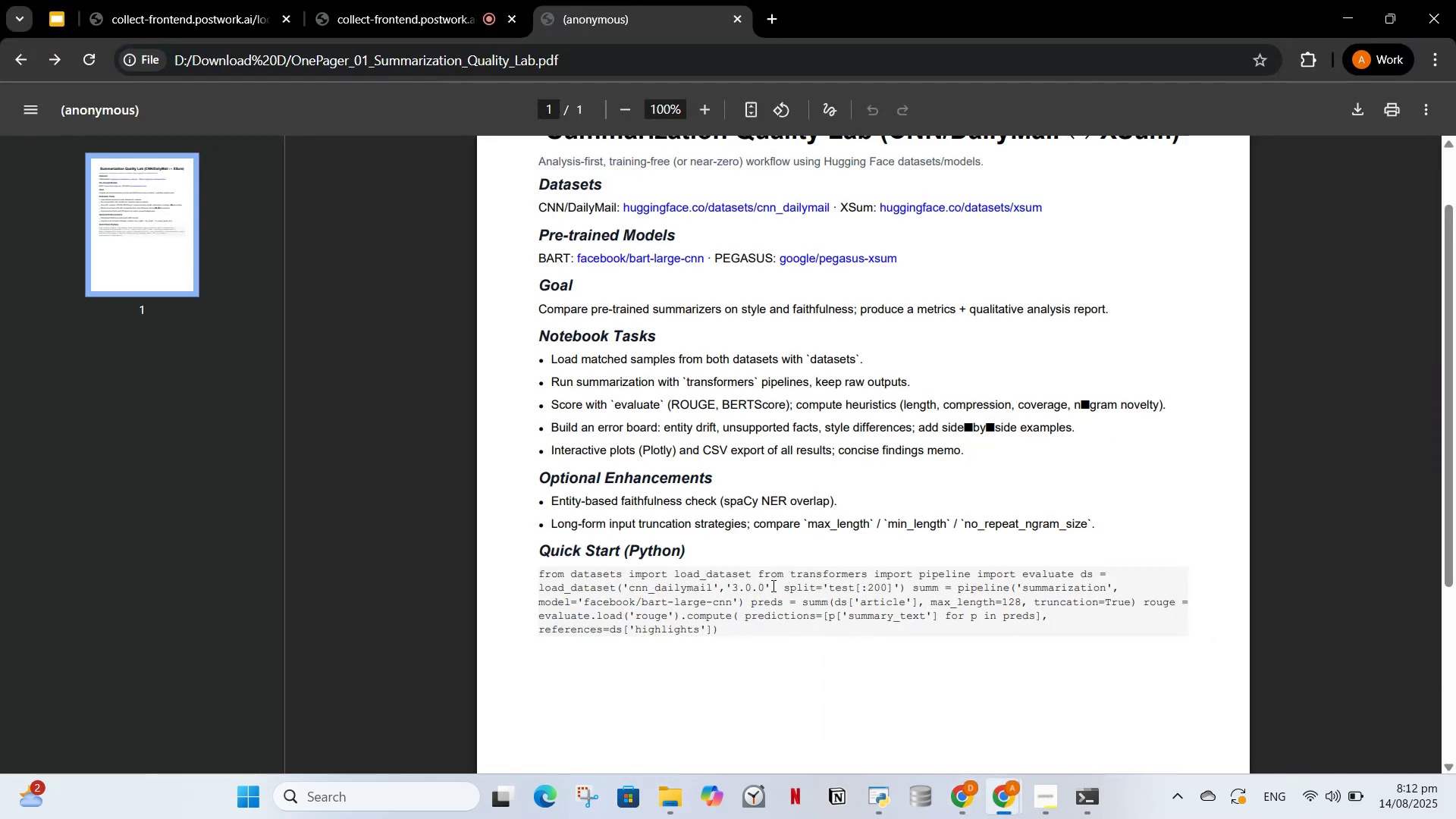 
key(Control+A)
 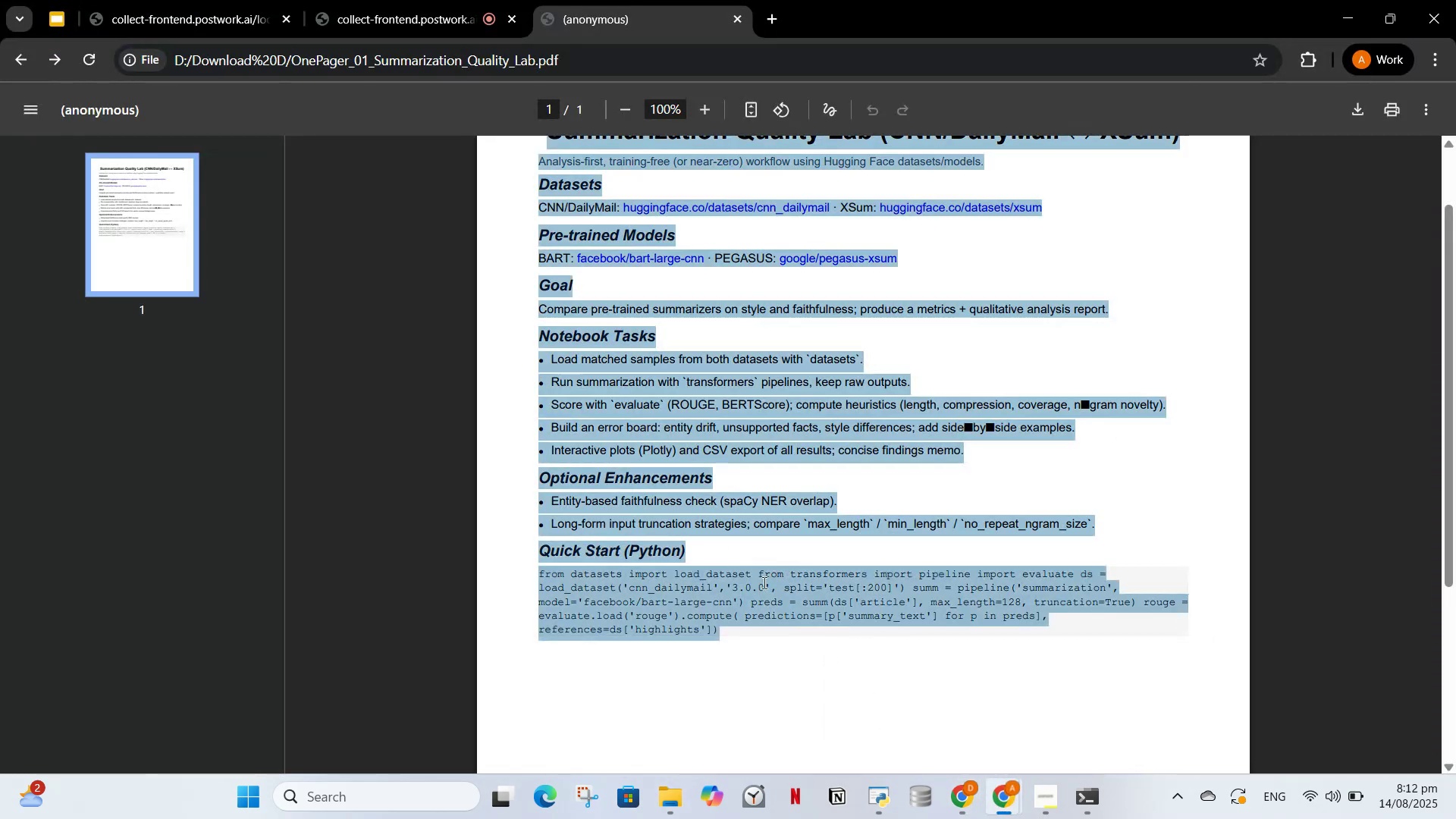 
key(Control+C)
 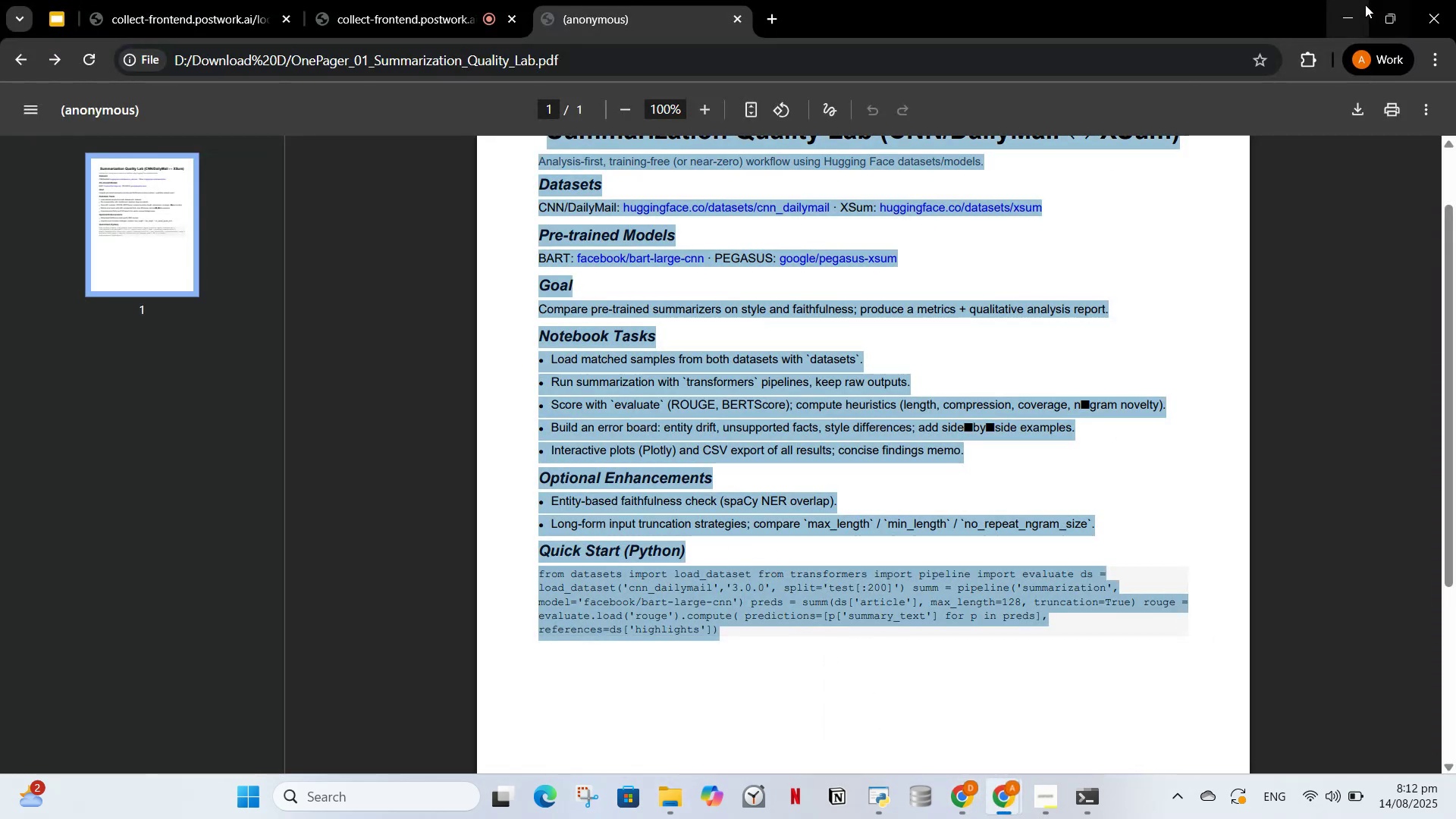 
left_click([1365, 5])
 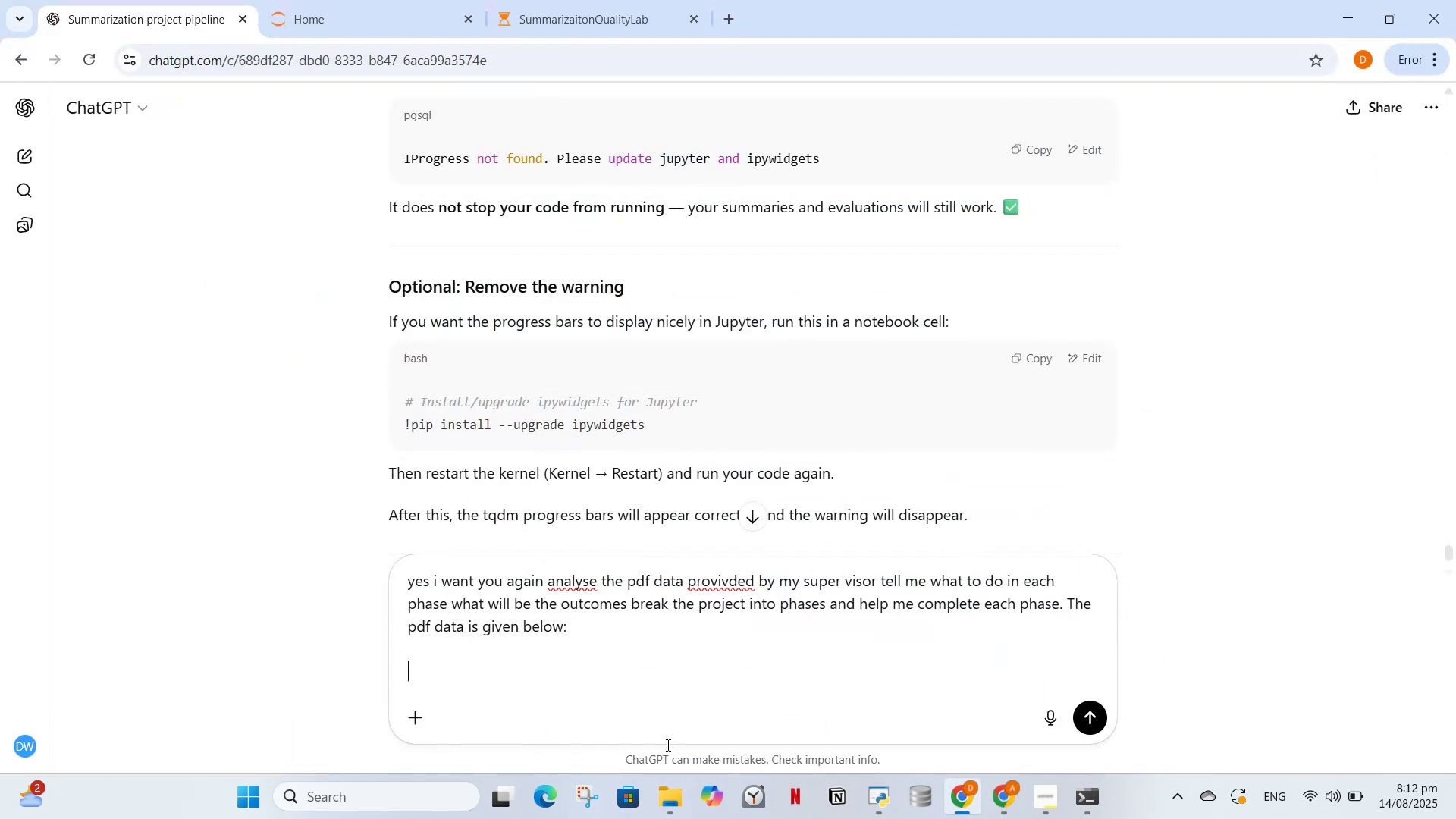 
key(Control+V)
 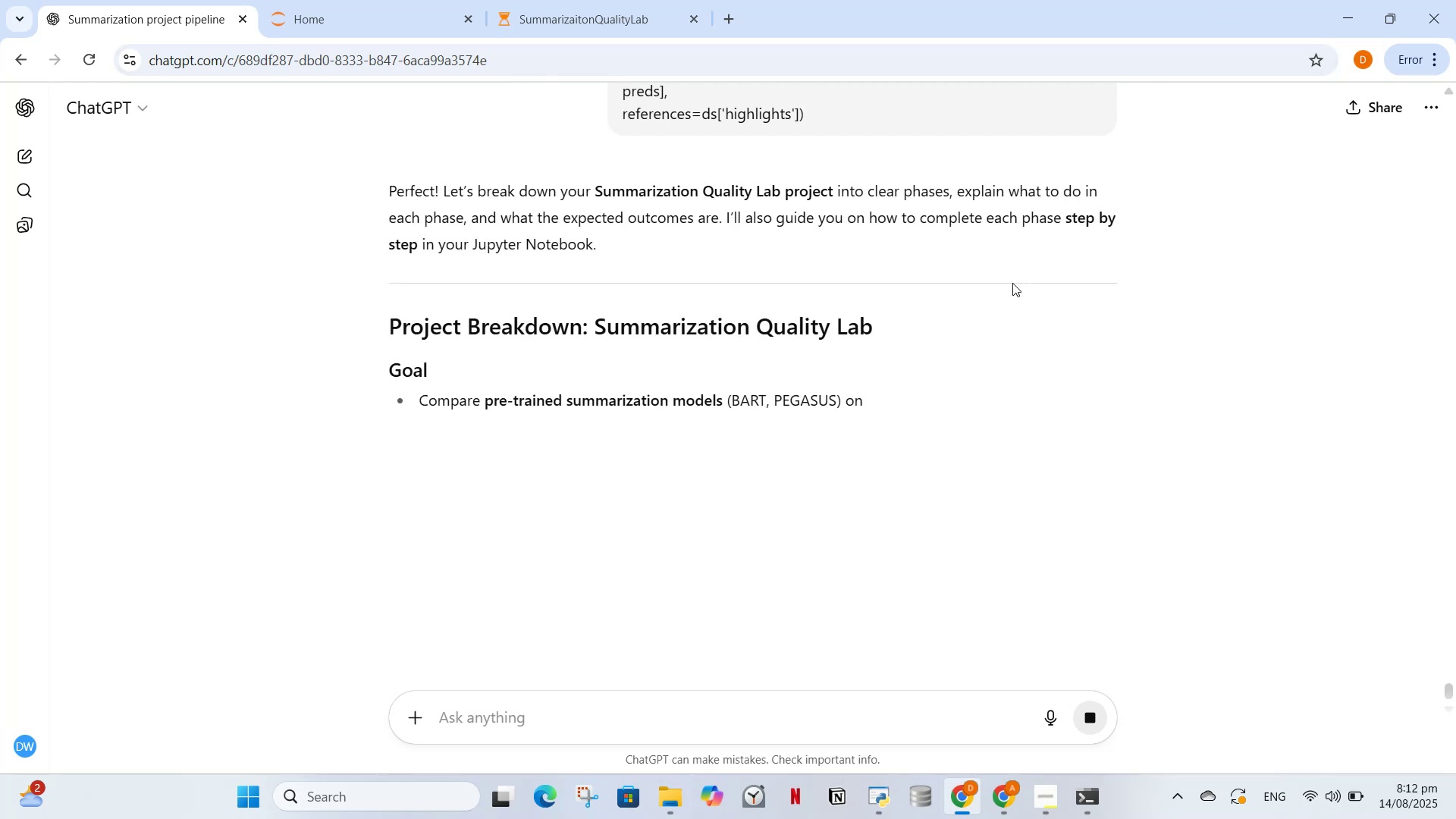 
wait(5.99)
 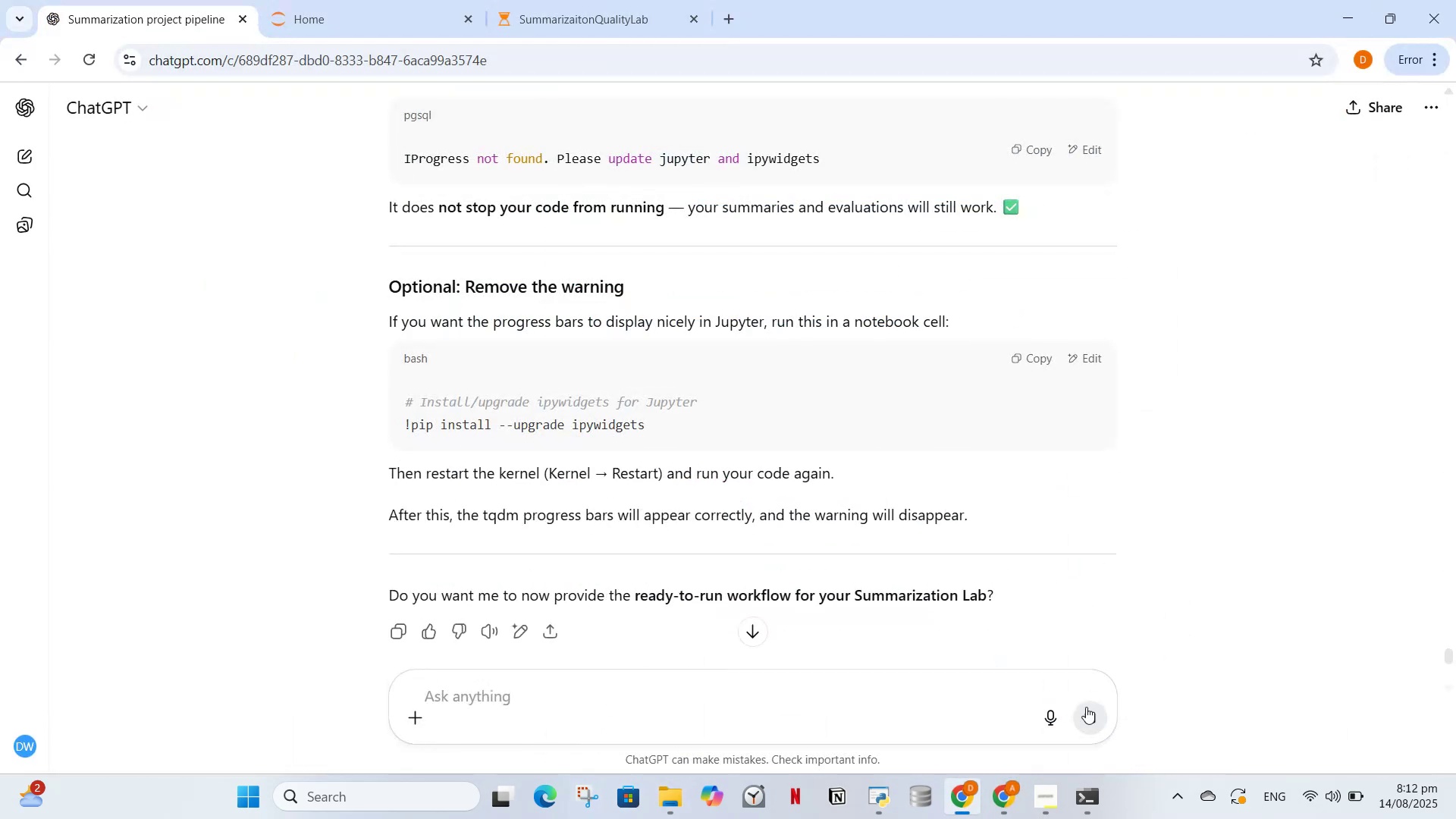 
scroll: coordinate [678, 375], scroll_direction: down, amount: 20.0
 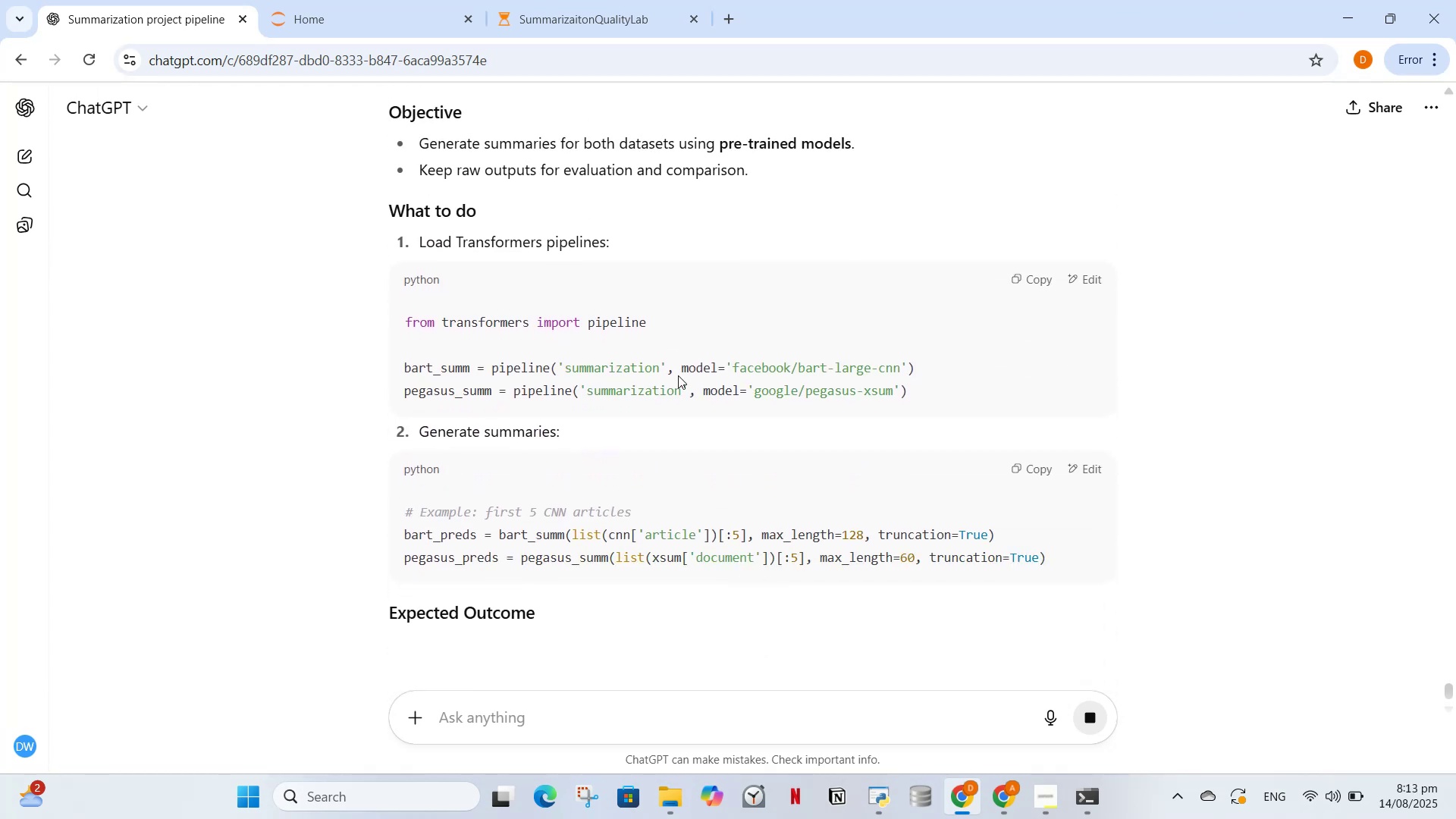 
scroll: coordinate [677, 385], scroll_direction: down, amount: 24.0
 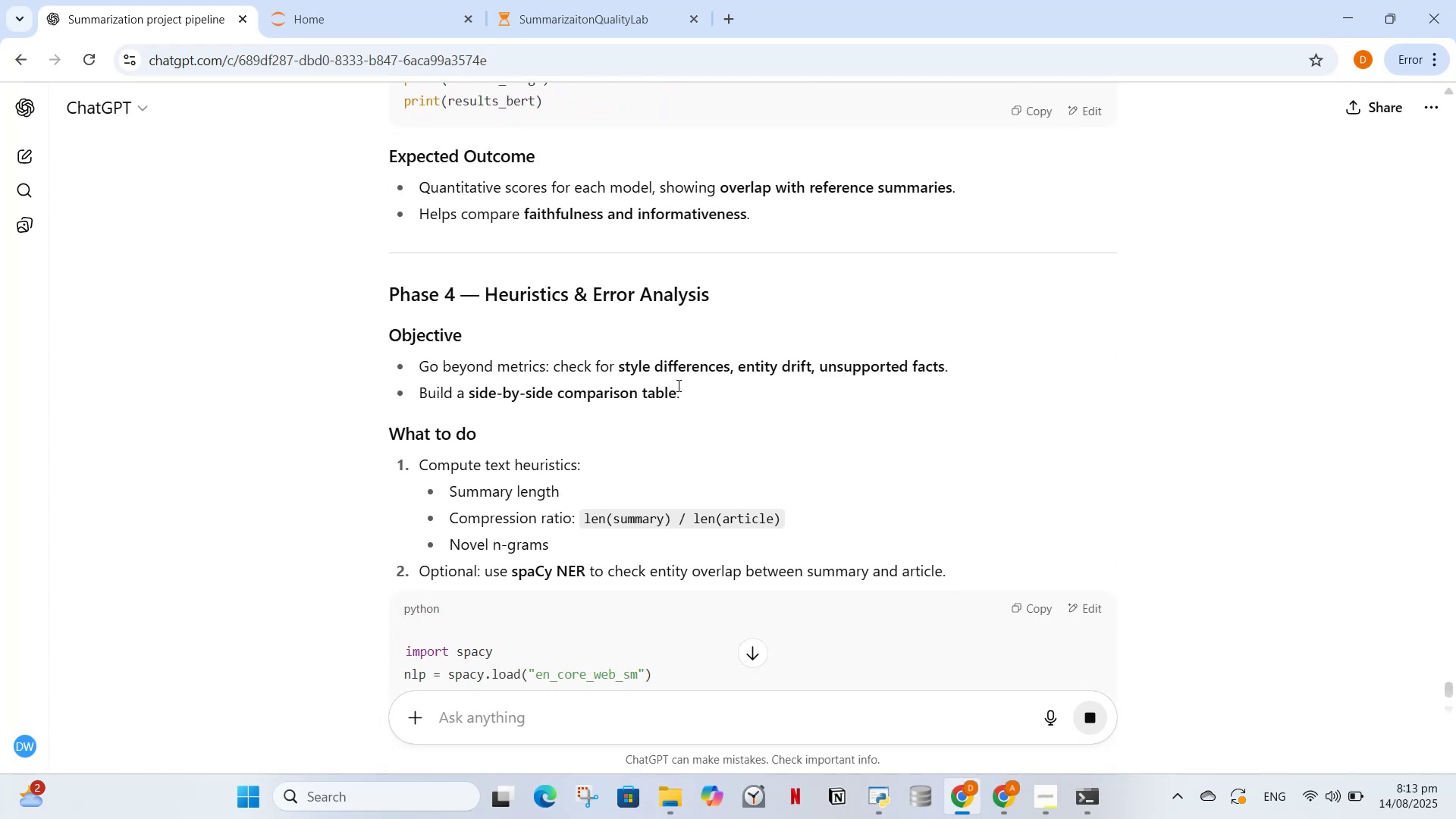 
scroll: coordinate [570, 380], scroll_direction: down, amount: 14.0
 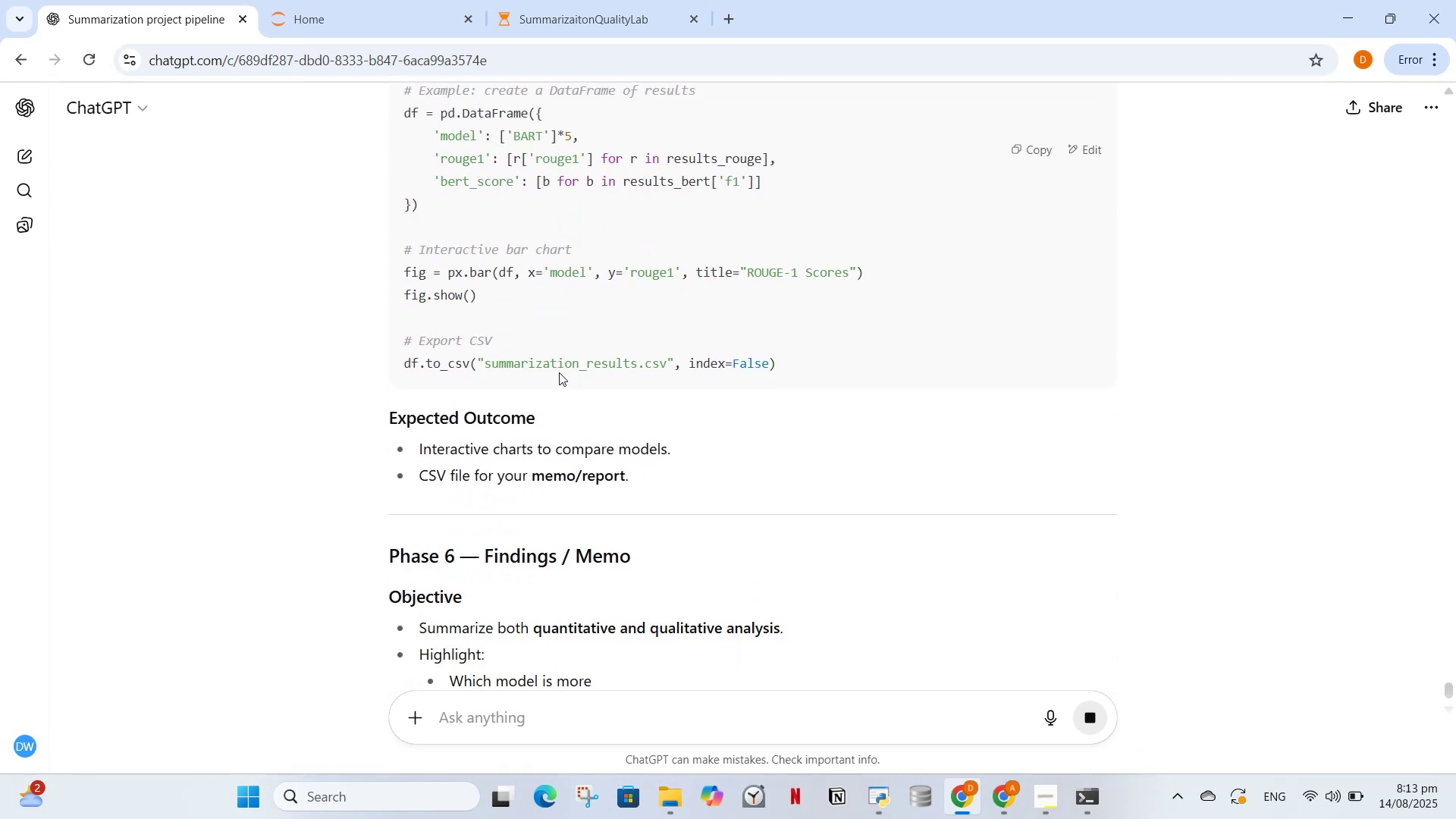 
scroll: coordinate [588, 374], scroll_direction: up, amount: 29.0
 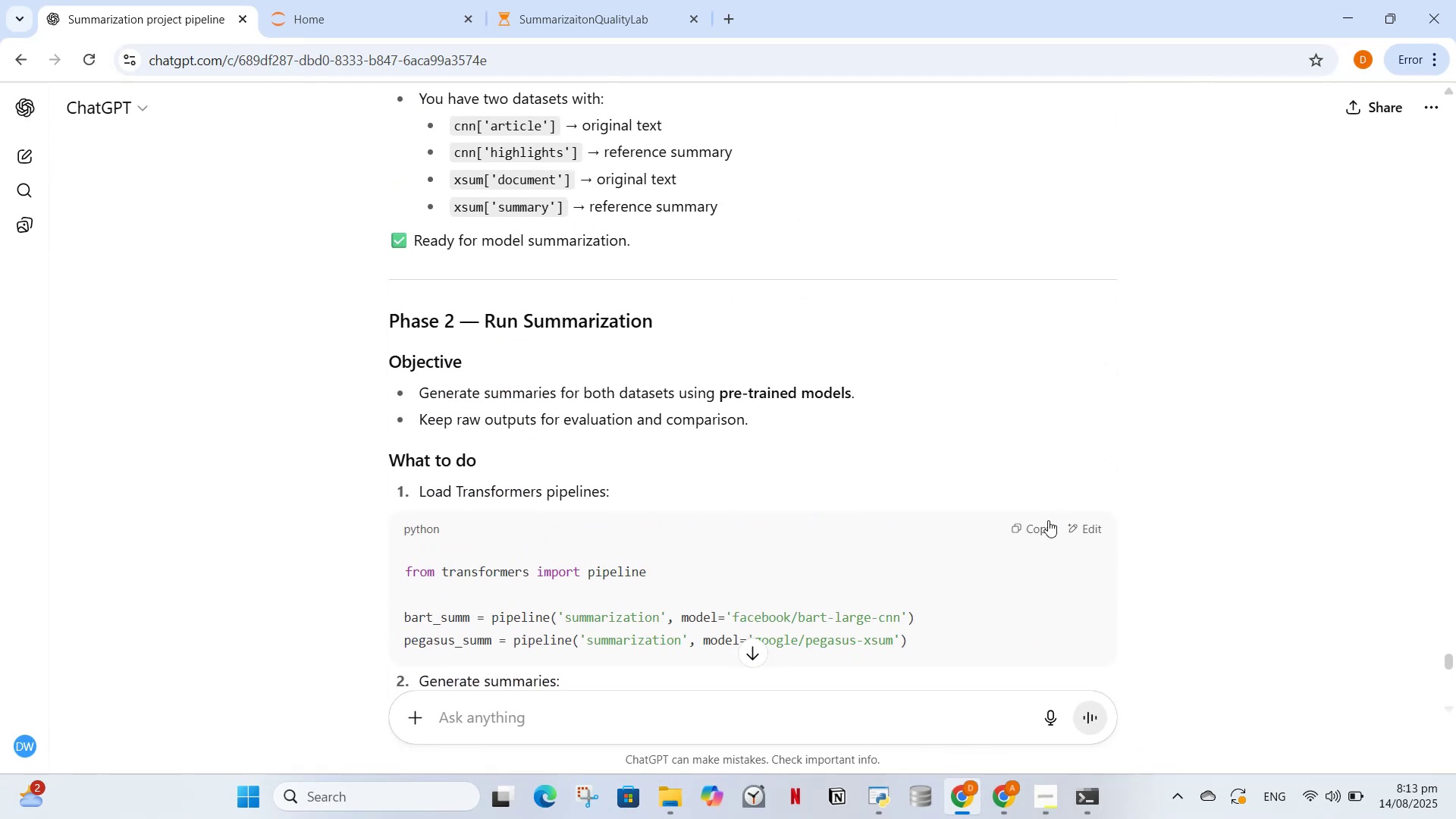 
left_click([1025, 520])
 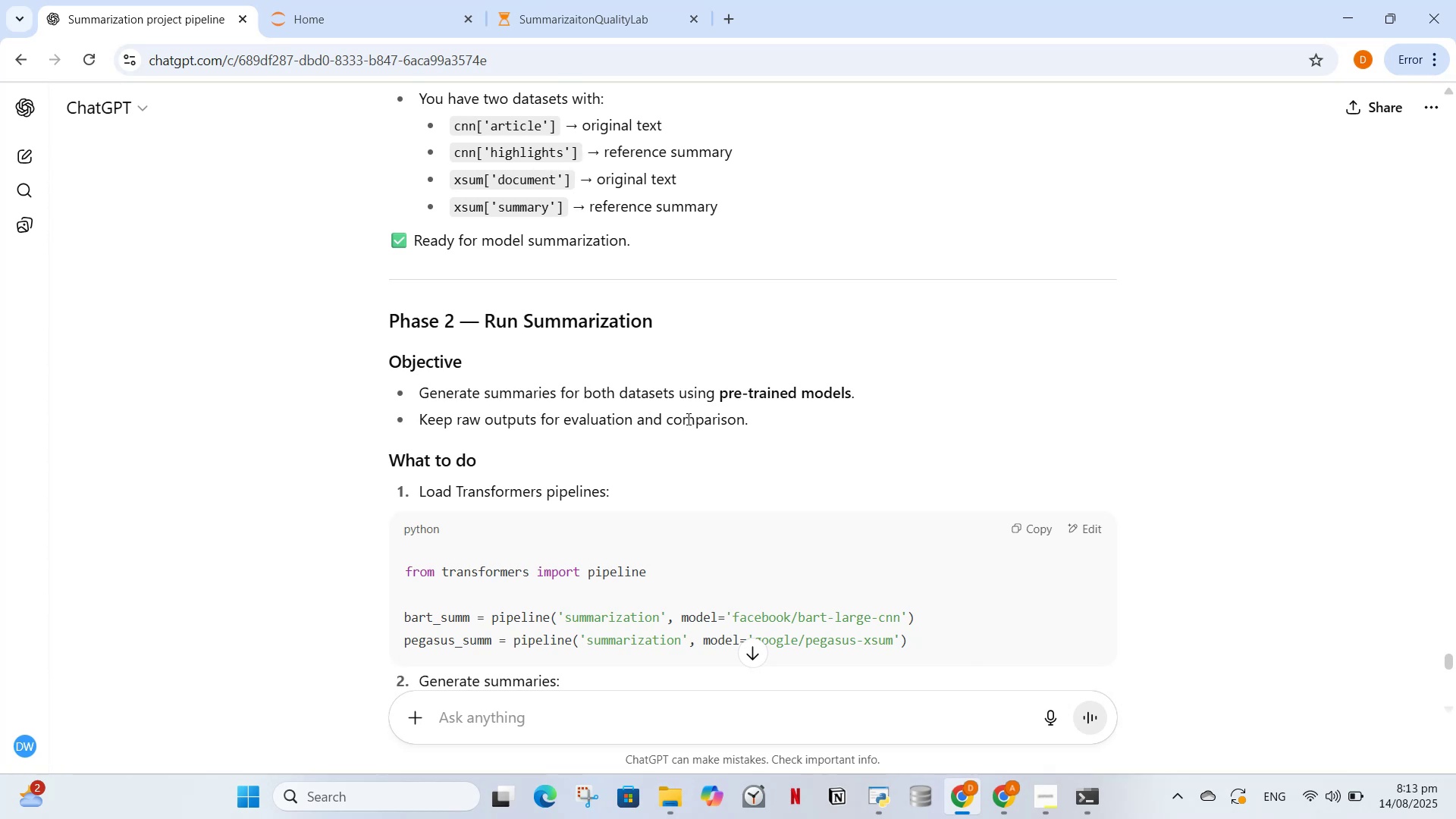 
wait(10.39)
 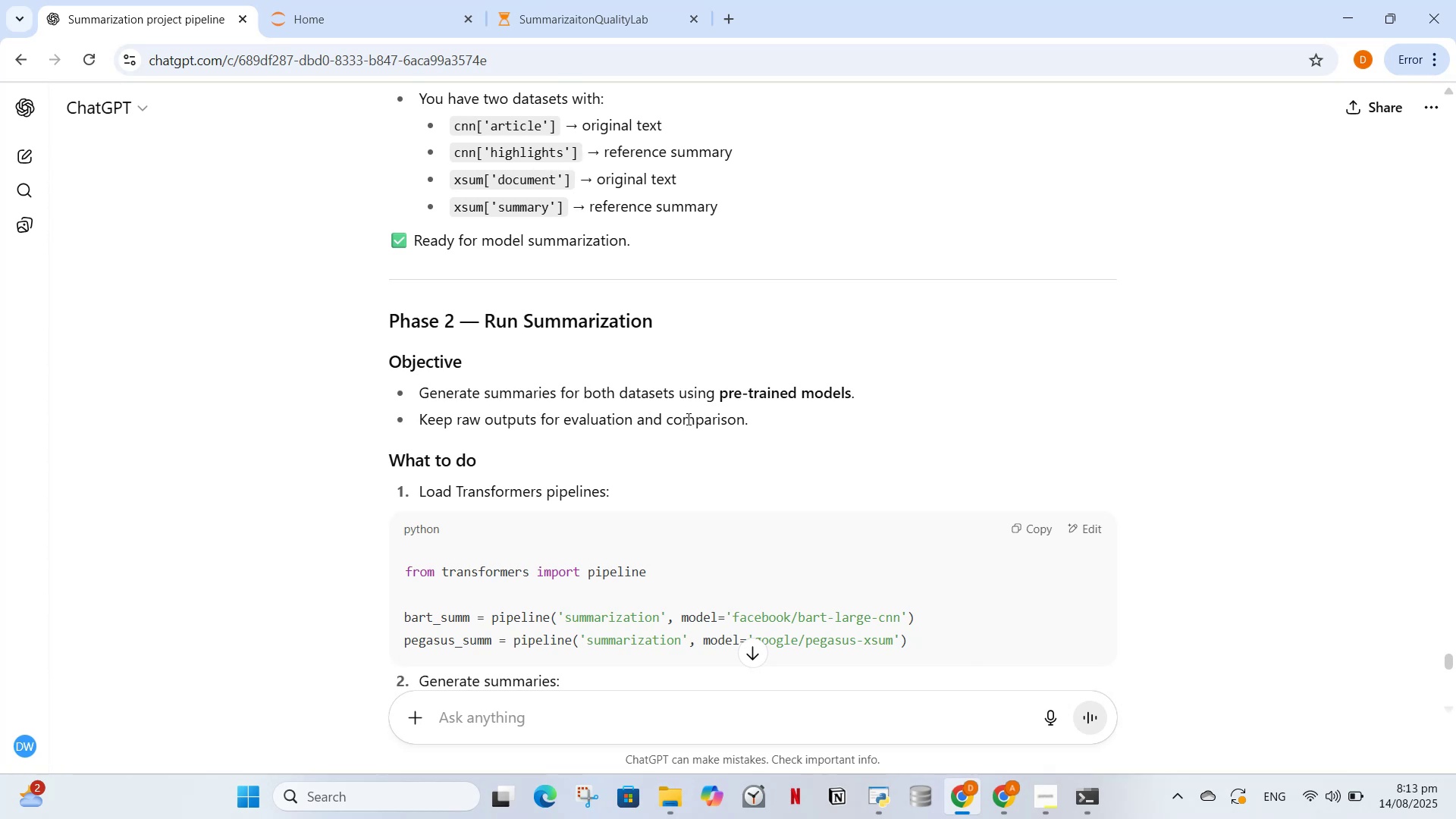 
scroll: coordinate [743, 328], scroll_direction: up, amount: 7.0
 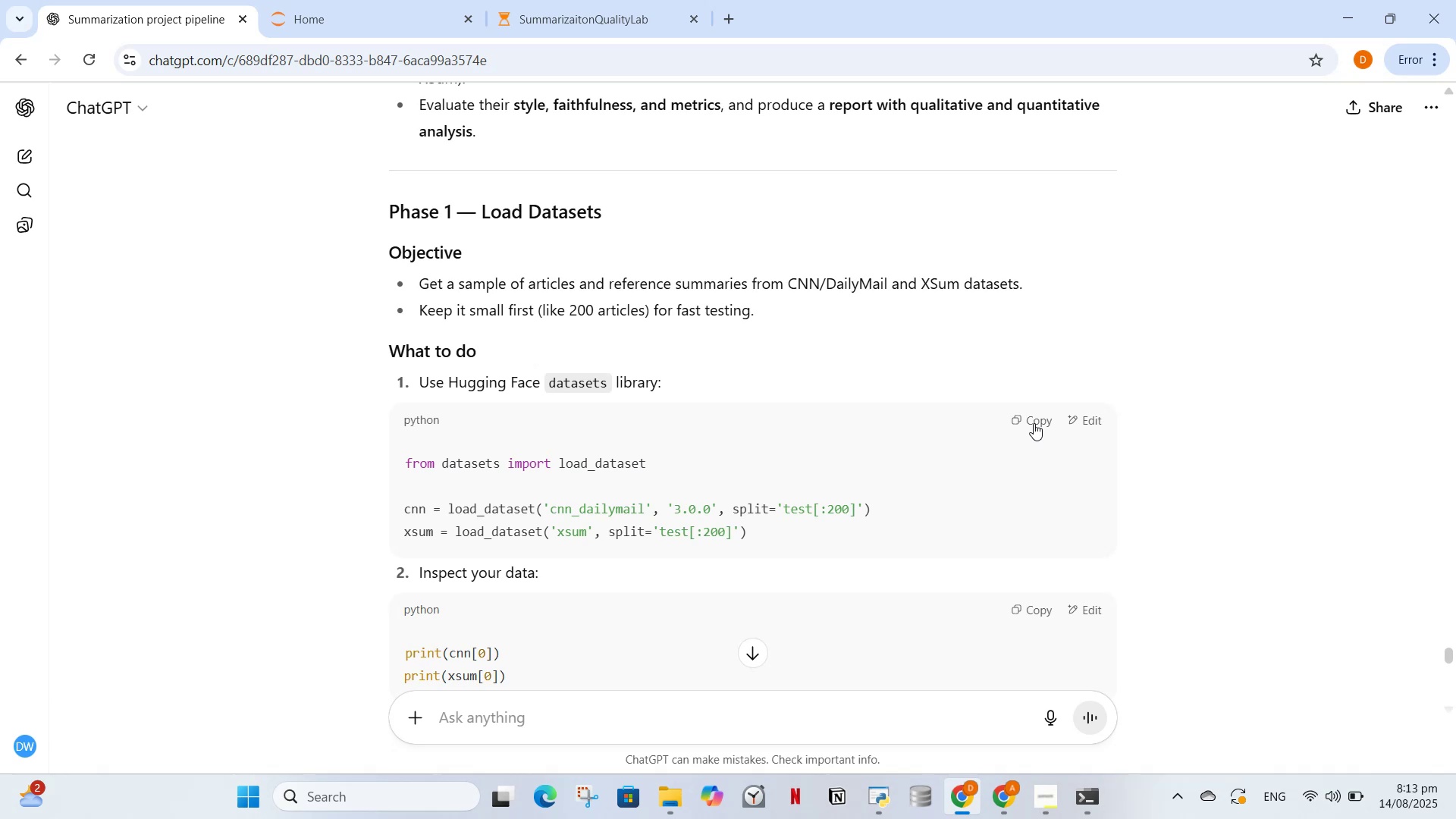 
left_click([1031, 422])
 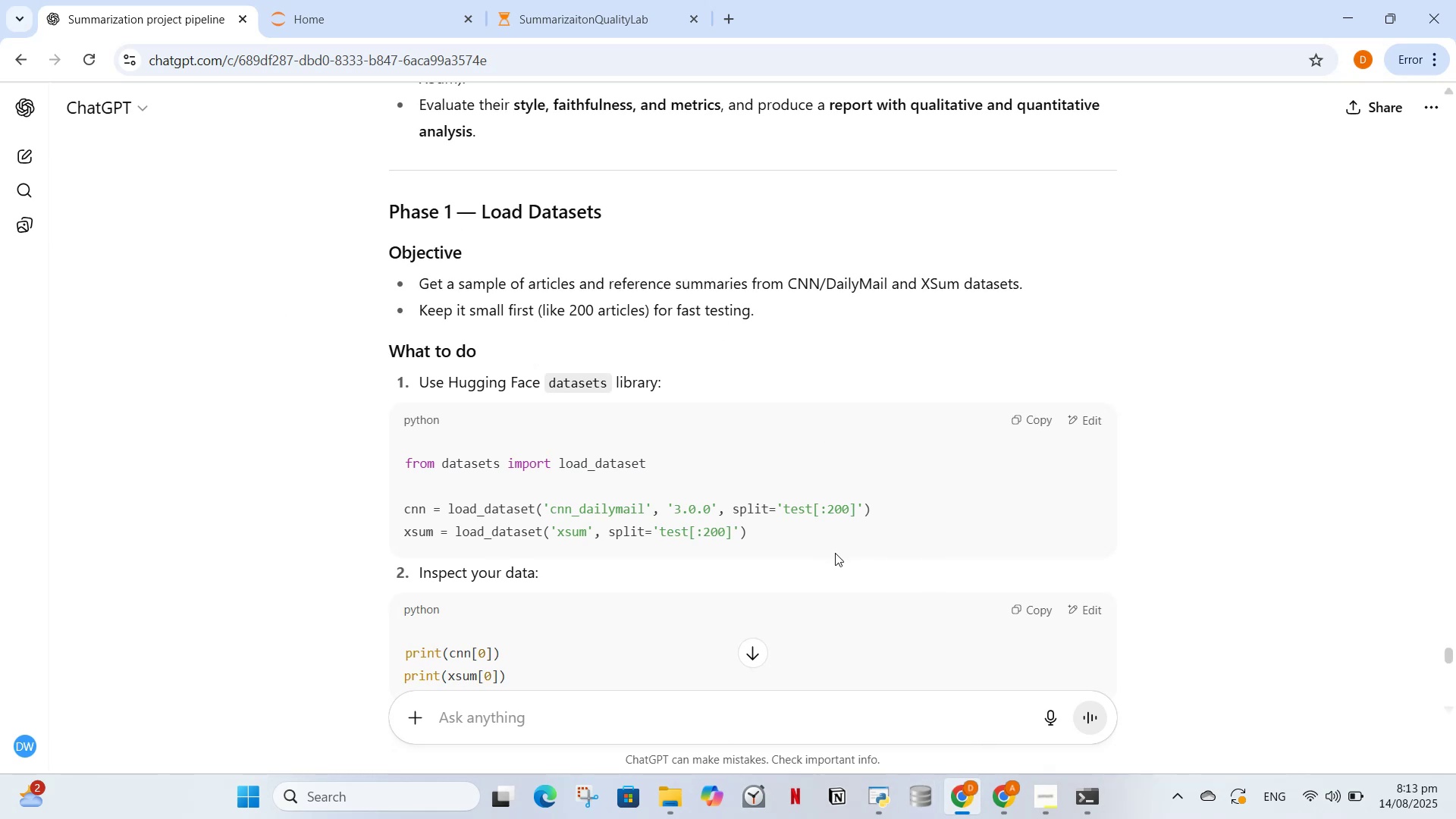 
wait(5.8)
 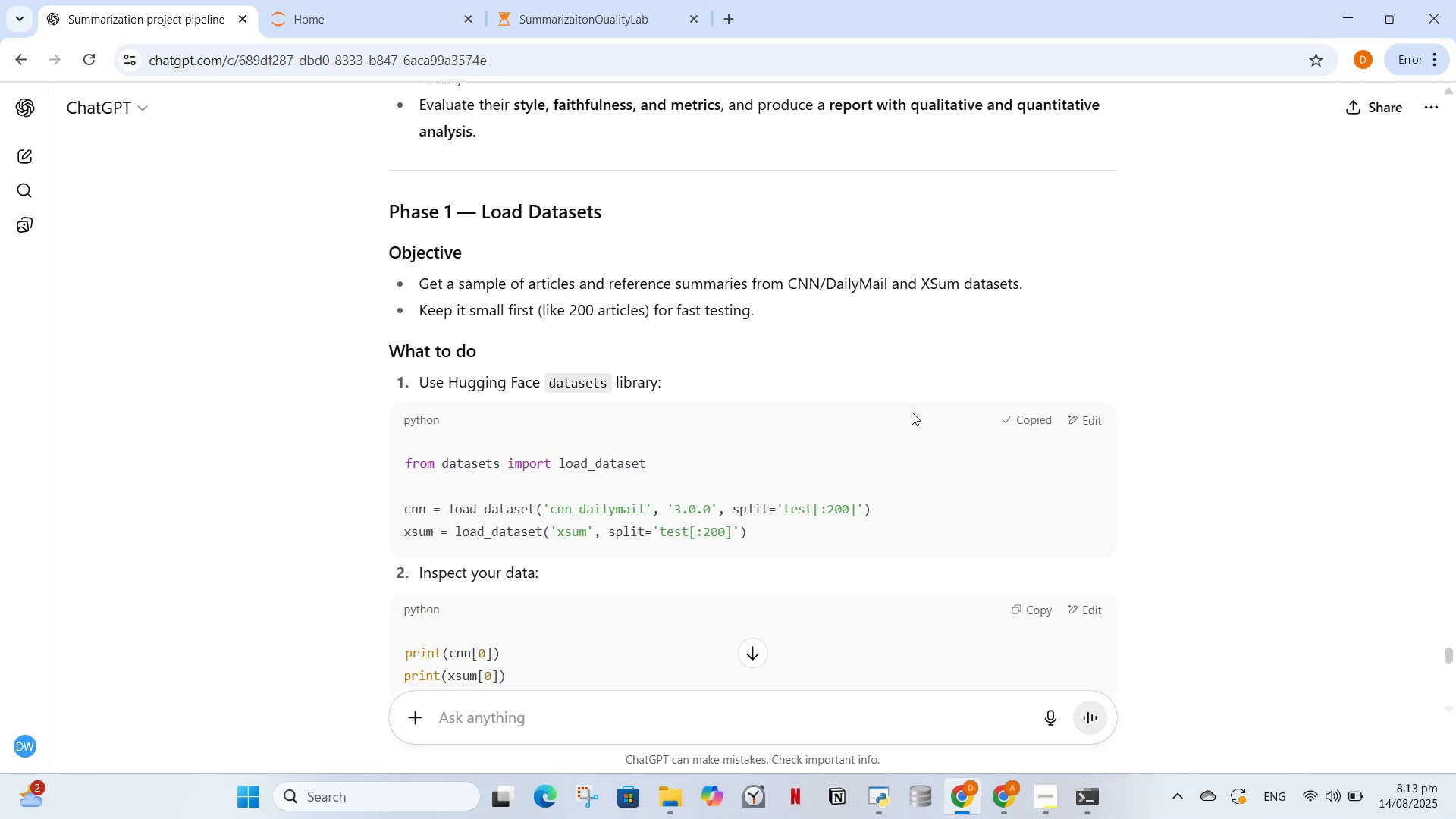 
left_click([992, 799])
 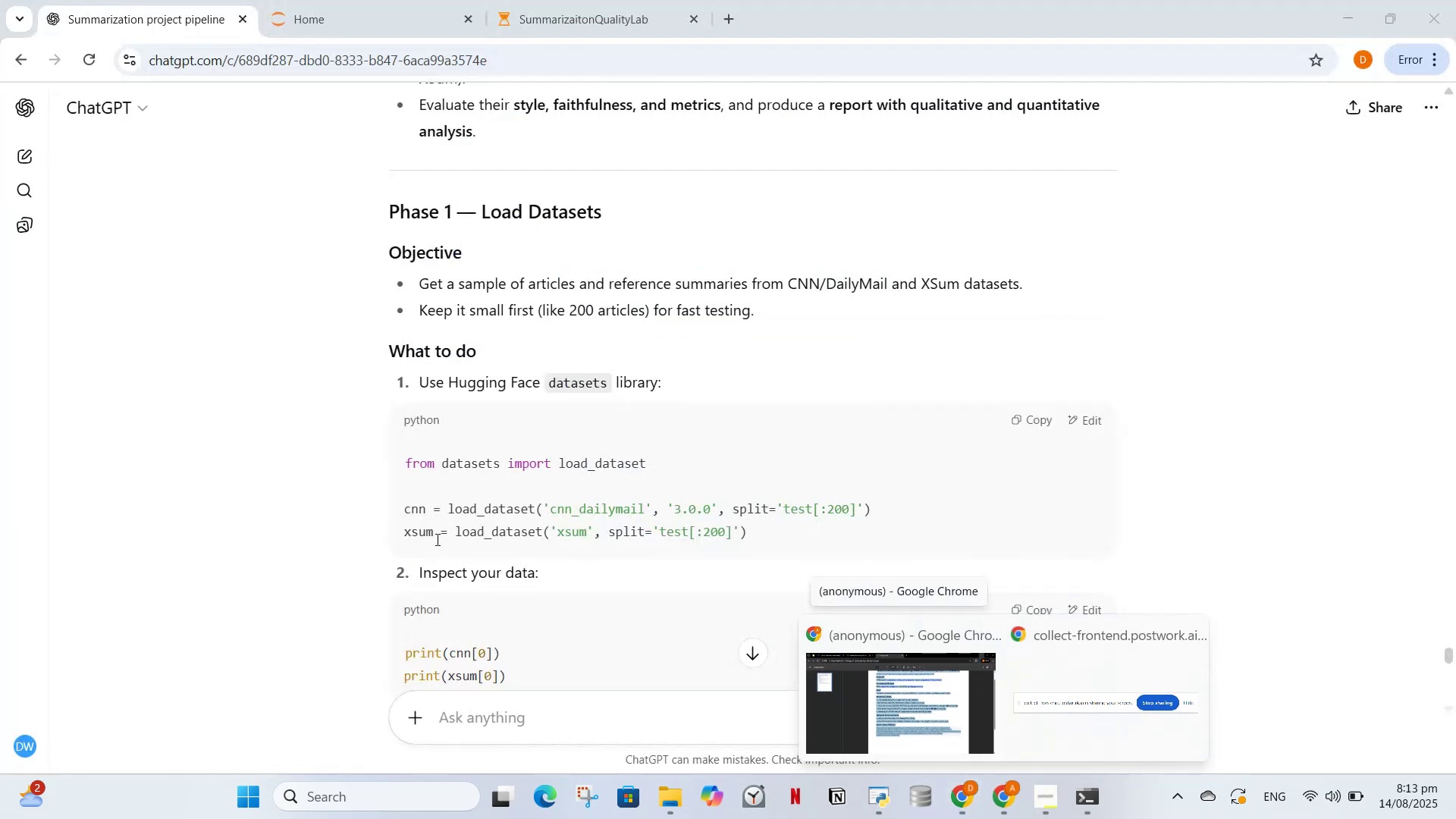 
left_click_drag(start_coordinate=[620, 444], to_coordinate=[611, 428])
 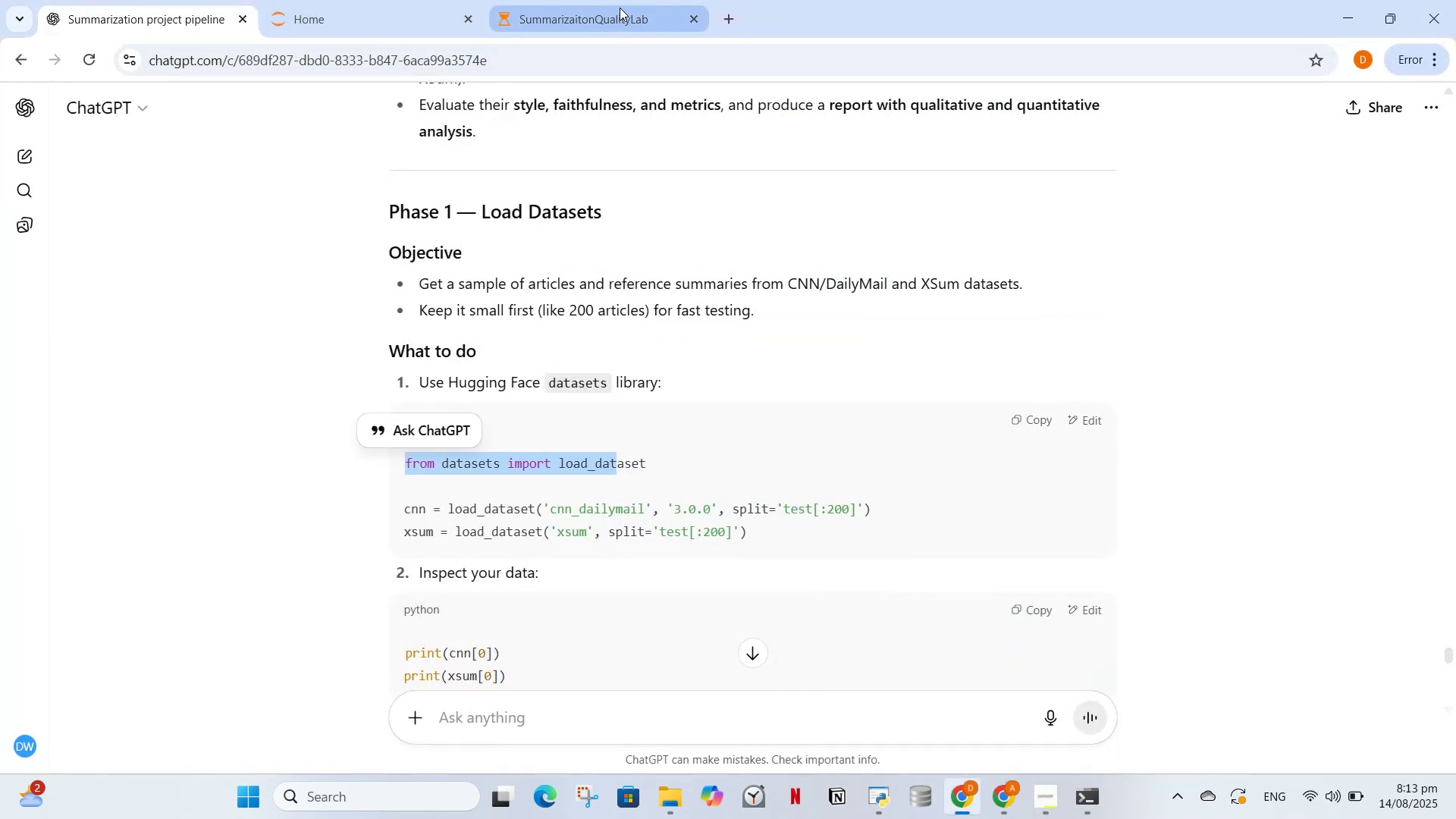 
left_click([620, 8])
 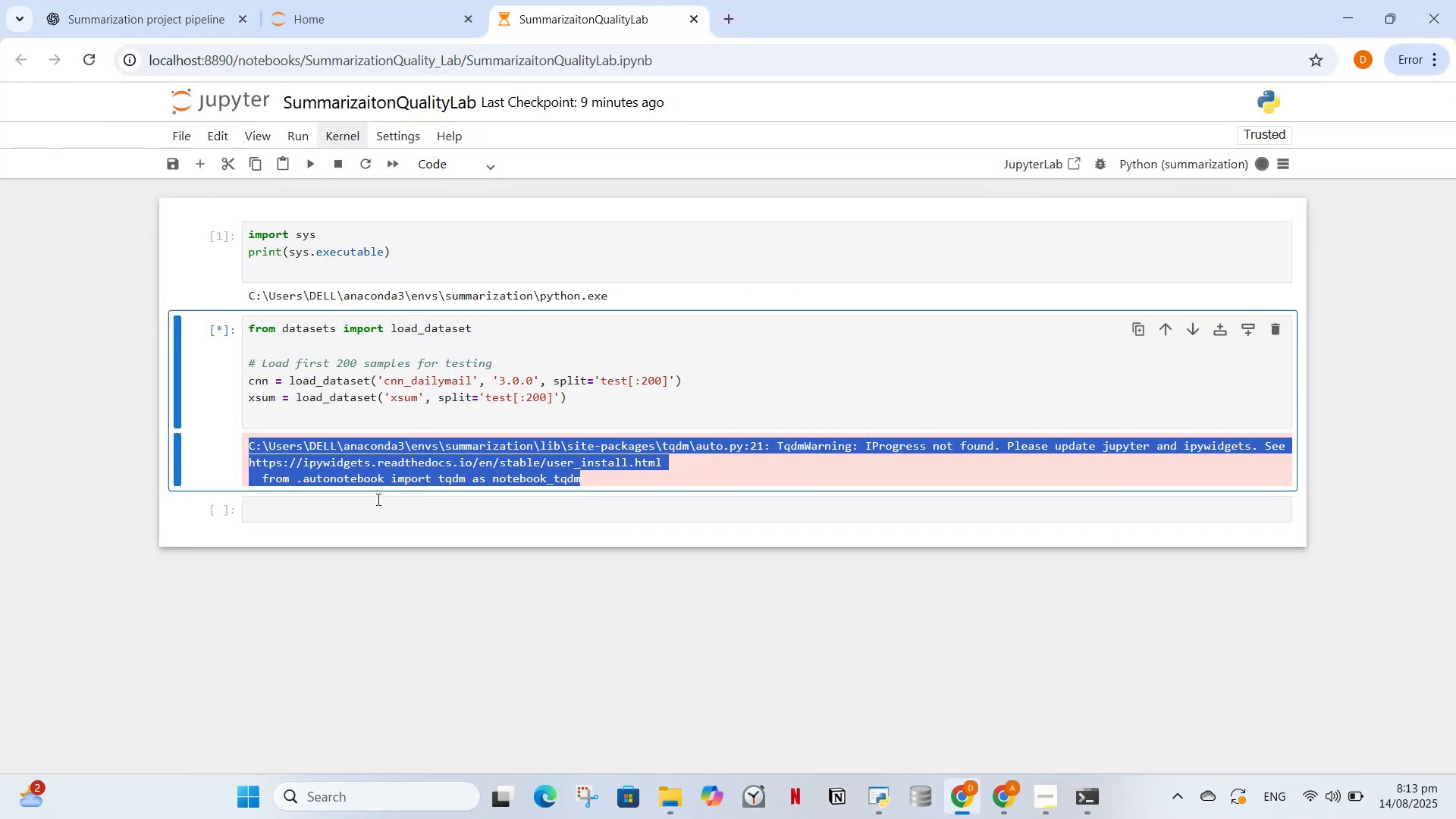 
left_click([377, 499])
 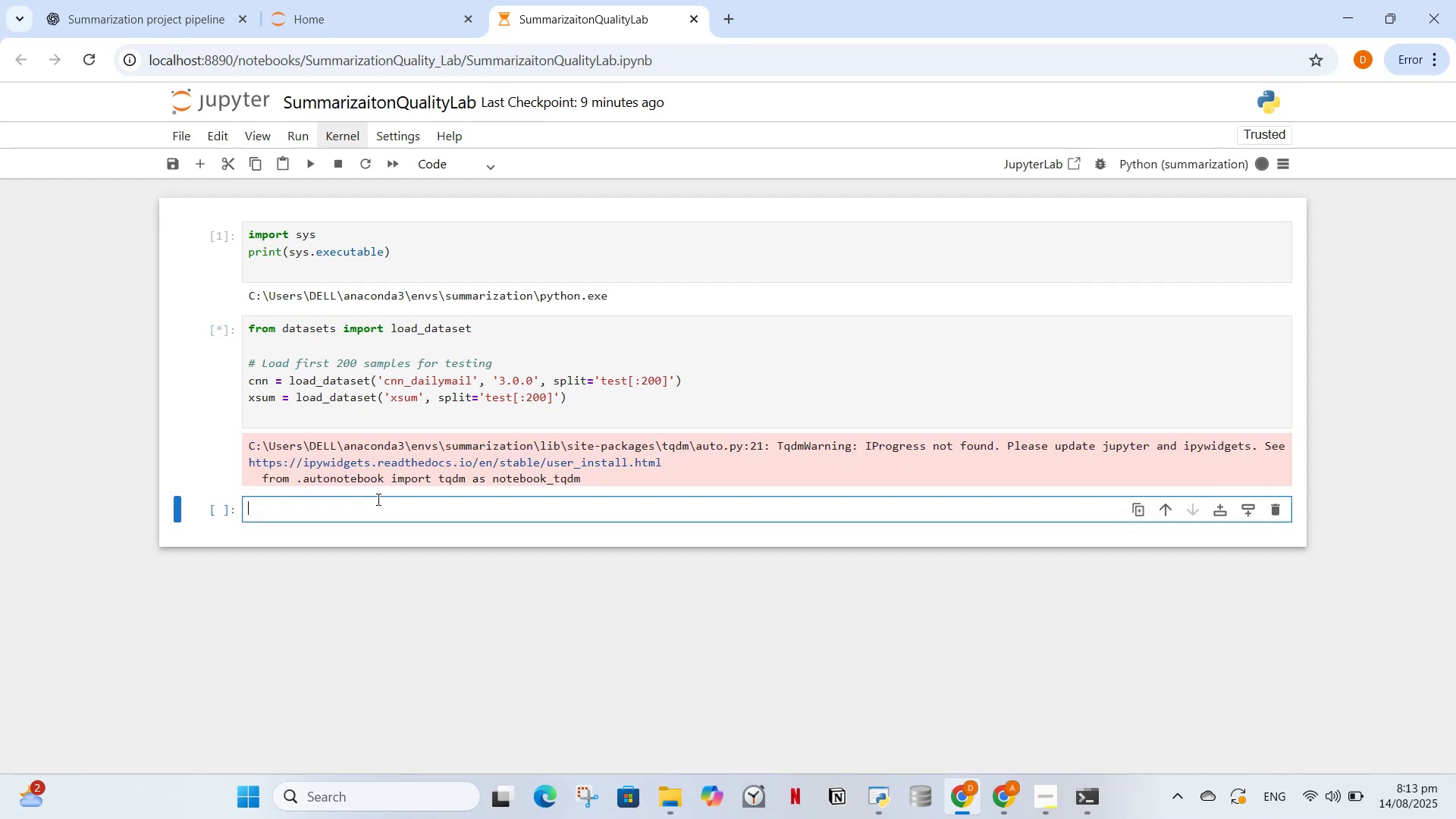 
key(Control+V)
 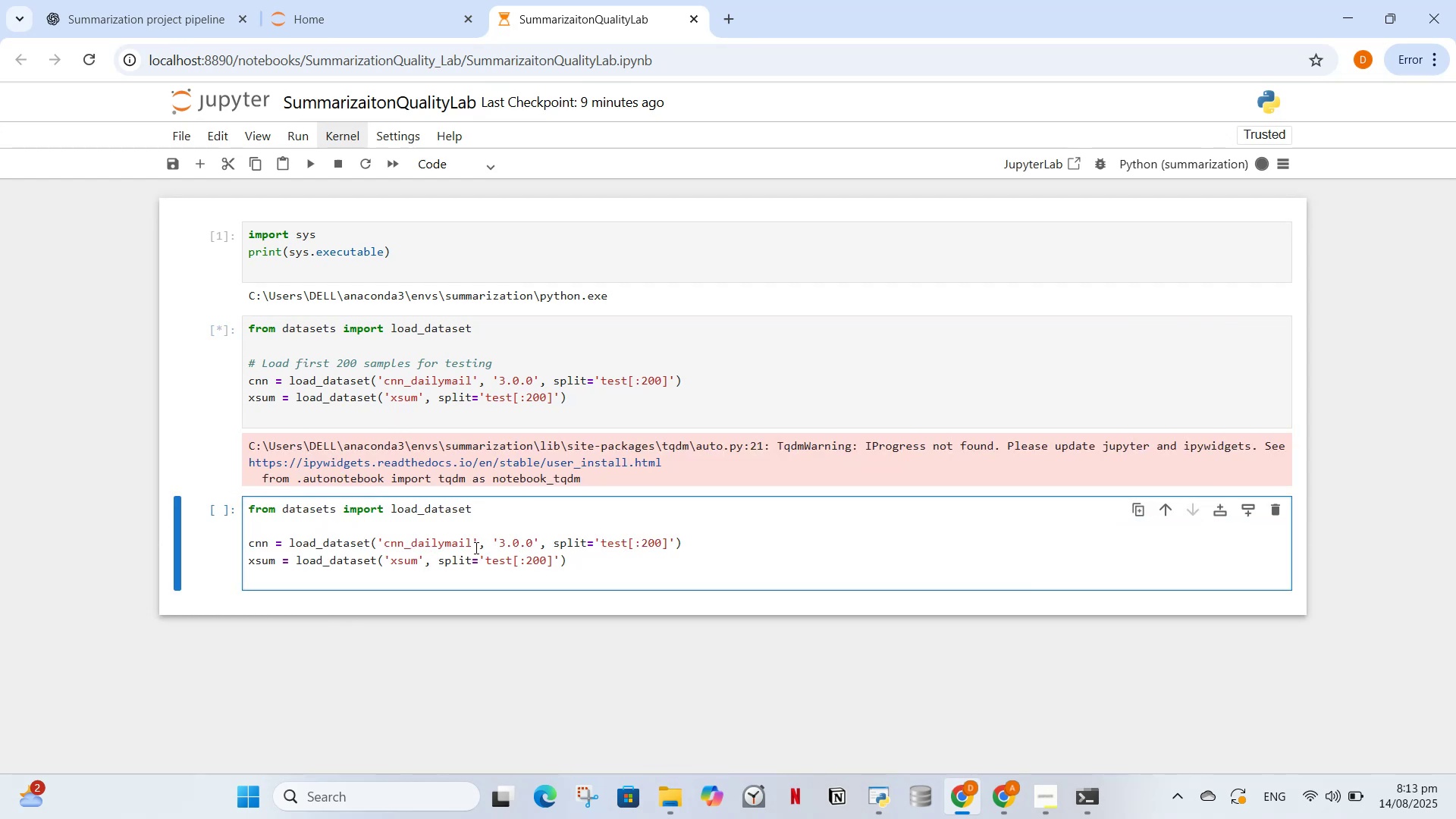 
left_click_drag(start_coordinate=[576, 405], to_coordinate=[243, 320])
 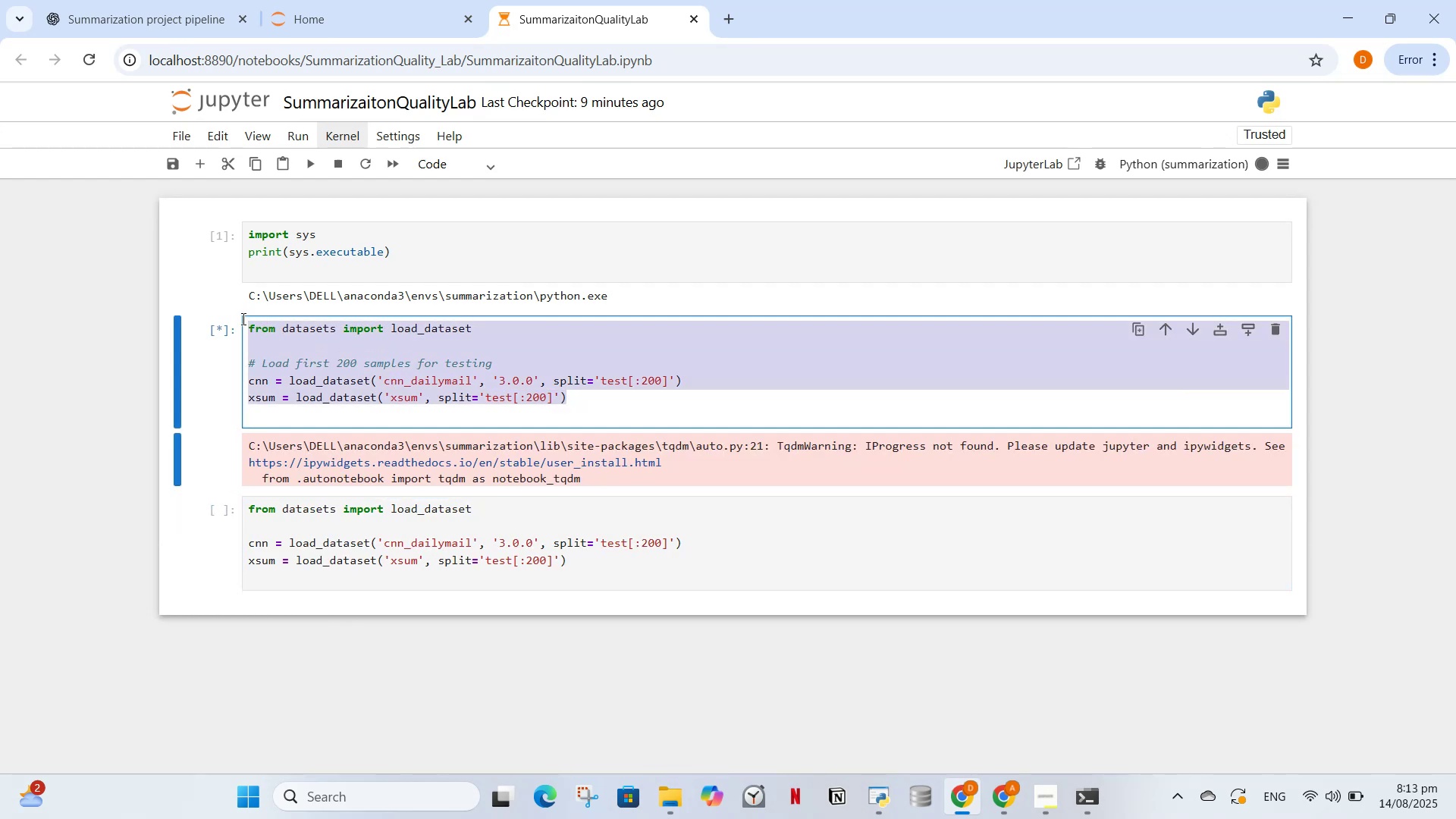 
key(Backspace)
 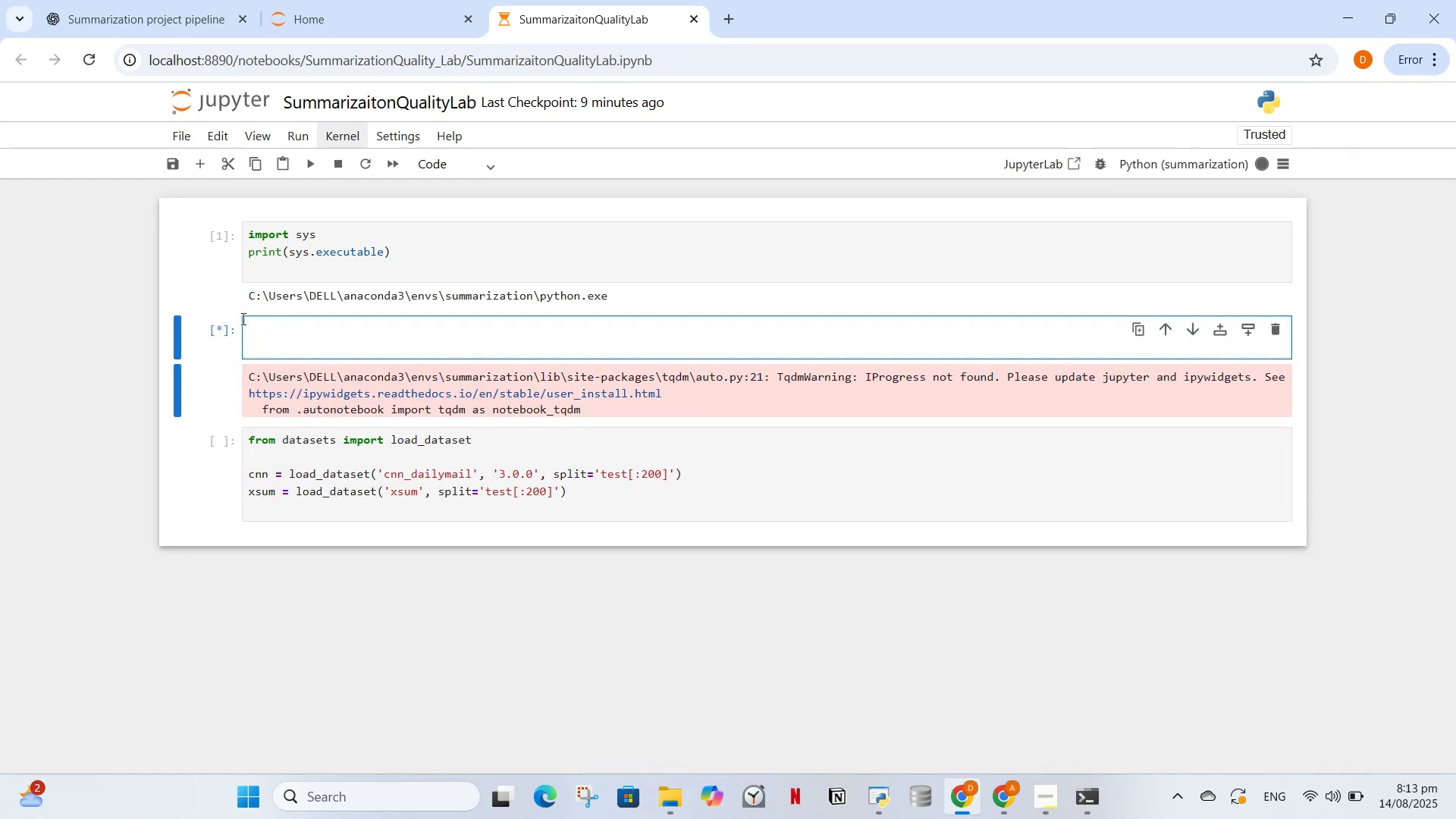 
key(ArrowDown)
 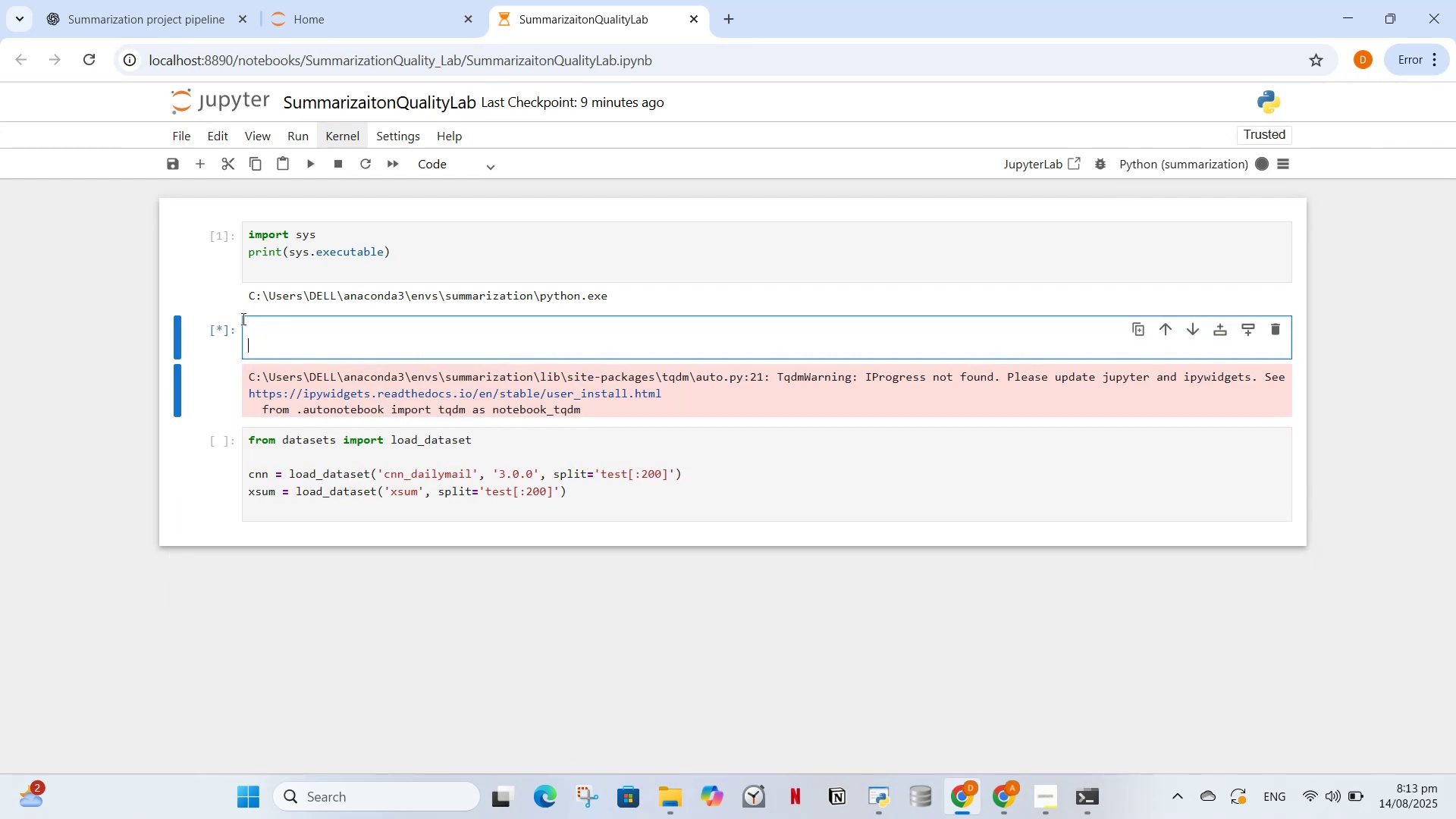 
key(Backspace)
 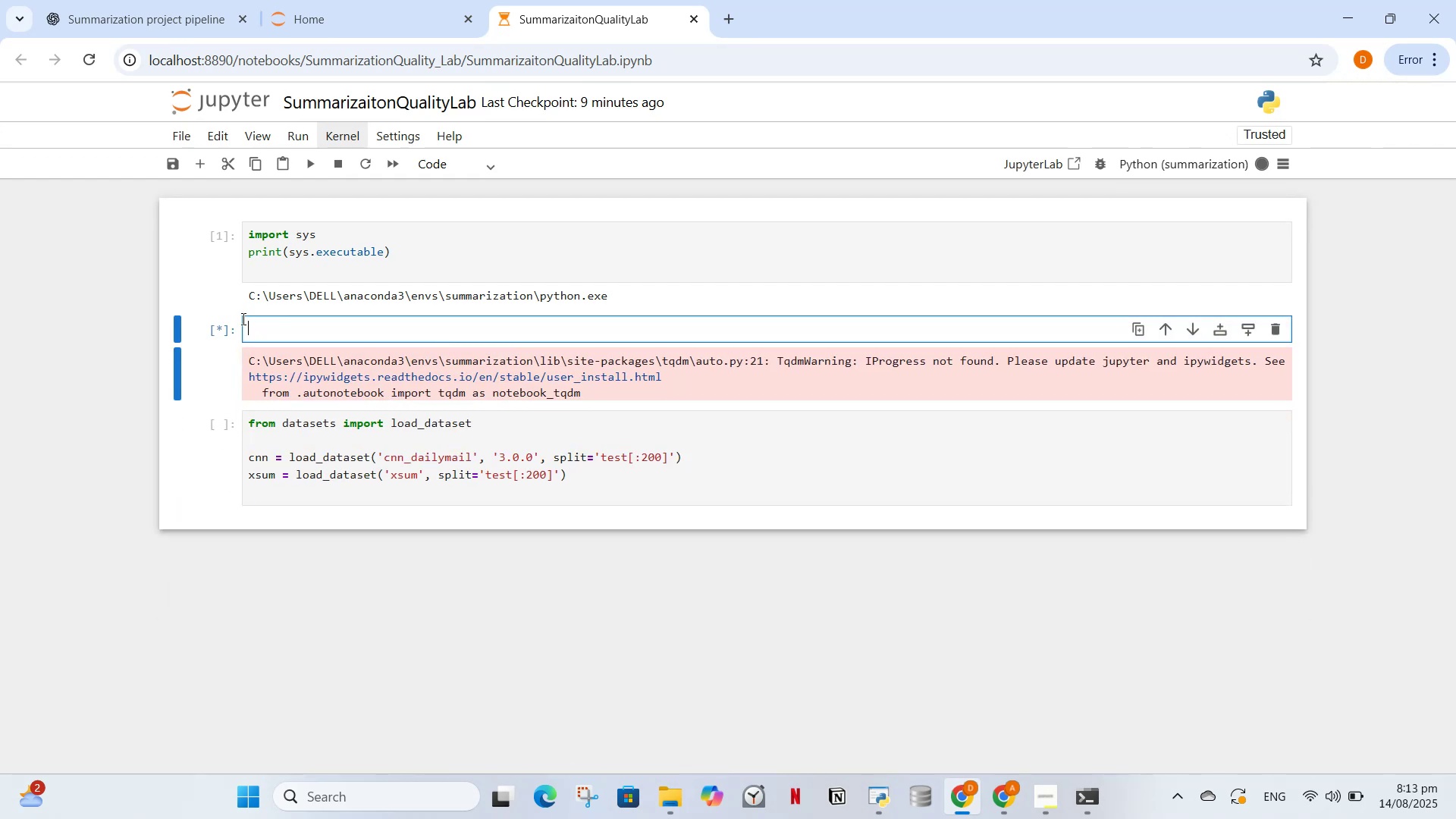 
key(Backspace)
 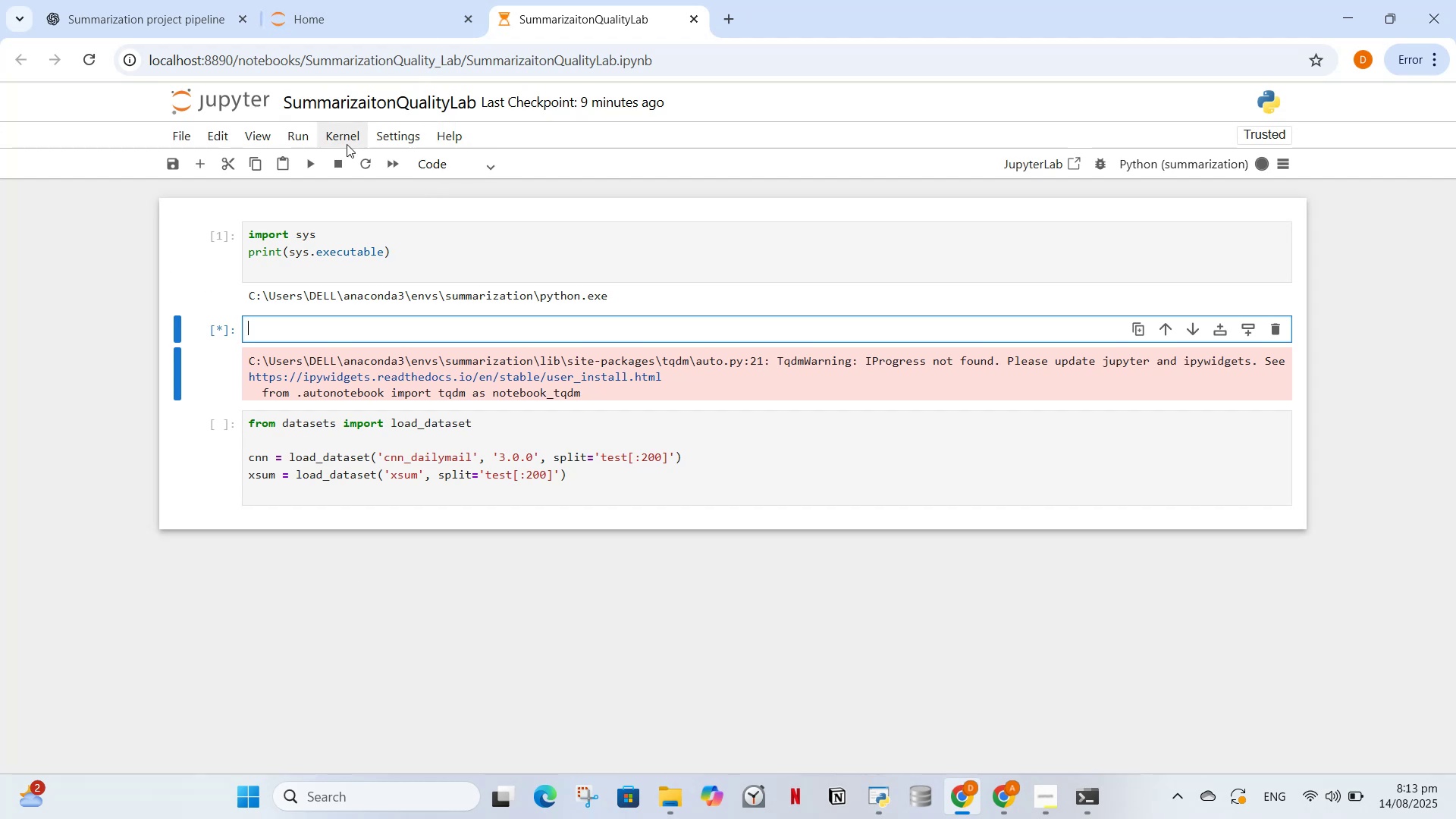 
left_click([298, 165])
 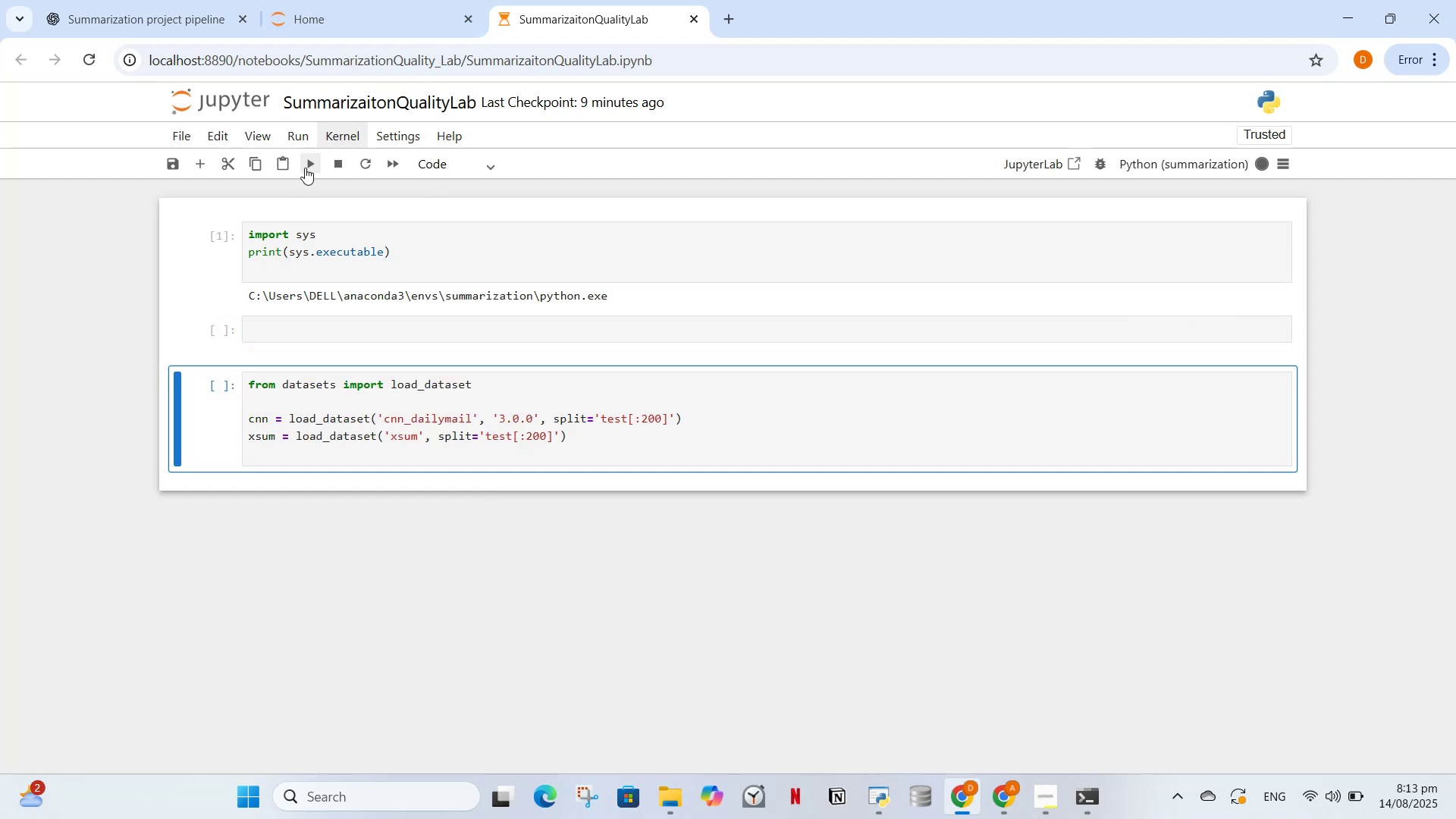 
left_click([305, 168])
 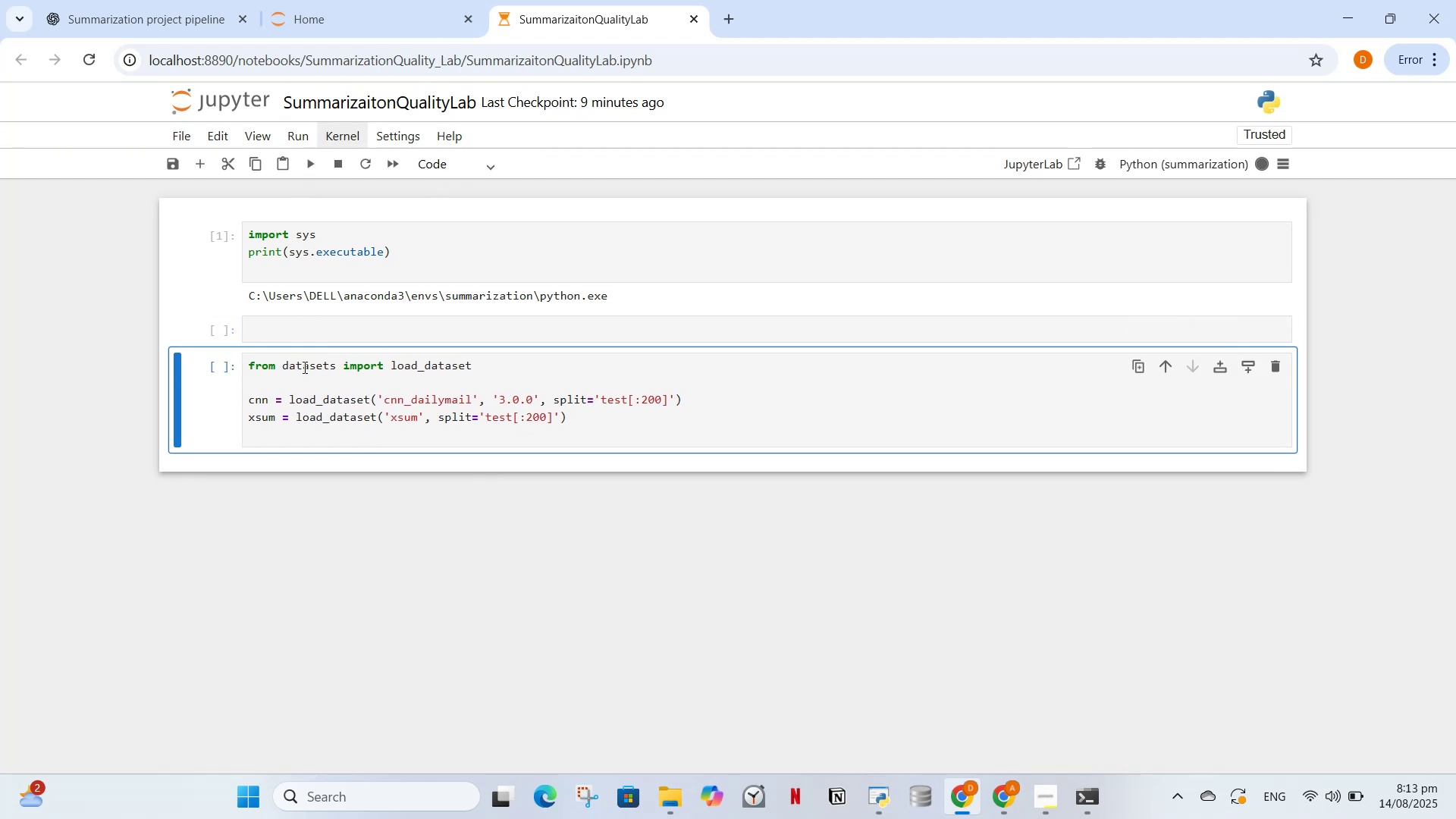 
left_click([309, 155])
 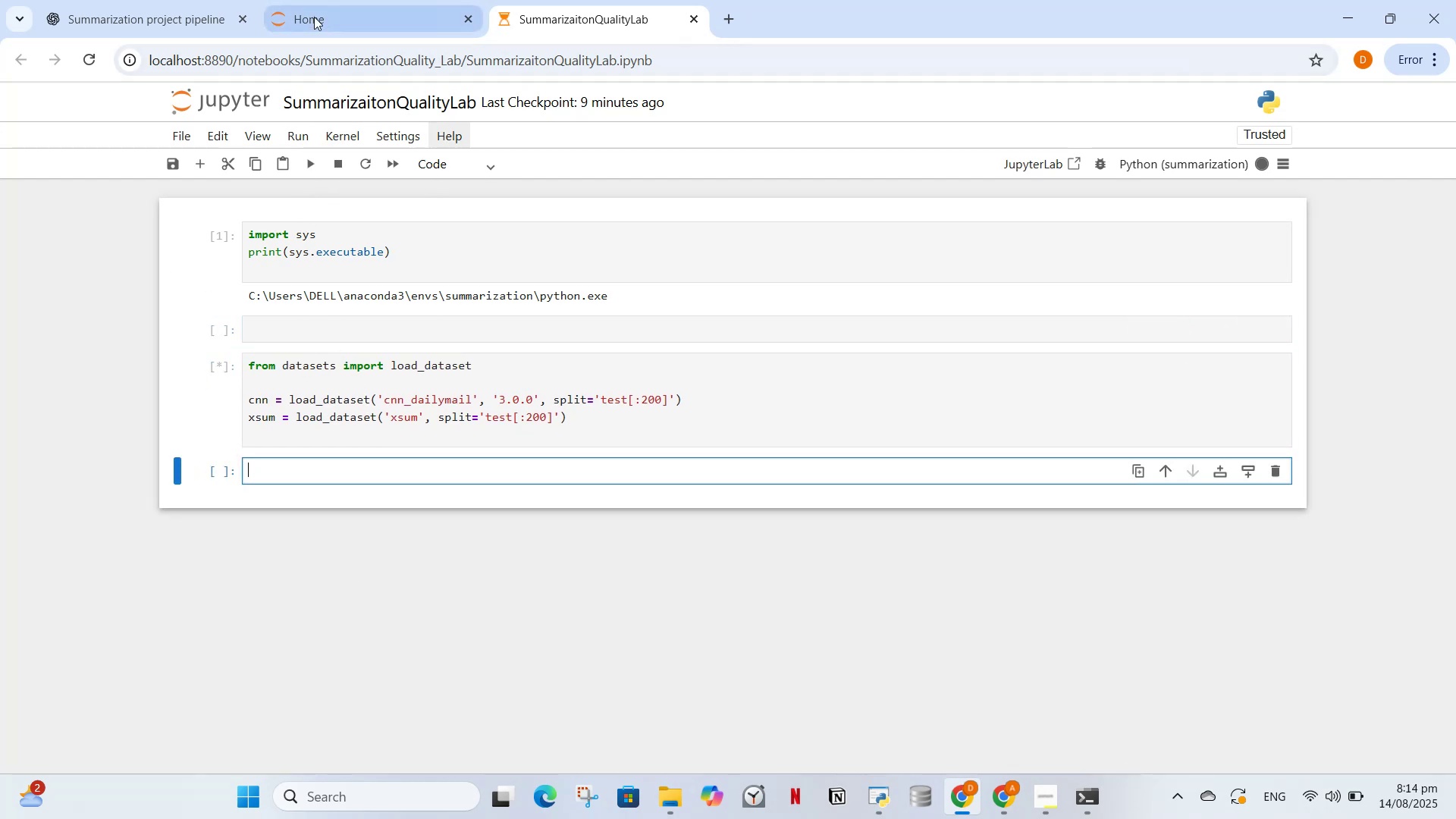 
left_click([206, 0])
 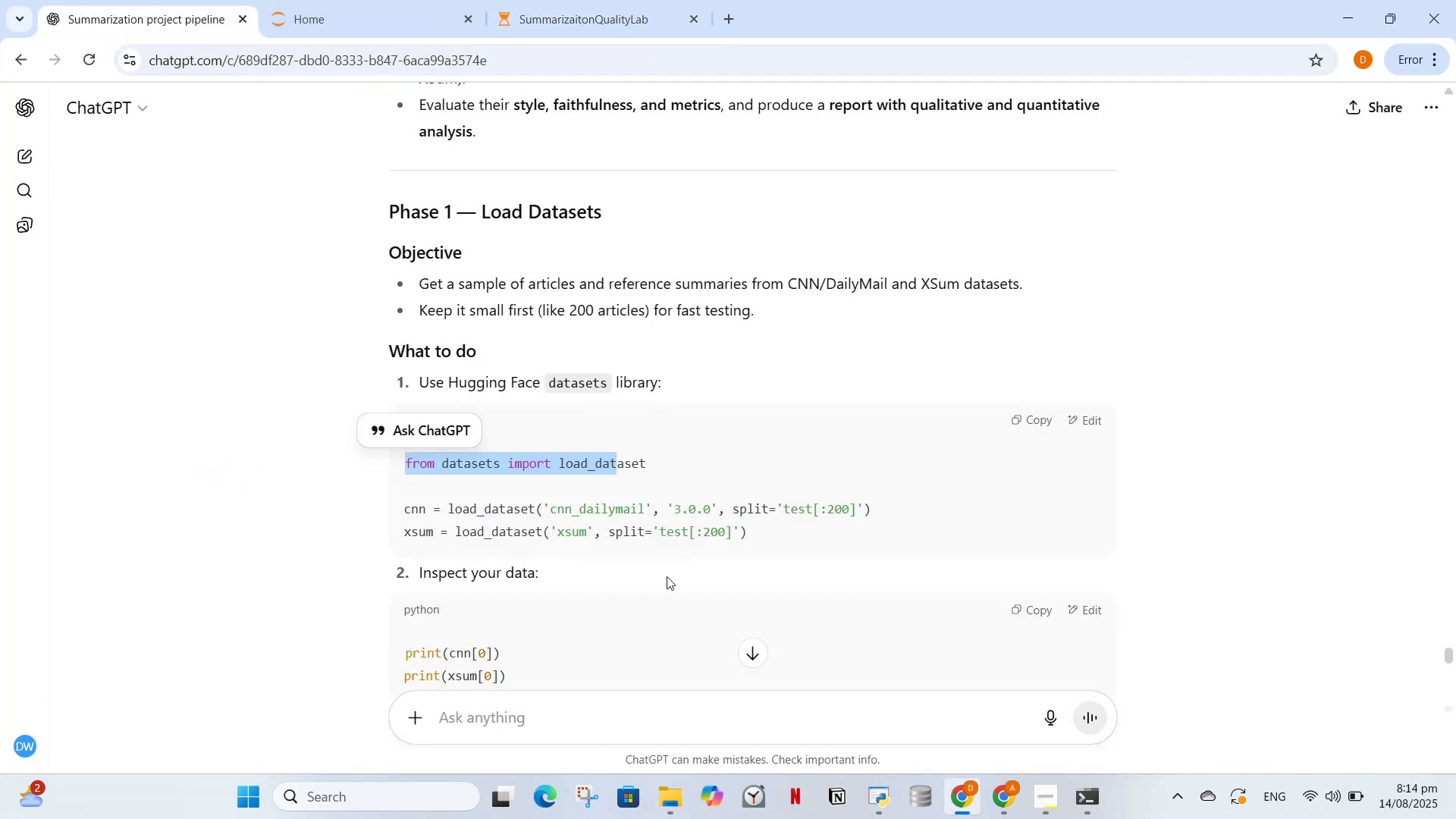 
left_click([667, 577])
 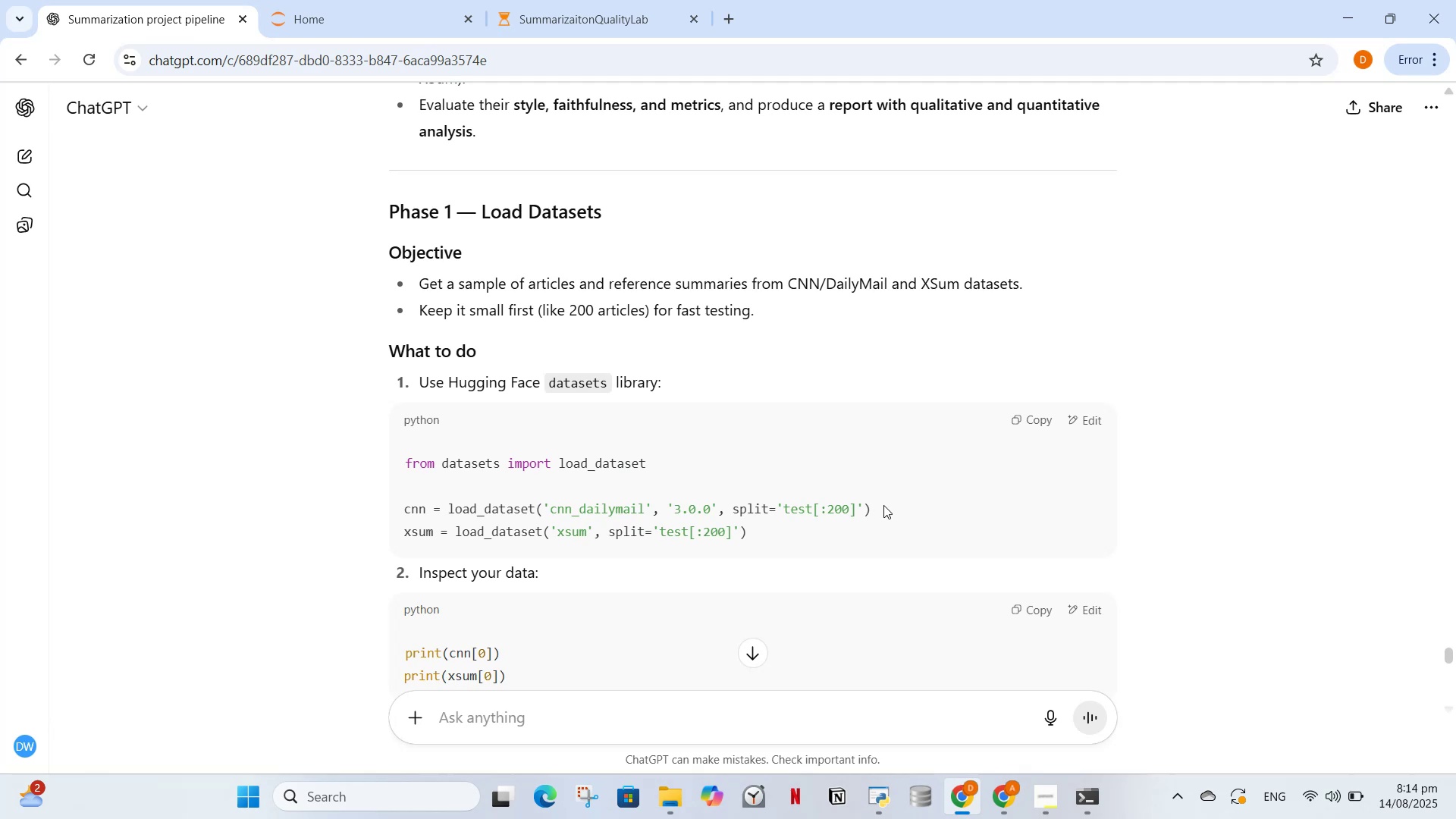 
scroll: coordinate [902, 554], scroll_direction: down, amount: 1.0
 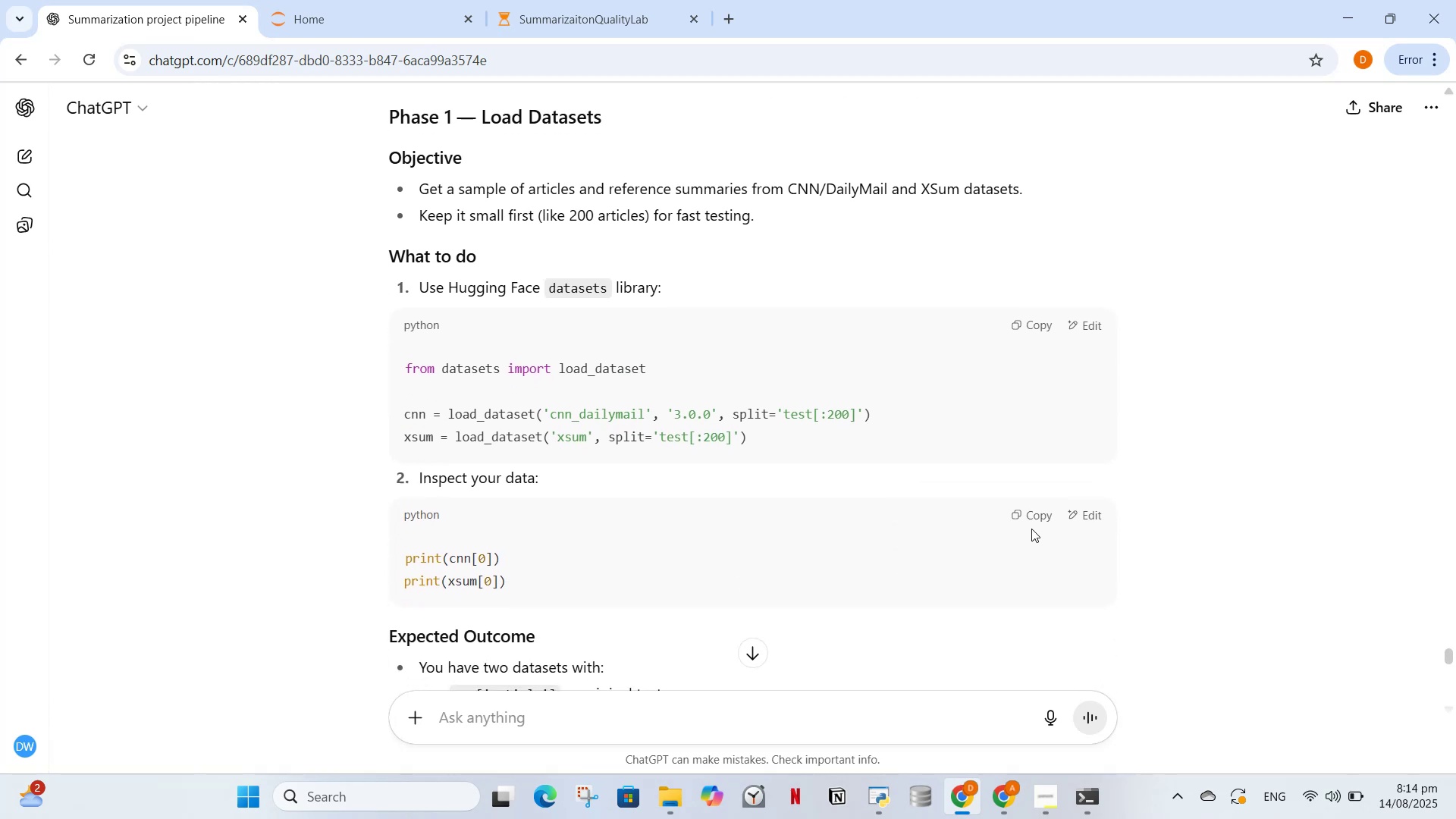 
left_click_drag(start_coordinate=[1021, 515], to_coordinate=[1021, 519])
 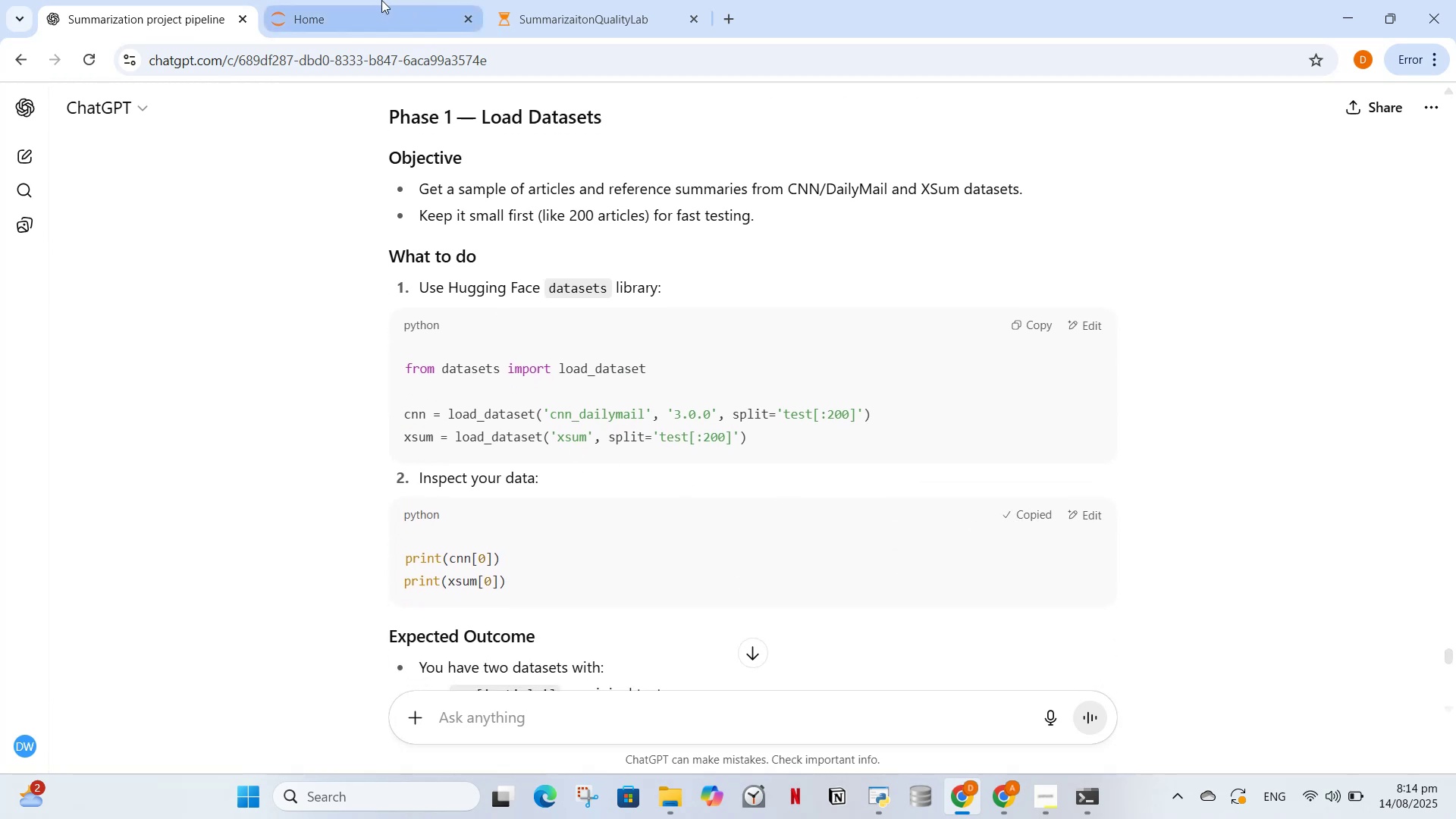 
left_click([560, 0])
 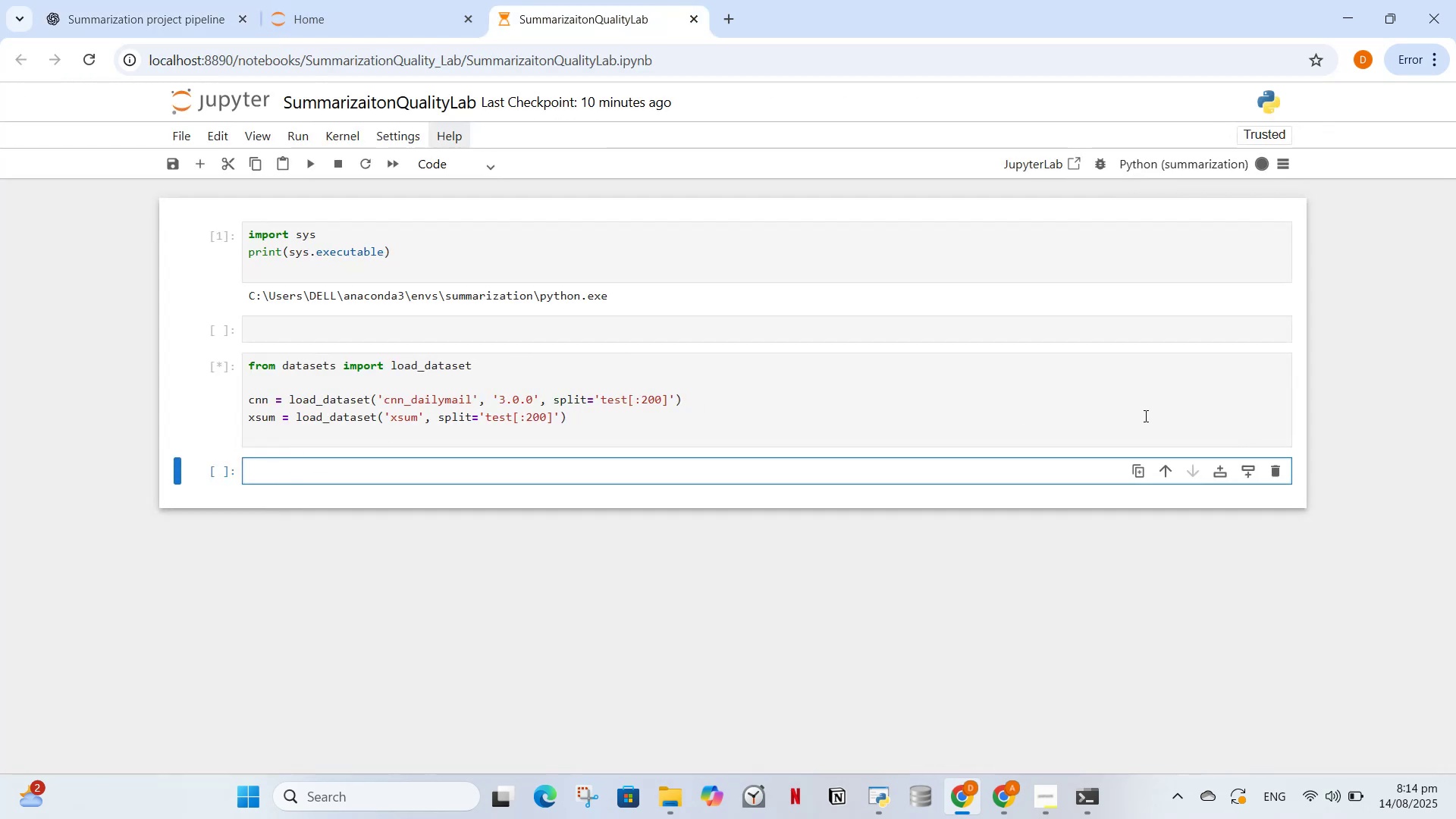 
left_click([1172, 464])
 